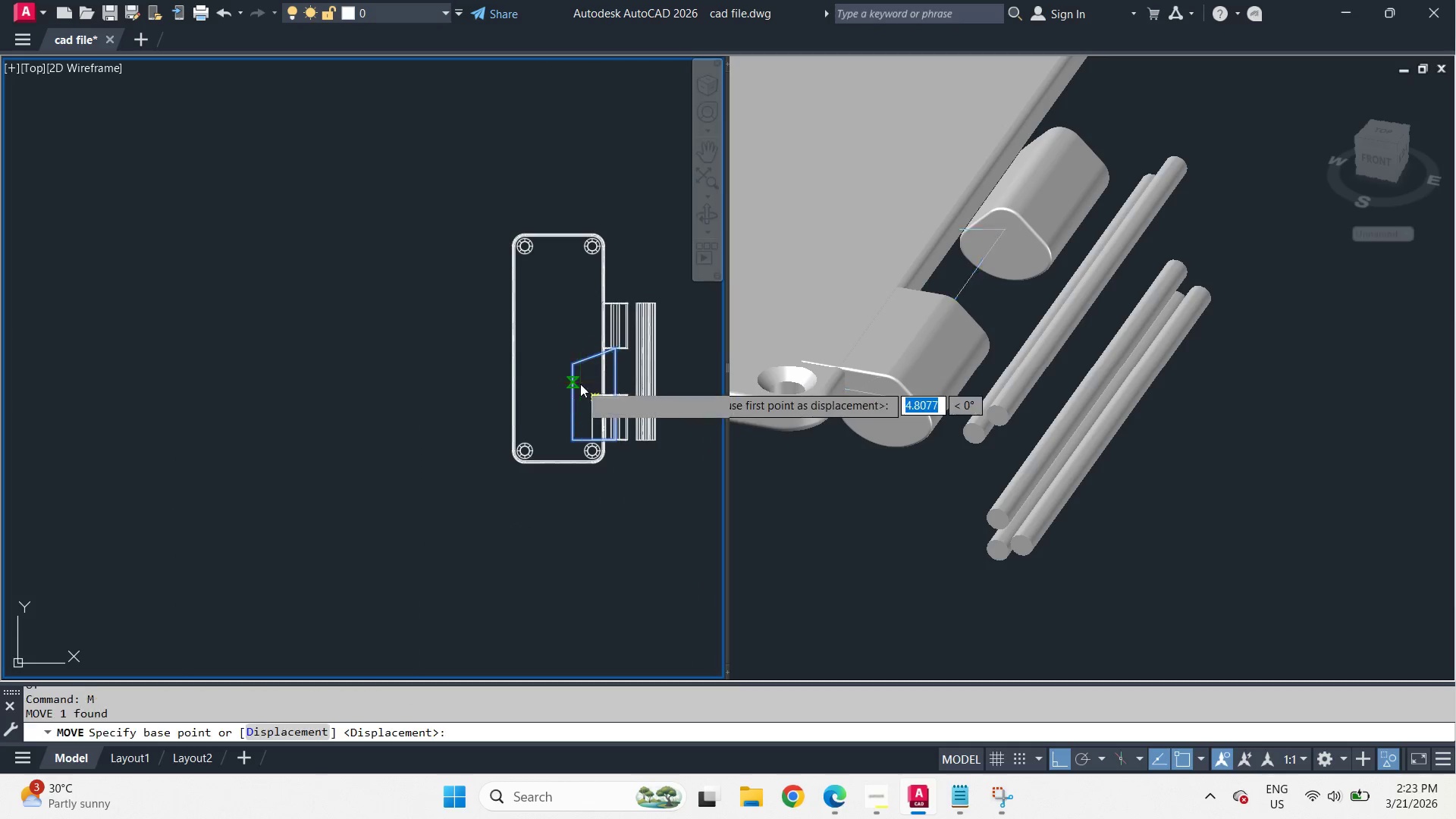 
left_click_drag(start_coordinate=[580, 384], to_coordinate=[563, 387])
 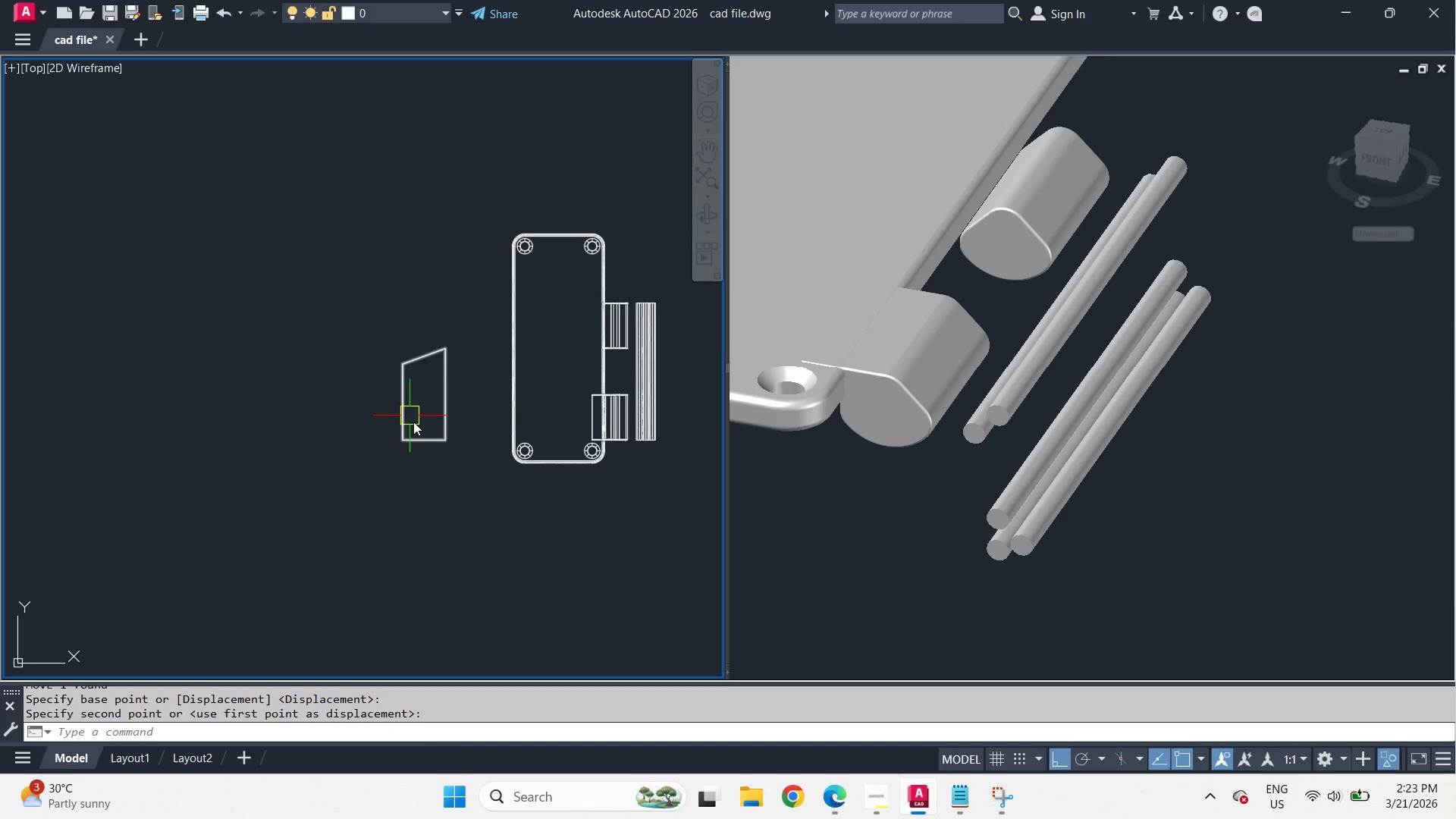 
scroll: coordinate [623, 356], scroll_direction: down, amount: 3.0
 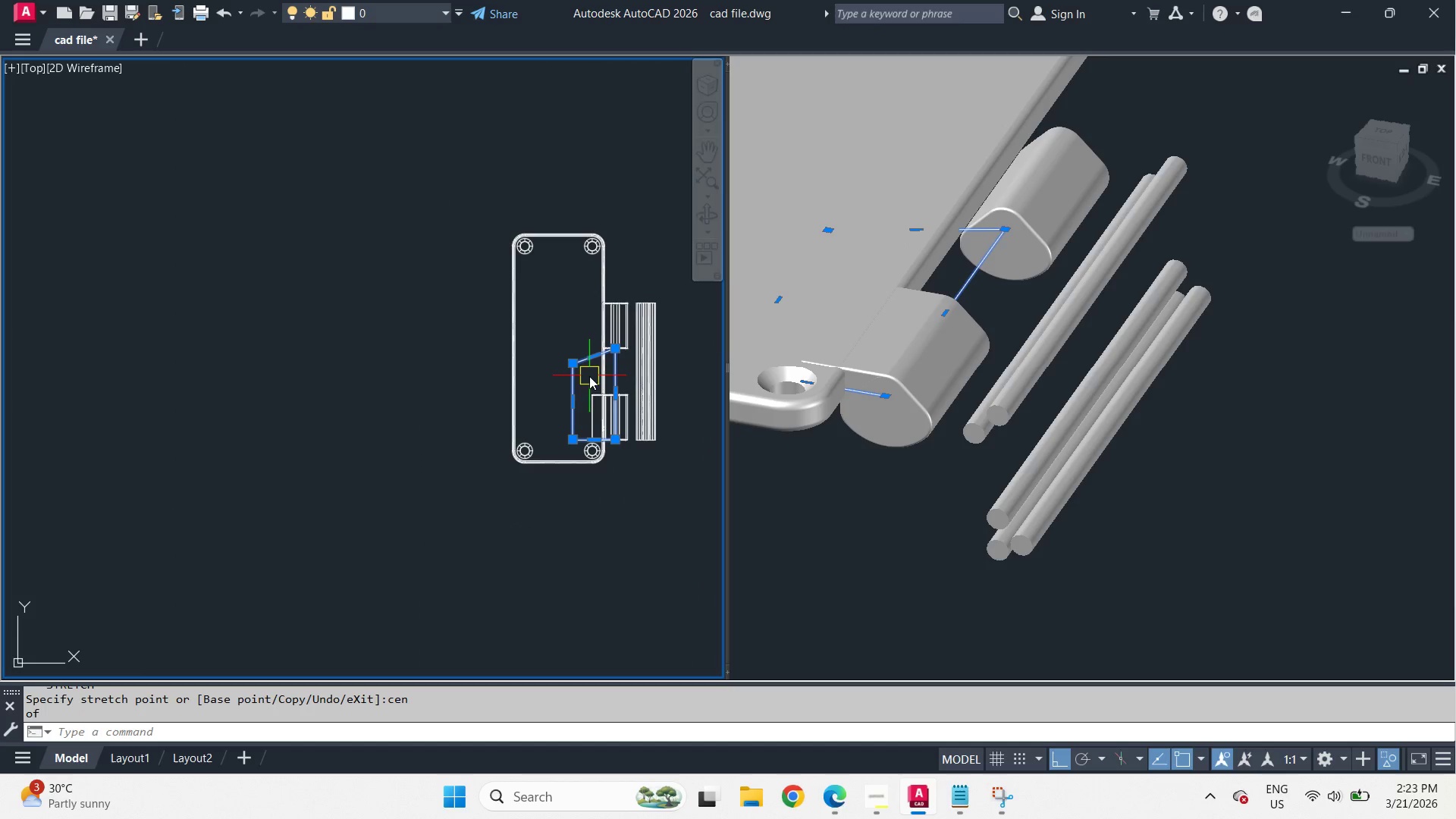 
type(di )
key(Escape)
 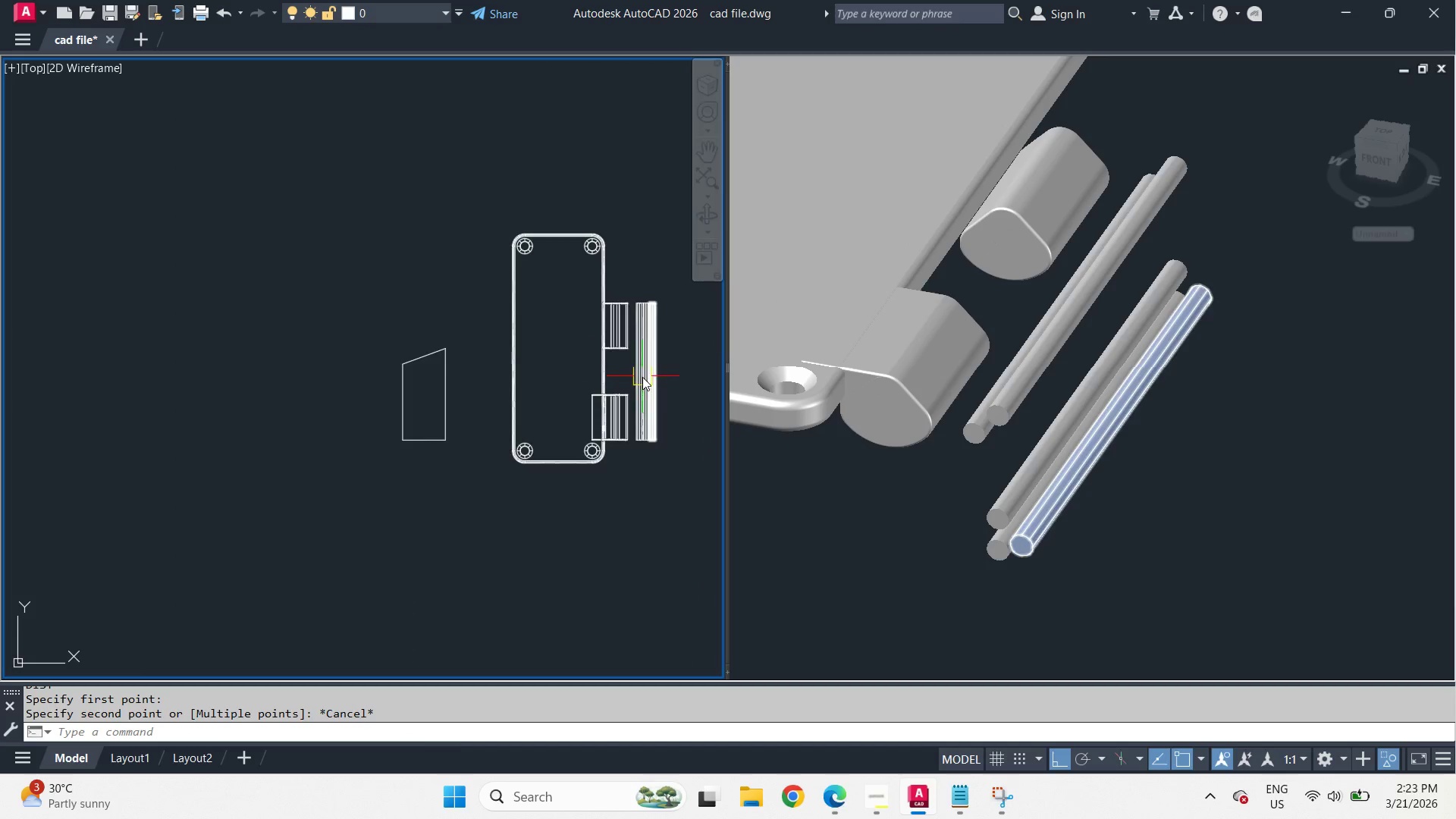 
left_click_drag(start_coordinate=[446, 448], to_coordinate=[447, 421])
 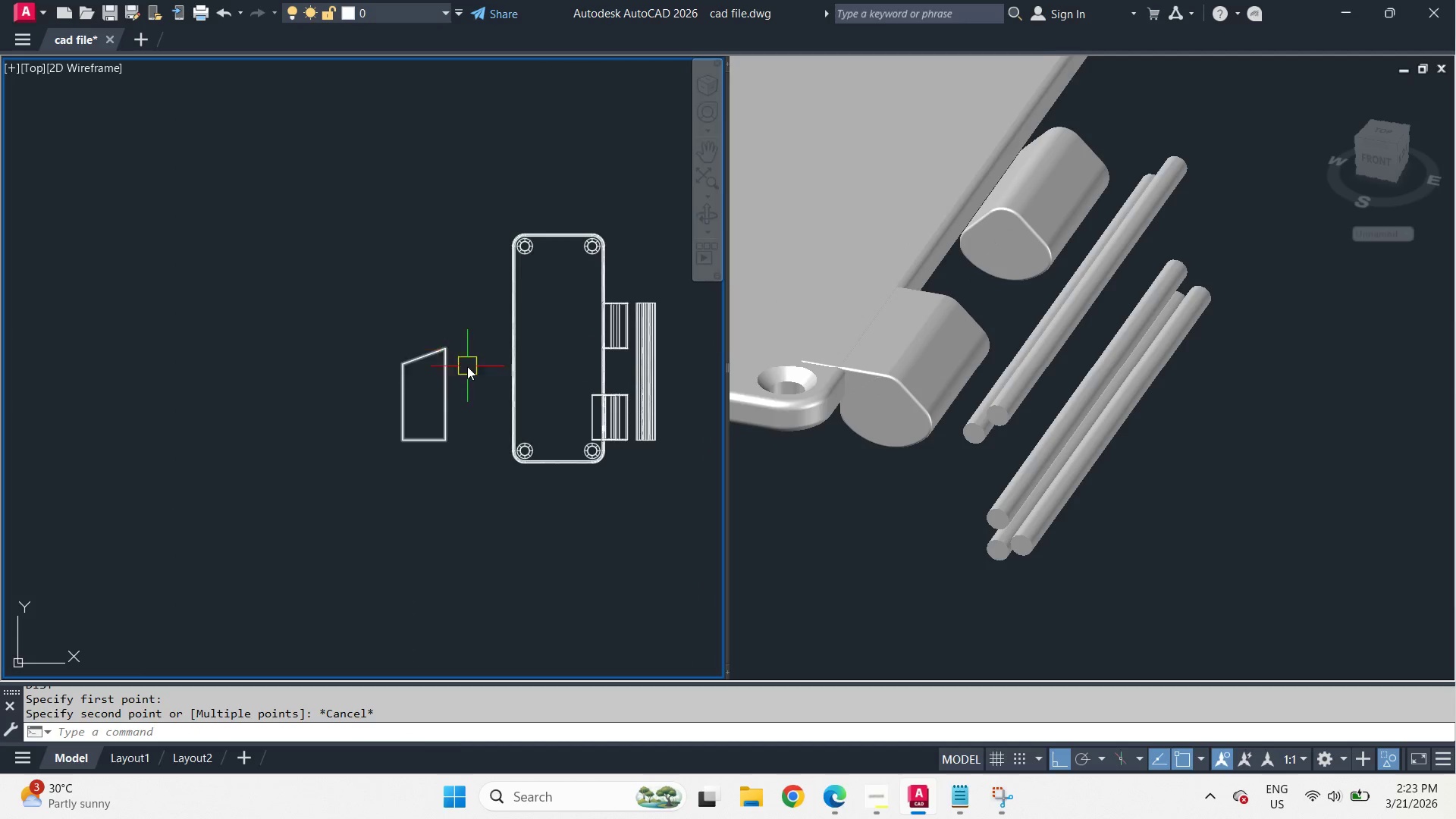 
scroll: coordinate [644, 377], scroll_direction: up, amount: 2.0
 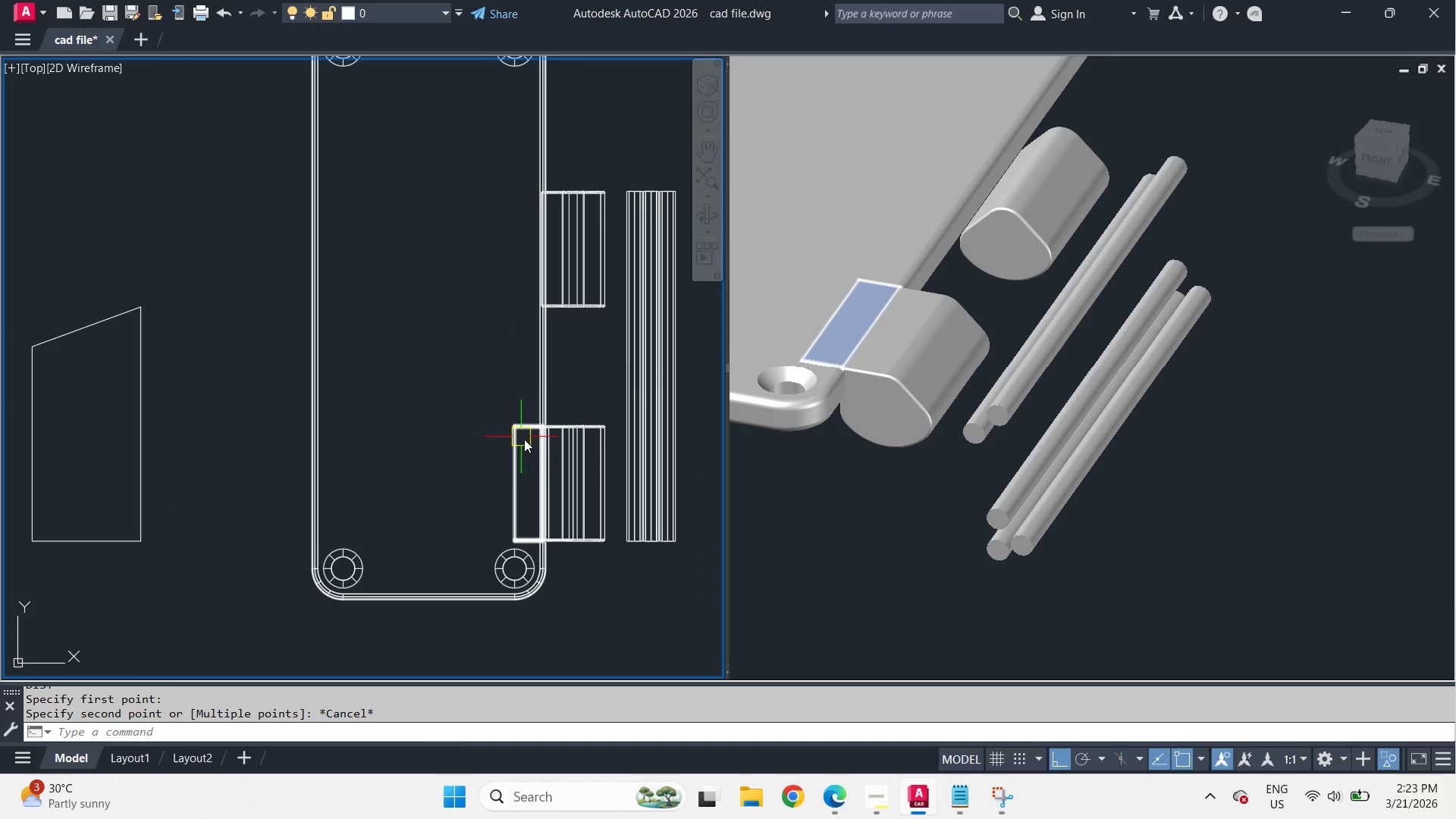 
left_click_drag(start_coordinate=[482, 396], to_coordinate=[495, 413])
 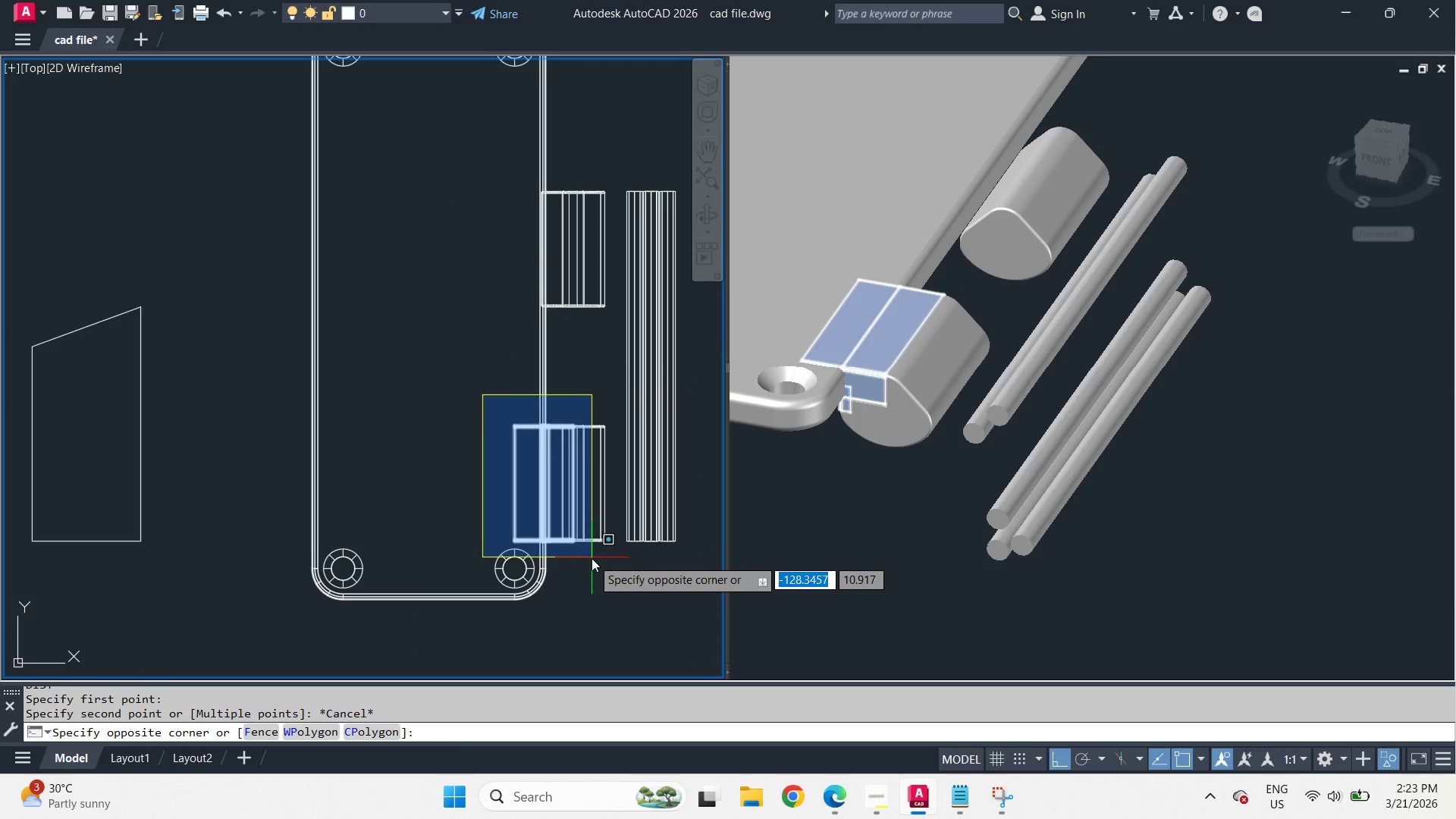 
left_click([592, 558])
 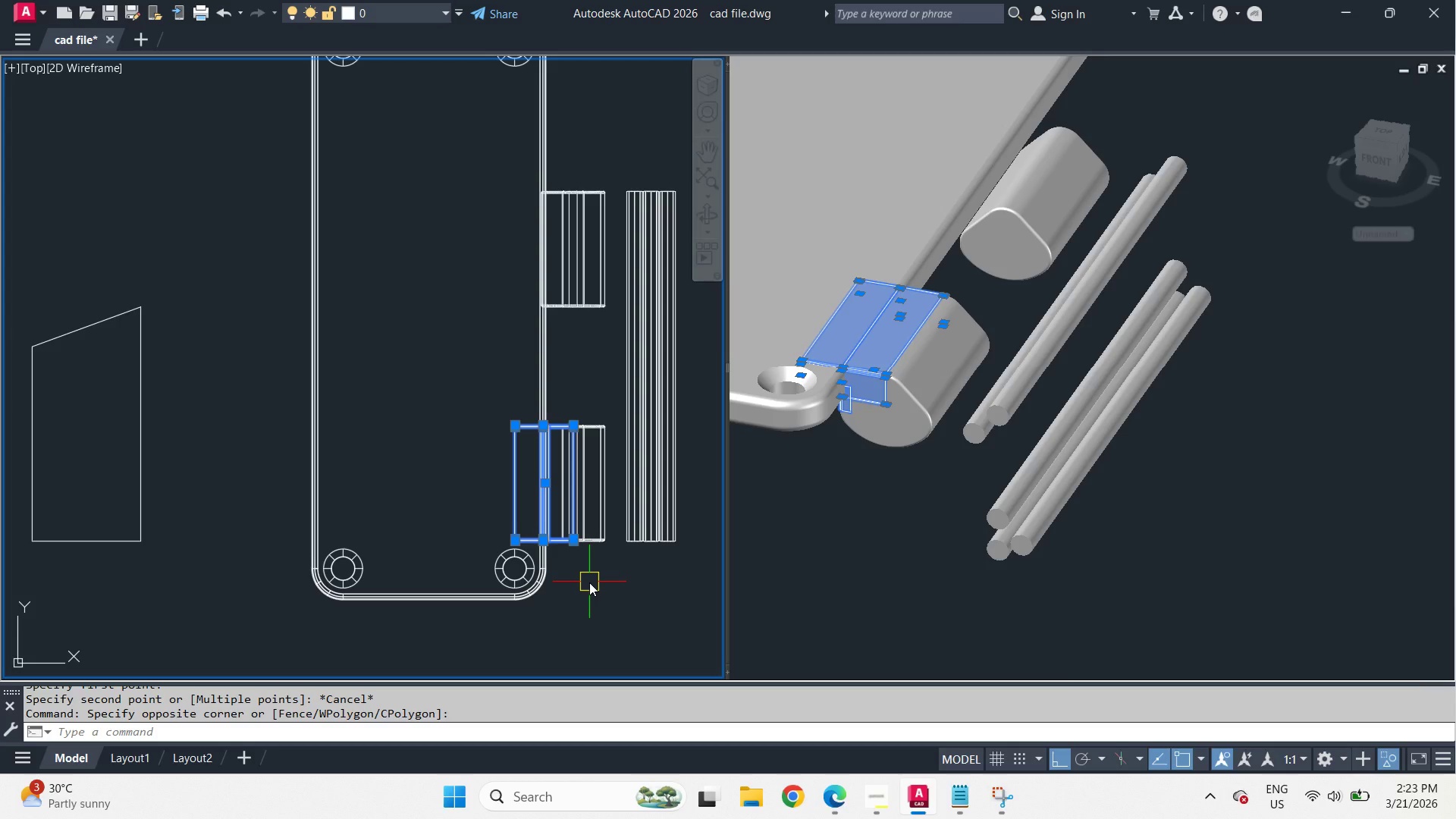 
key(M)
 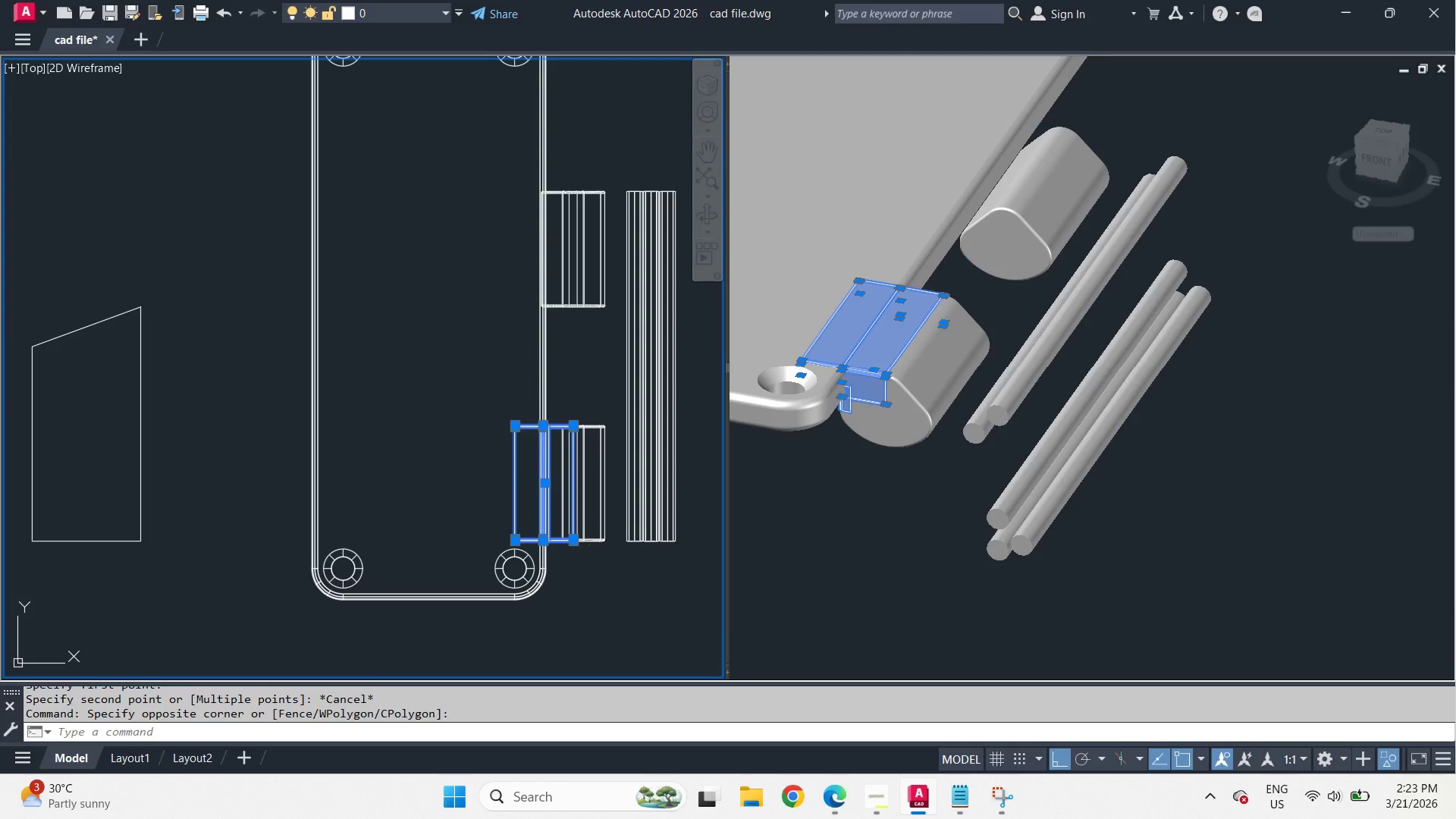 
key(Space)
 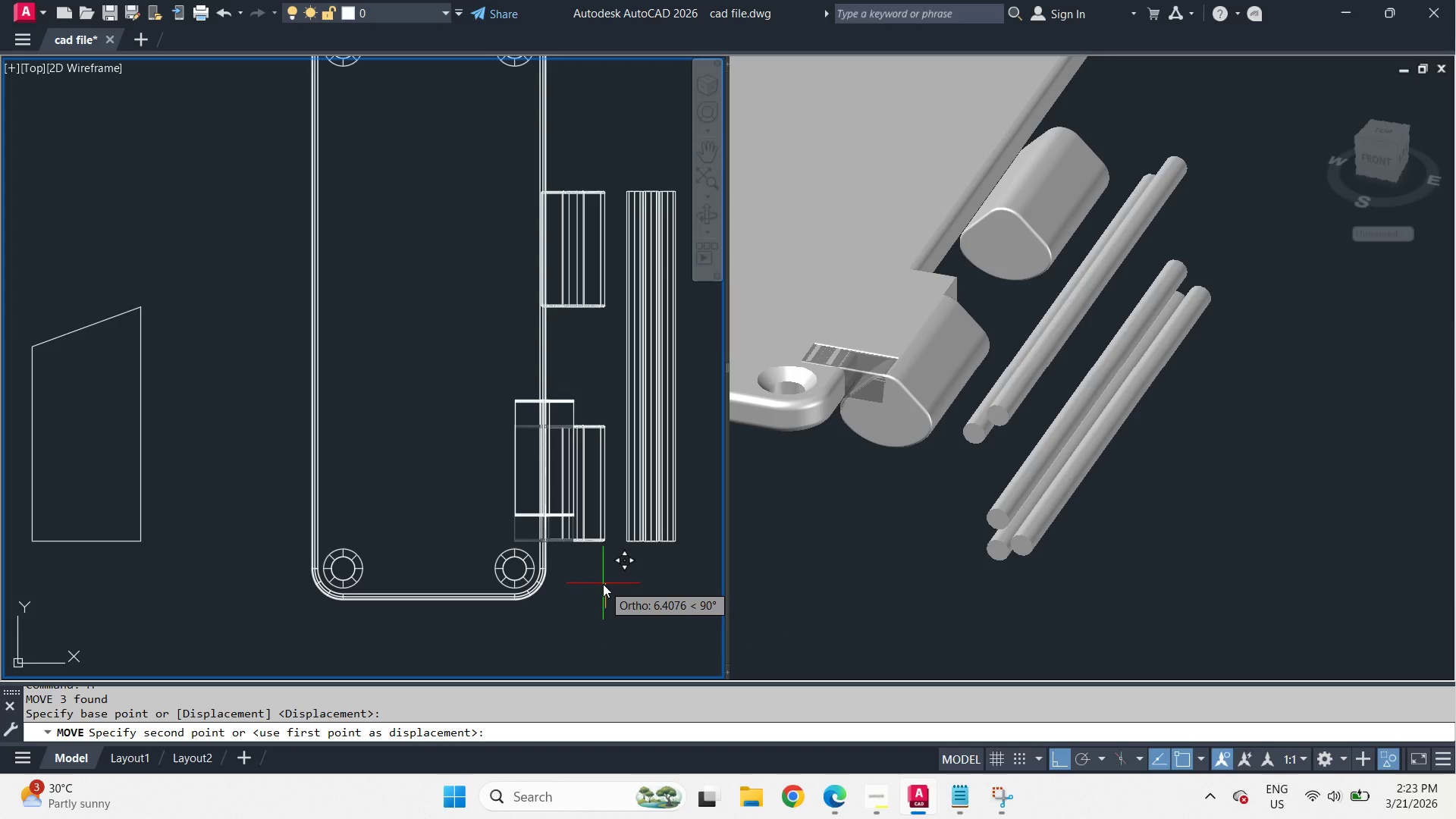 
key(Numpad6)
 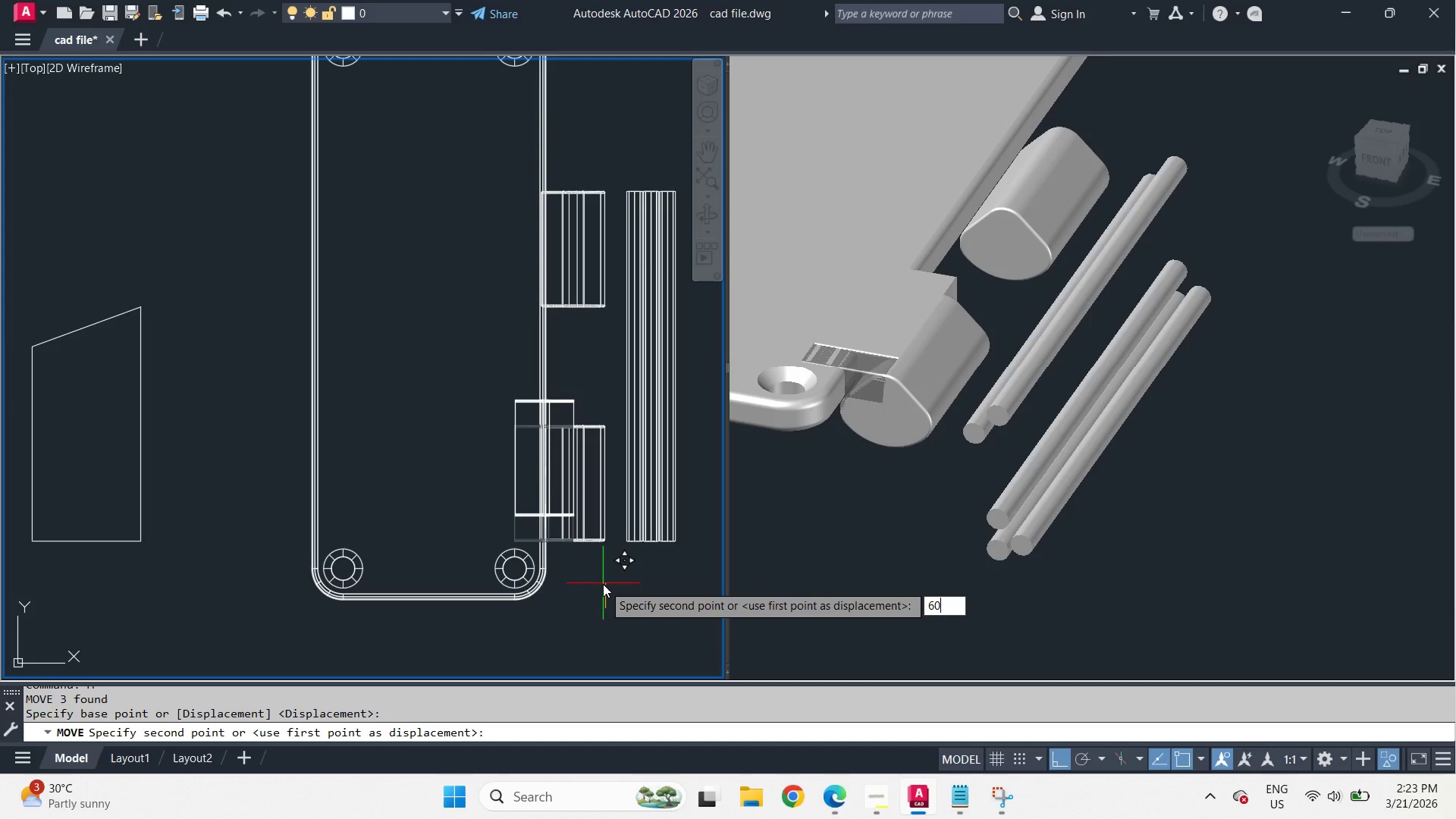 
key(Numpad0)
 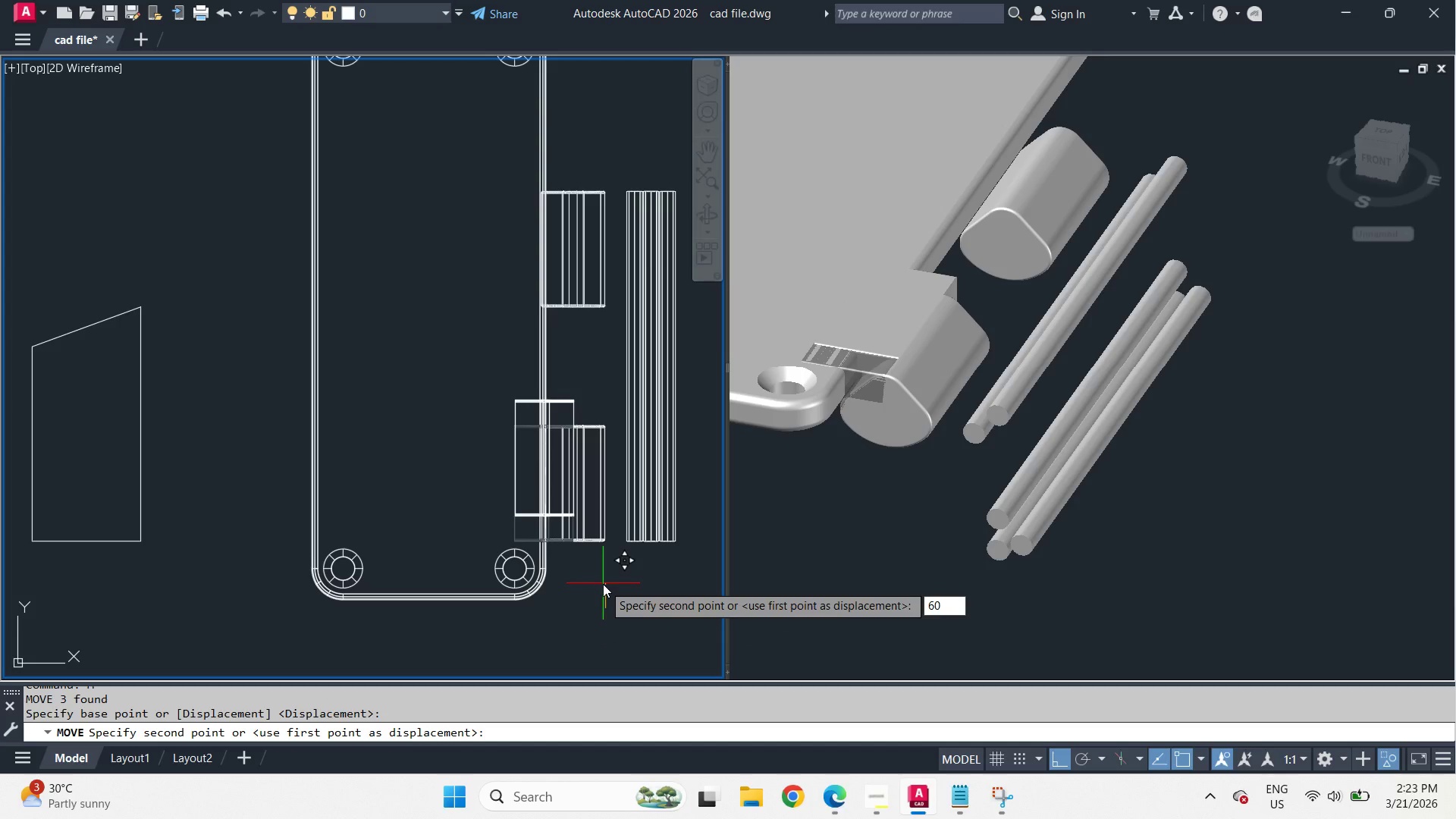 
key(NumpadDecimal)
 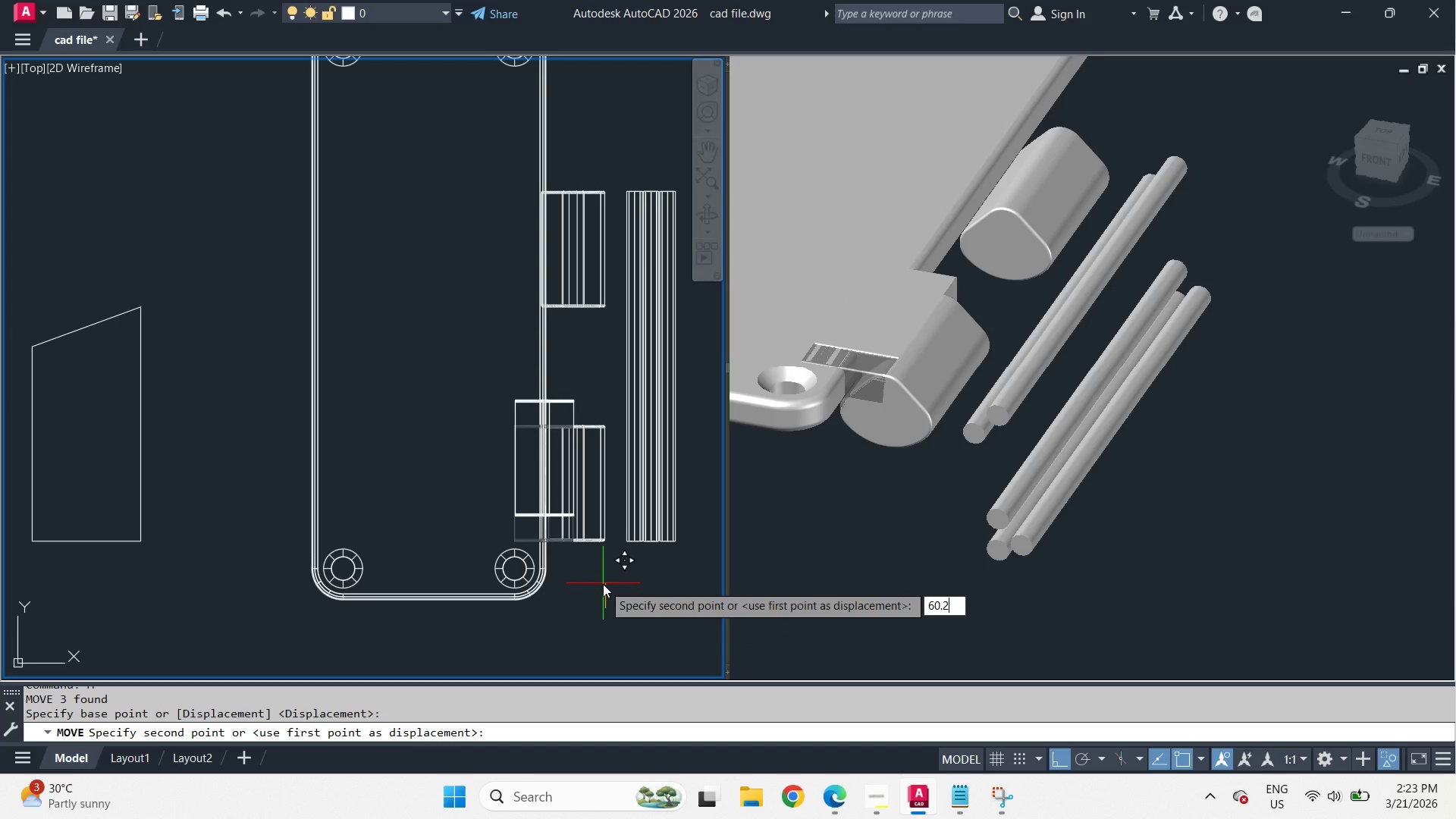 
key(Numpad2)
 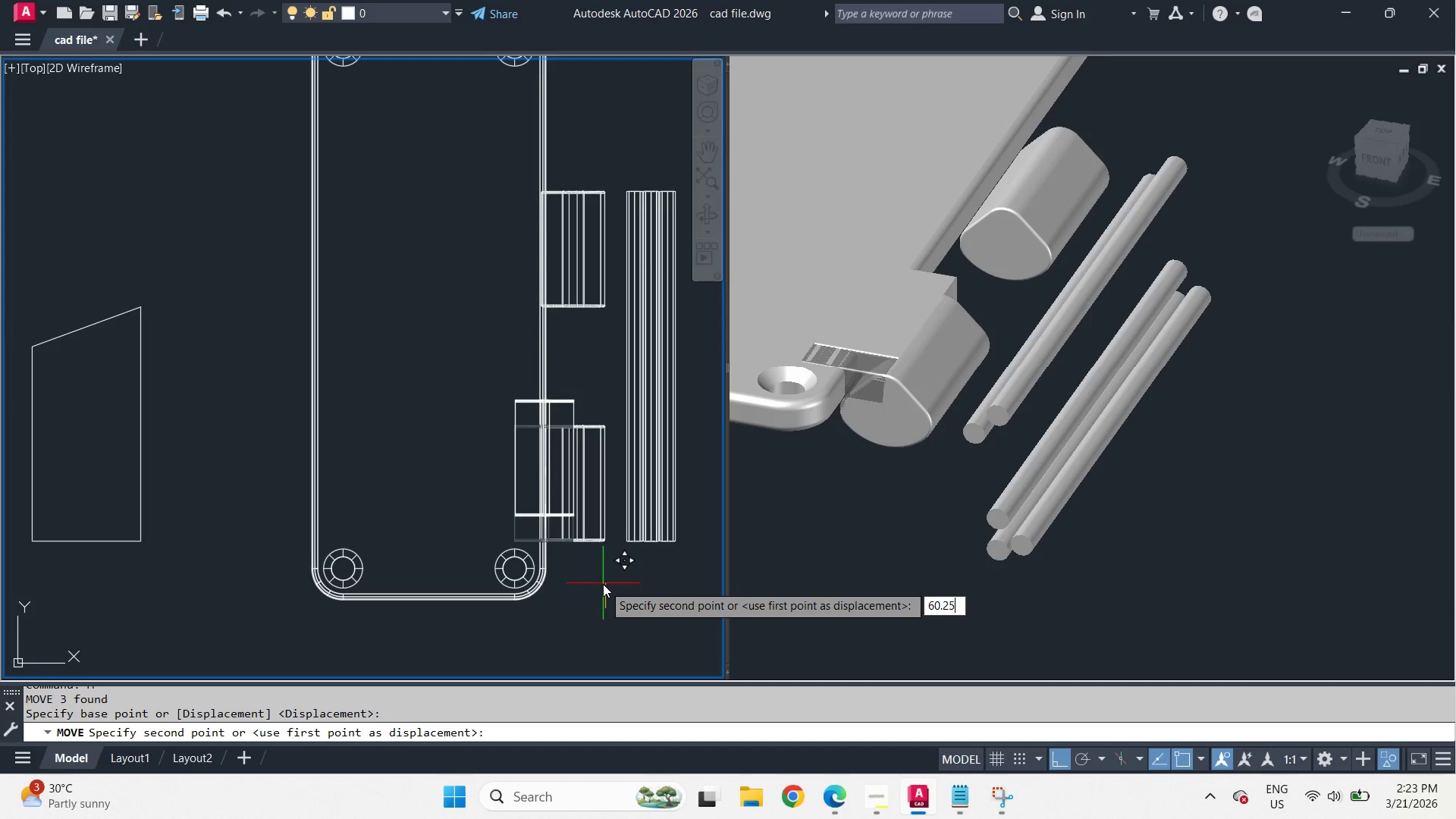 
key(Numpad5)
 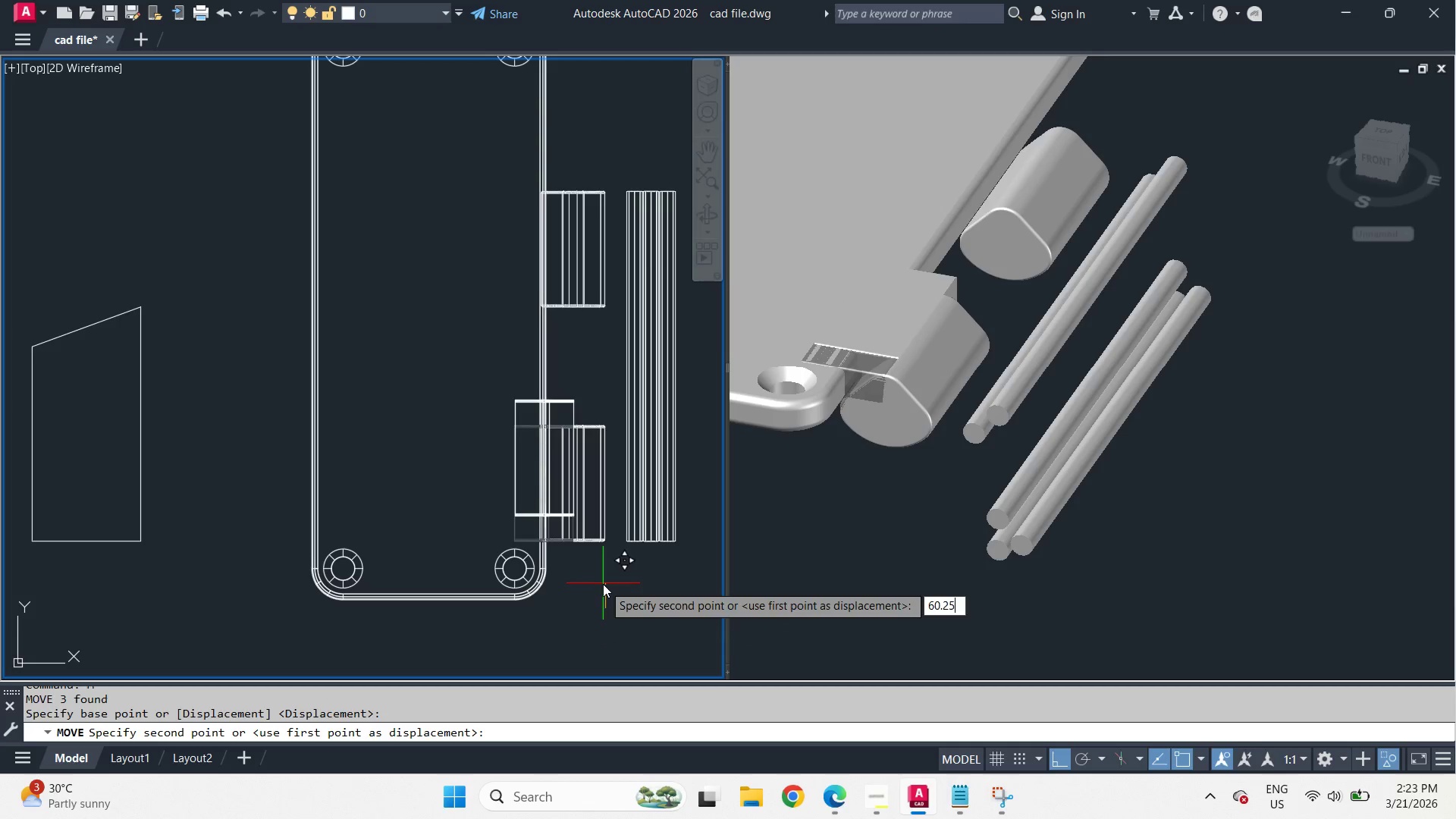 
key(NumpadEnter)
 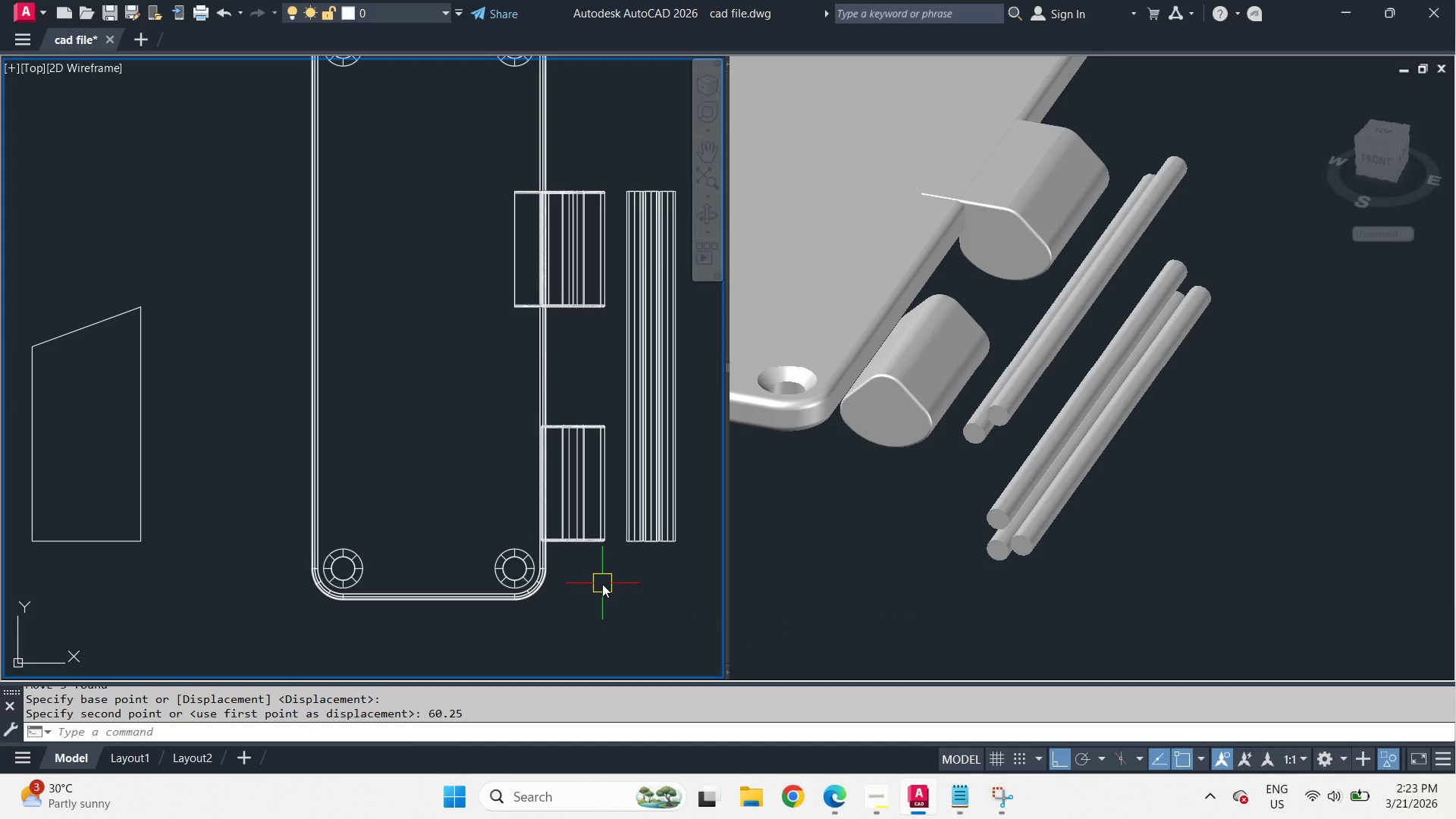 
key(Control+Z)
 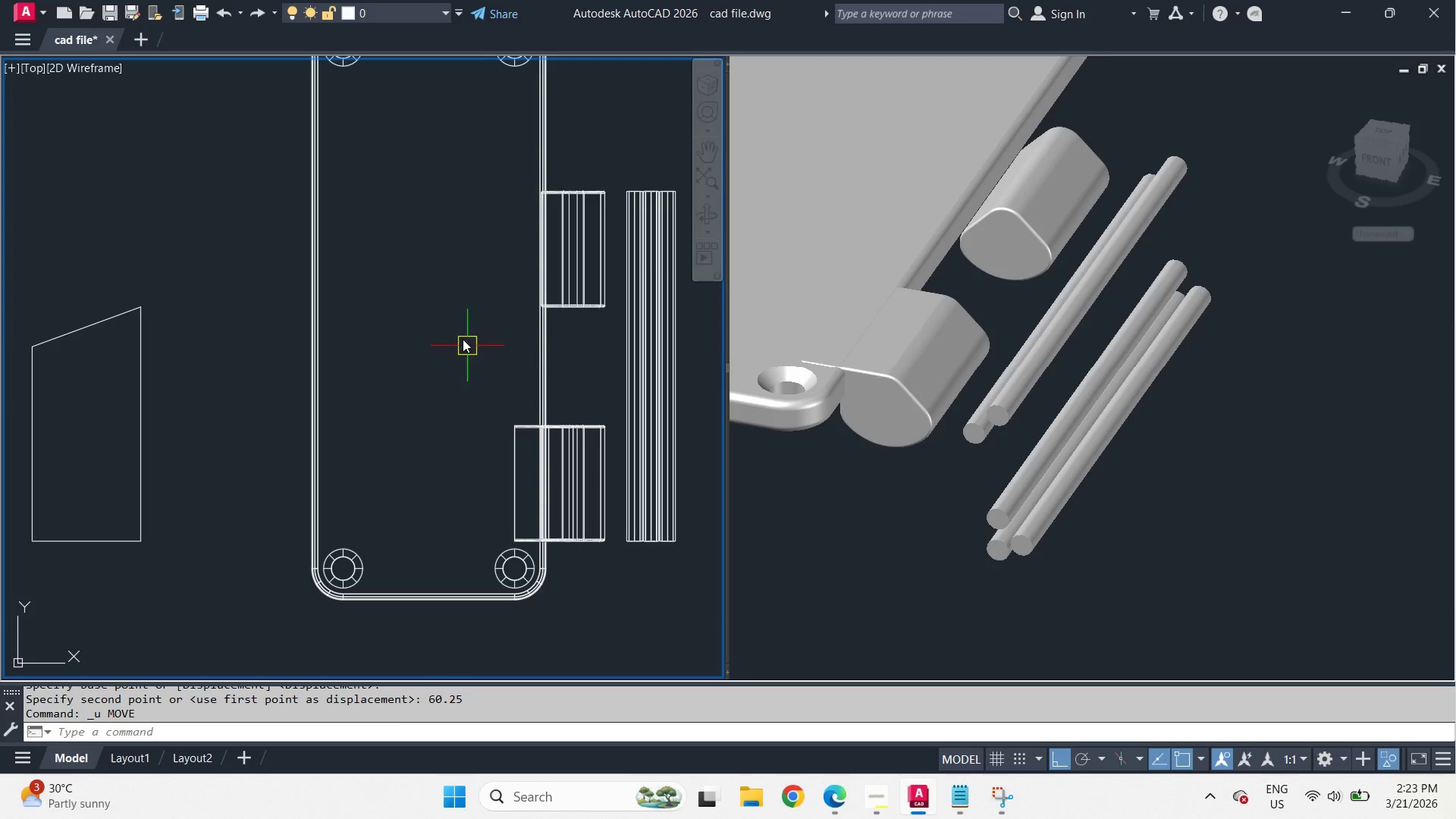 
left_click_drag(start_coordinate=[460, 335], to_coordinate=[475, 375])
 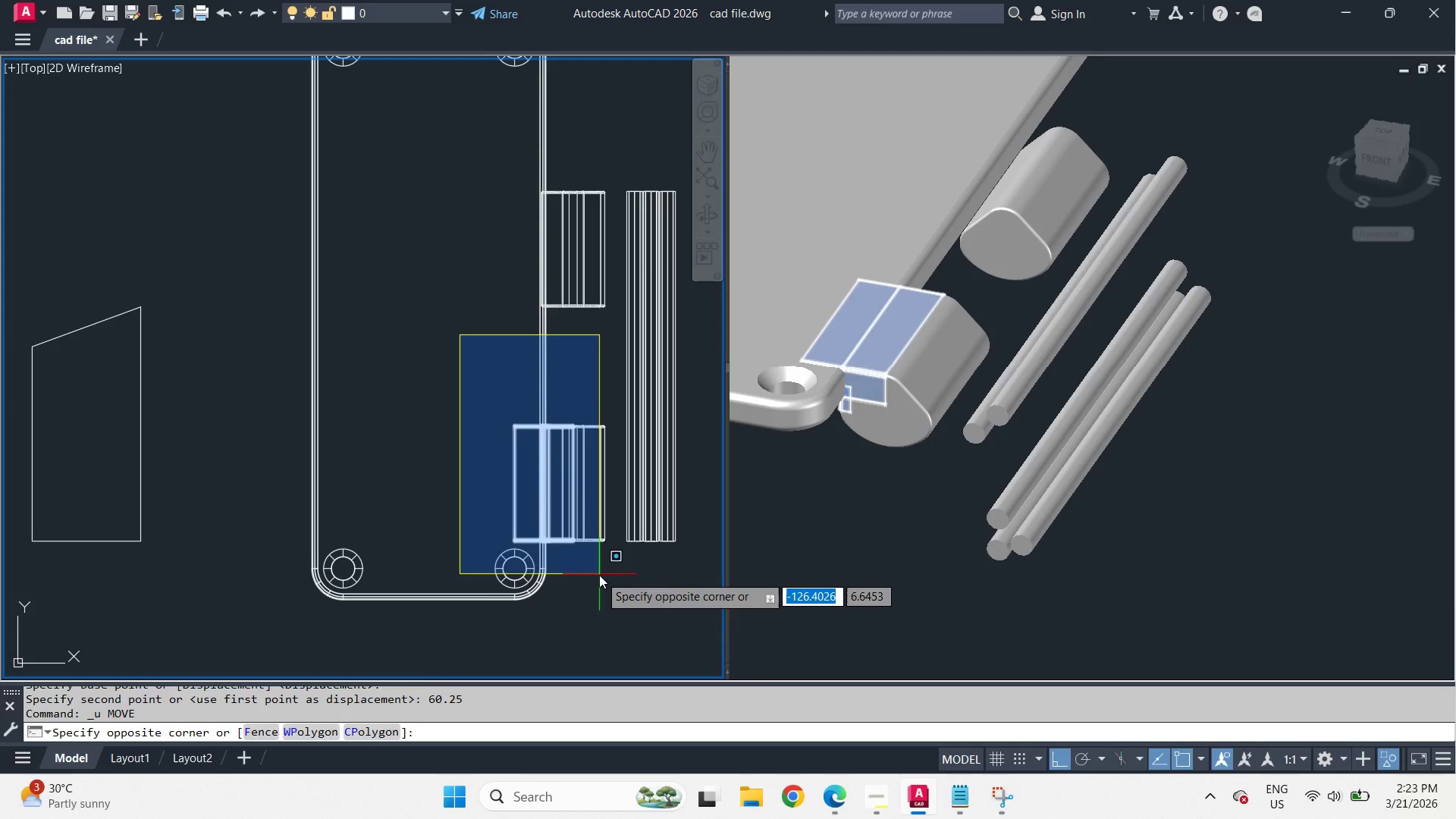 
left_click([599, 575])
 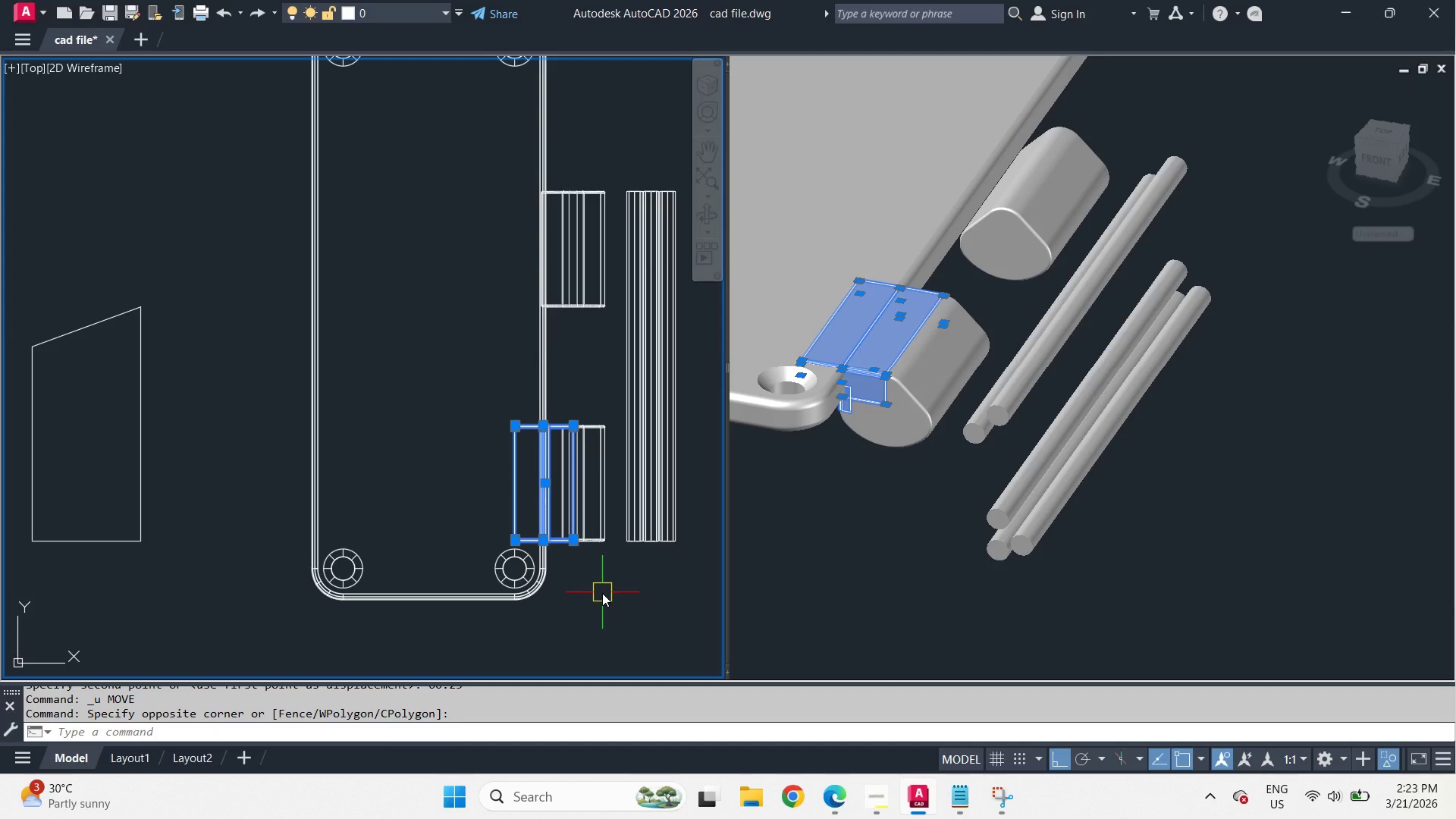 
type(co )
 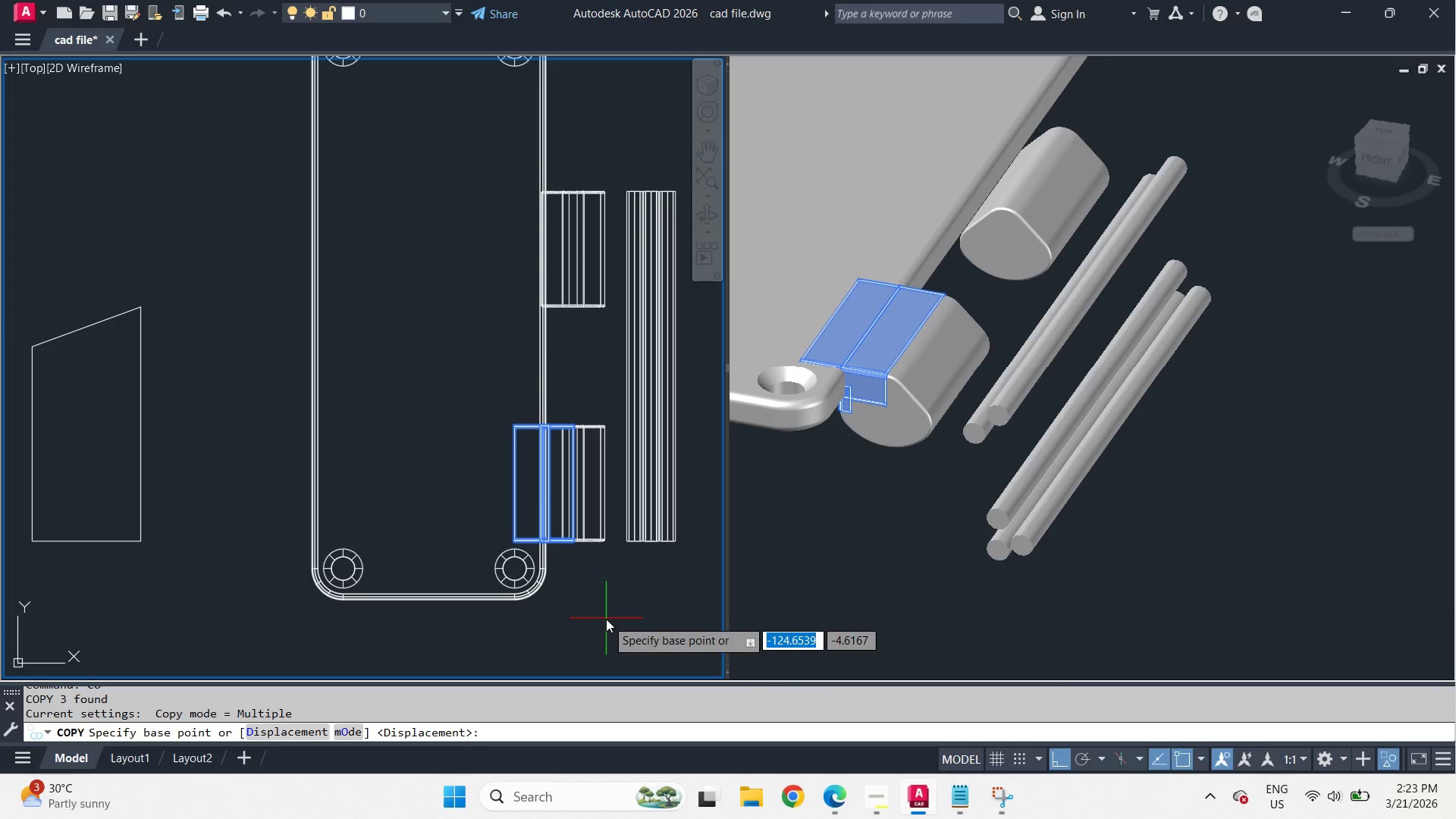 
left_click_drag(start_coordinate=[606, 619], to_coordinate=[606, 614])
 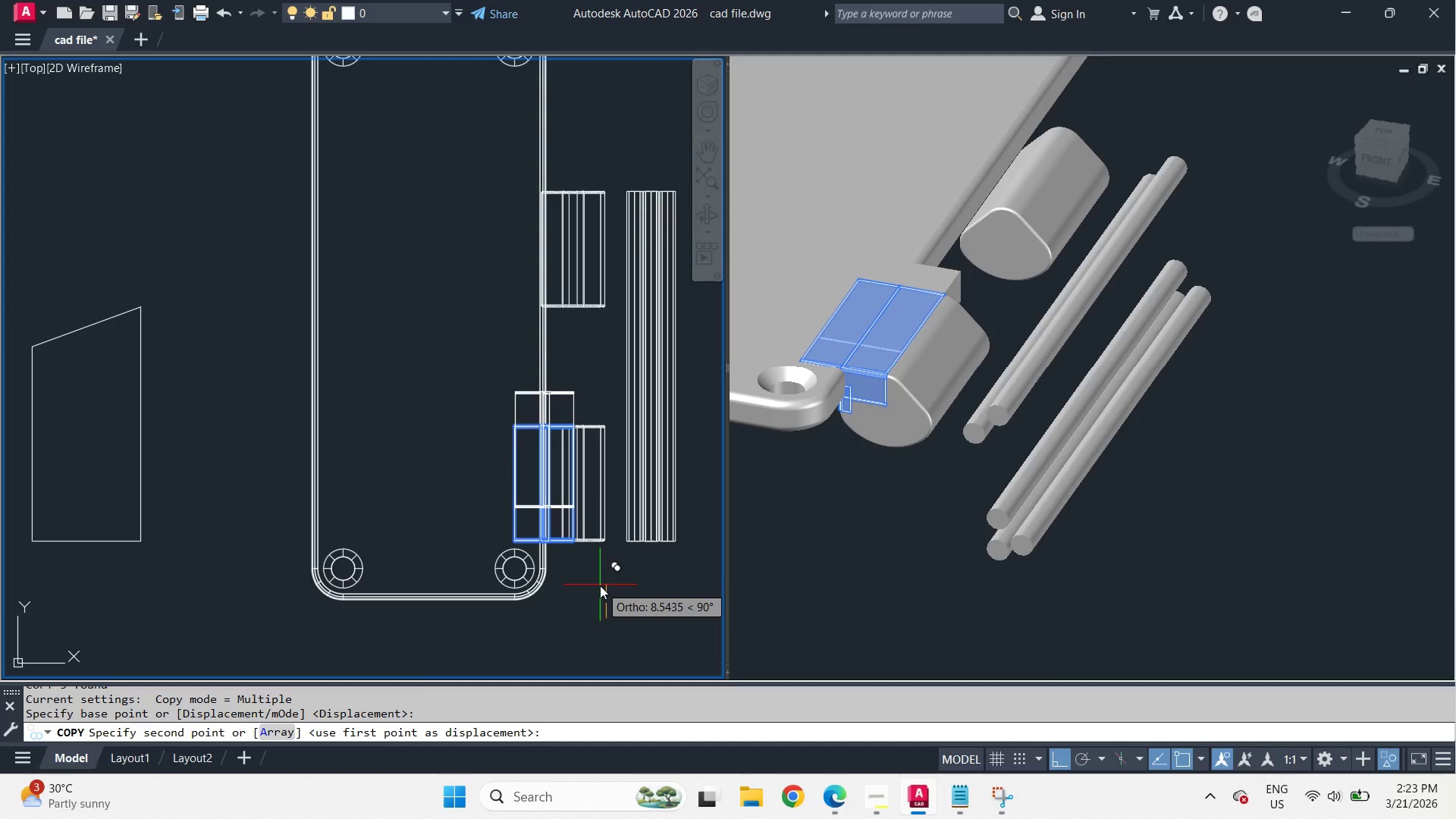 
key(Numpad6)
 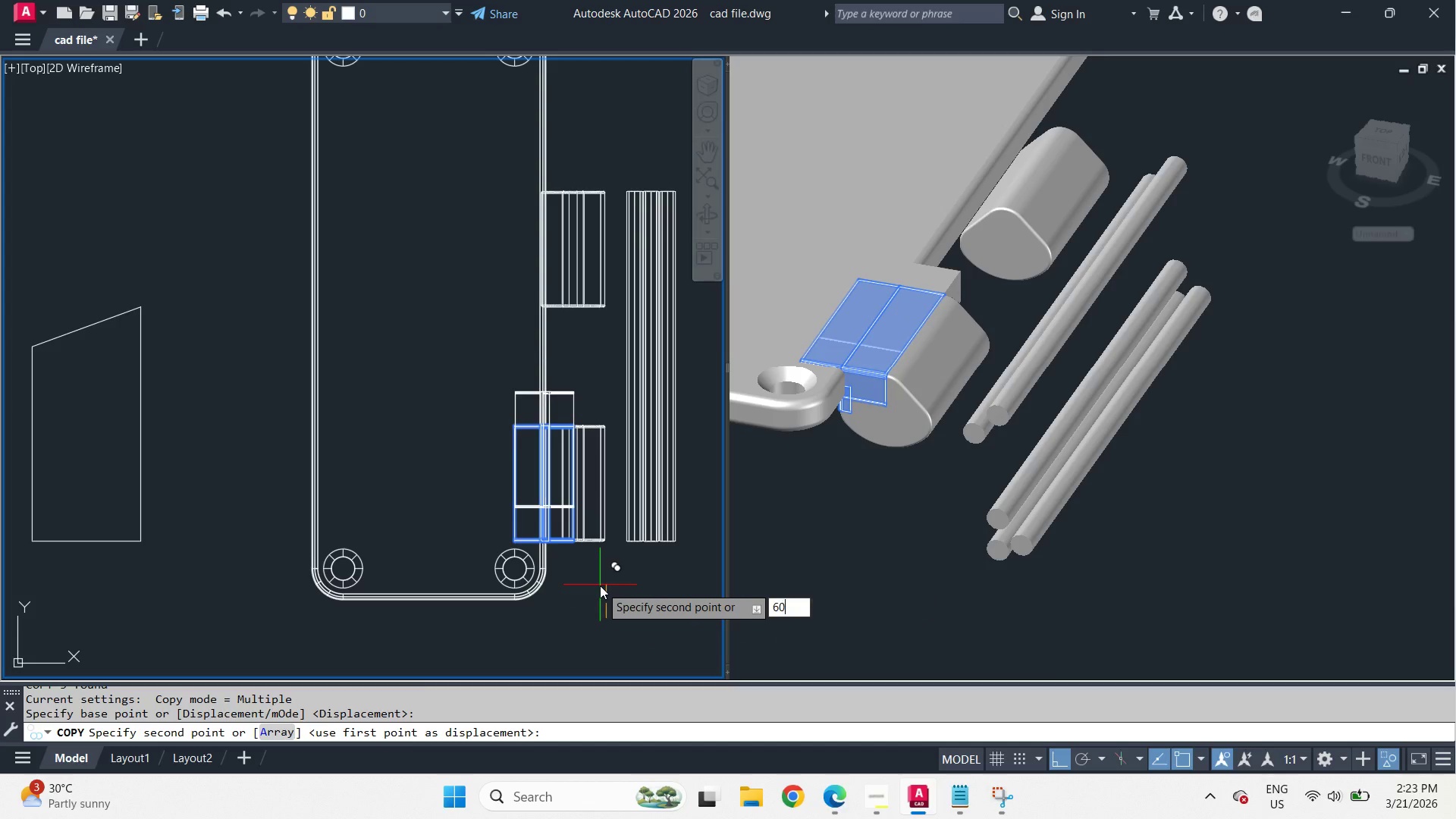 
key(Numpad0)
 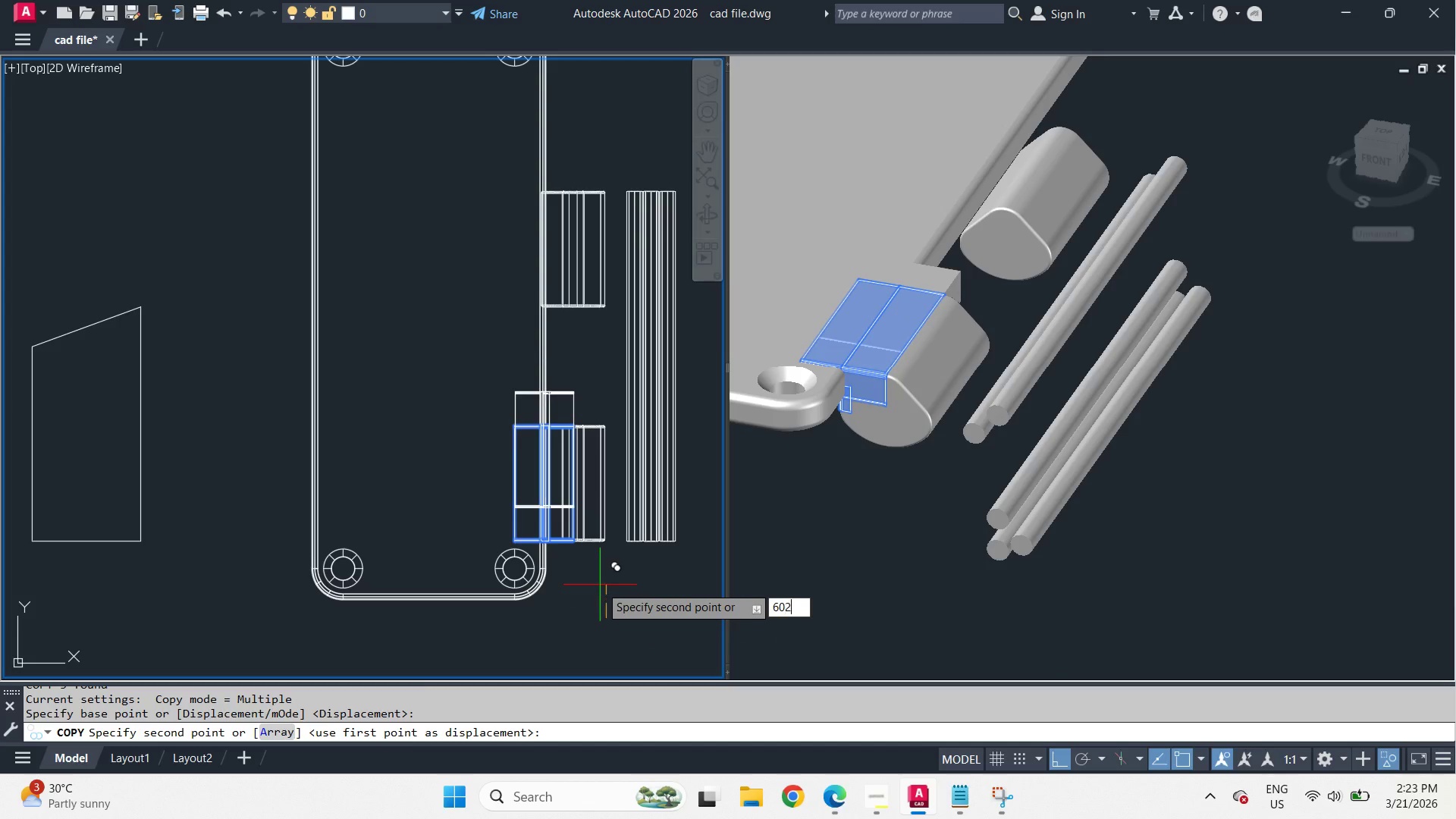 
key(Numpad2)
 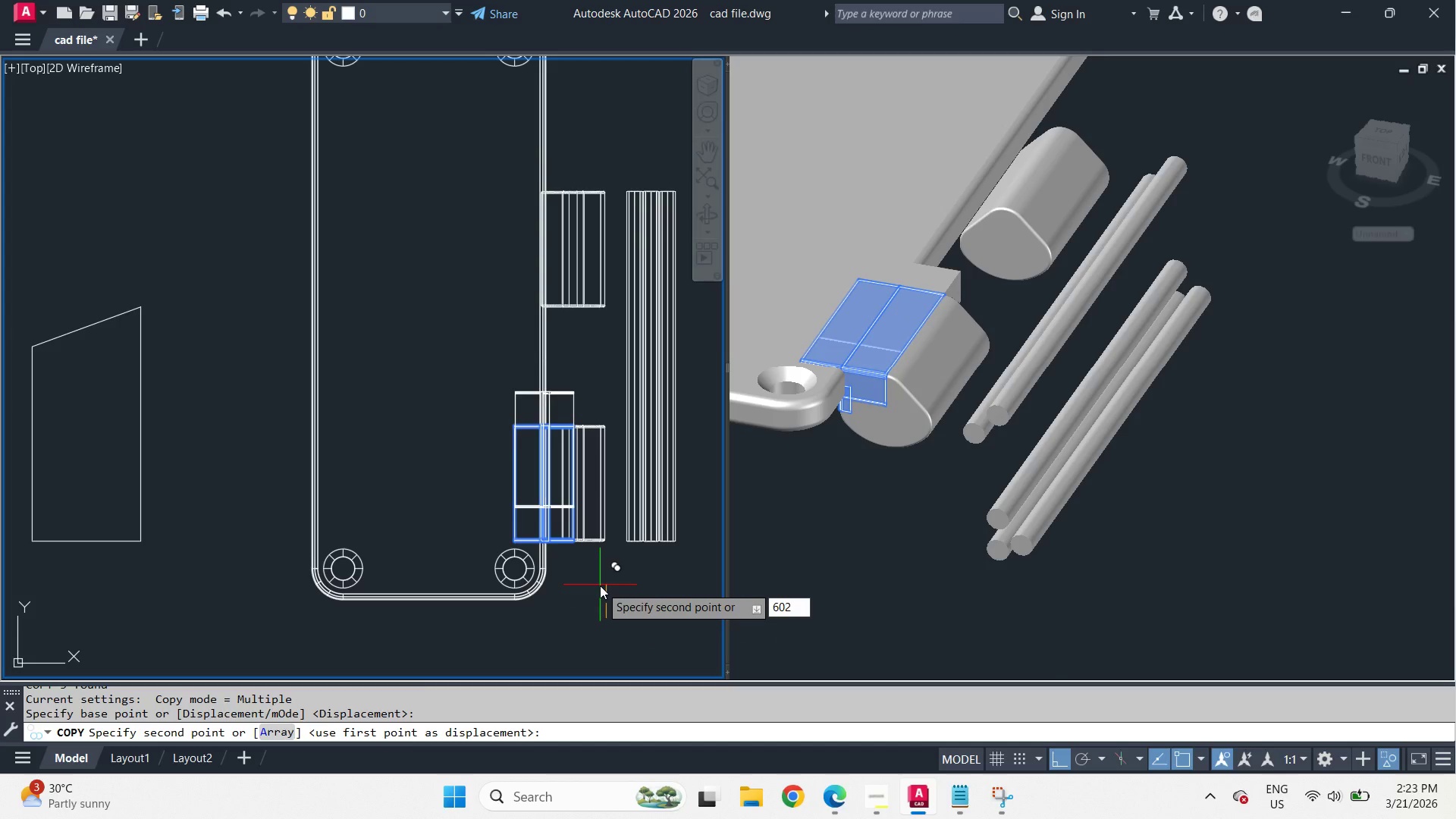 
key(Equal)
 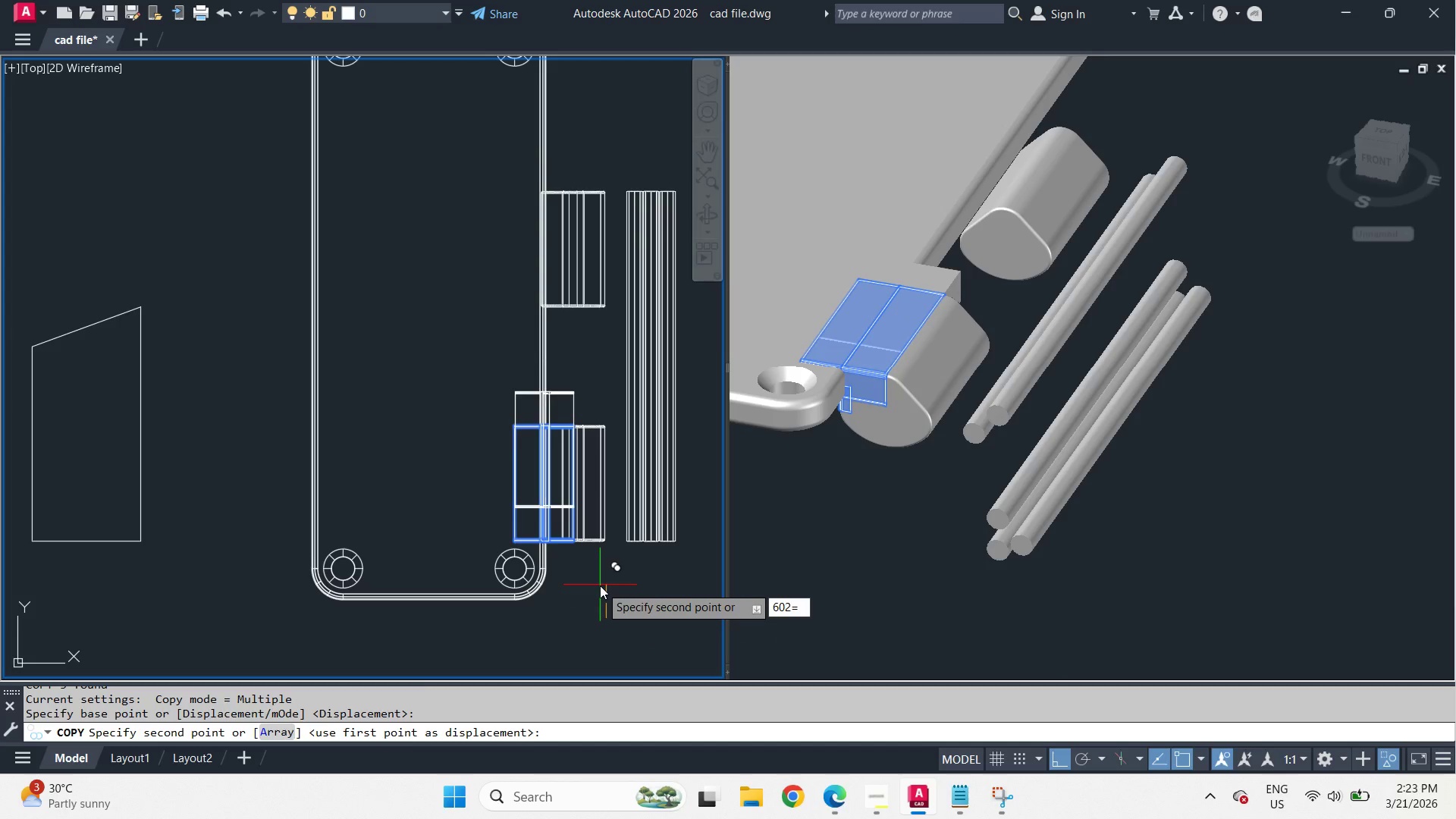 
key(Backspace)
 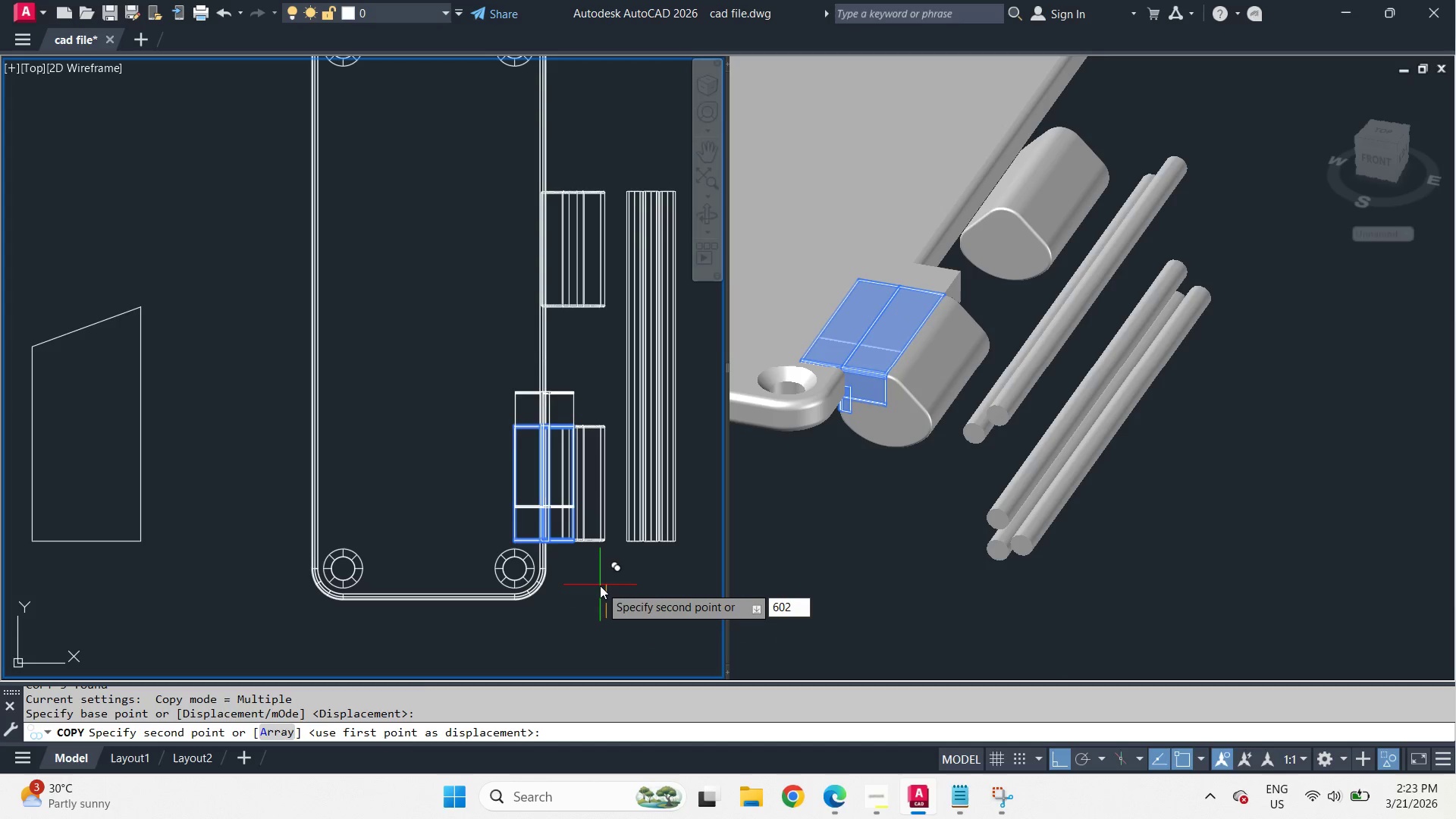 
key(Backspace)
 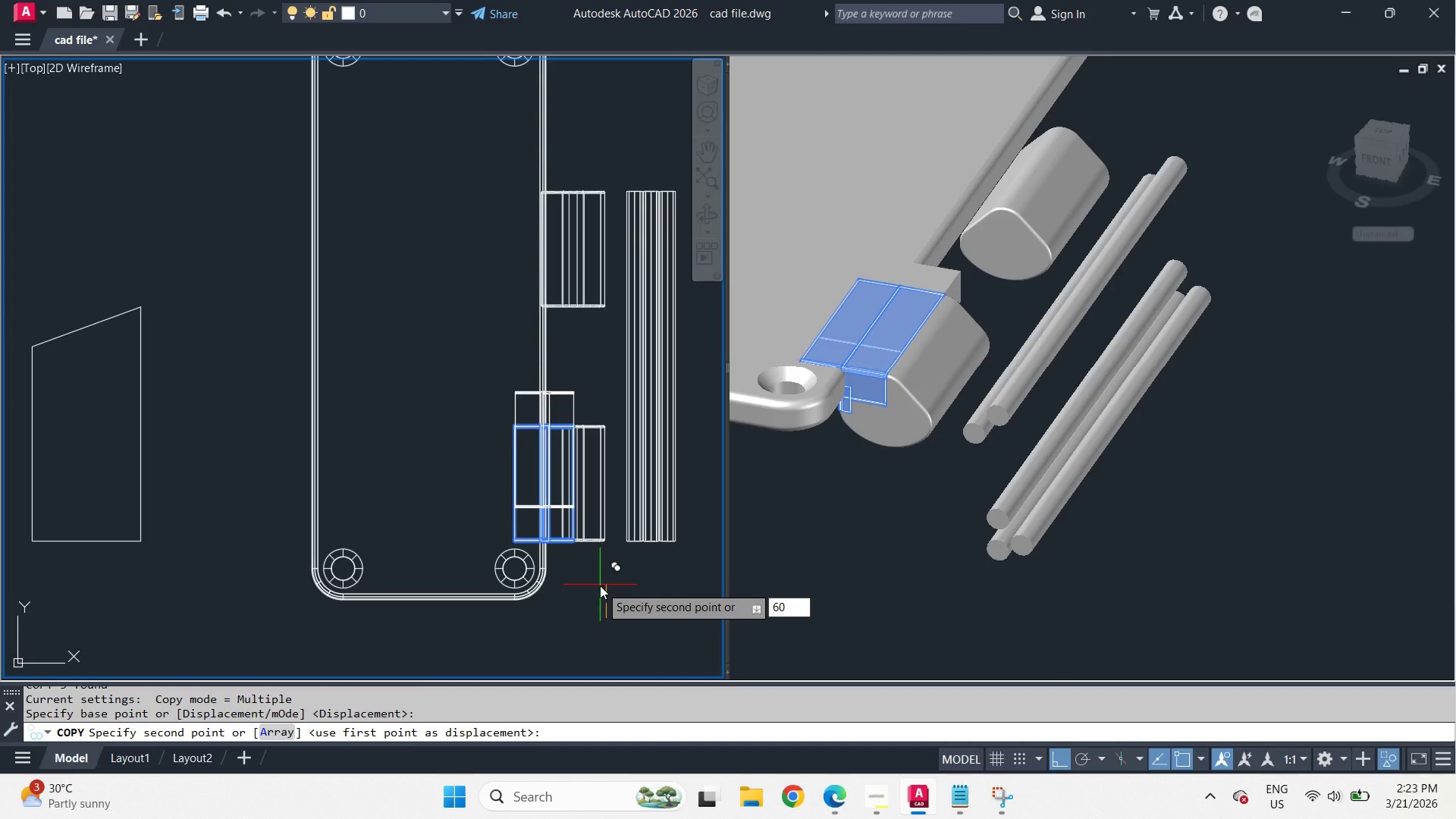 
key(NumpadDecimal)
 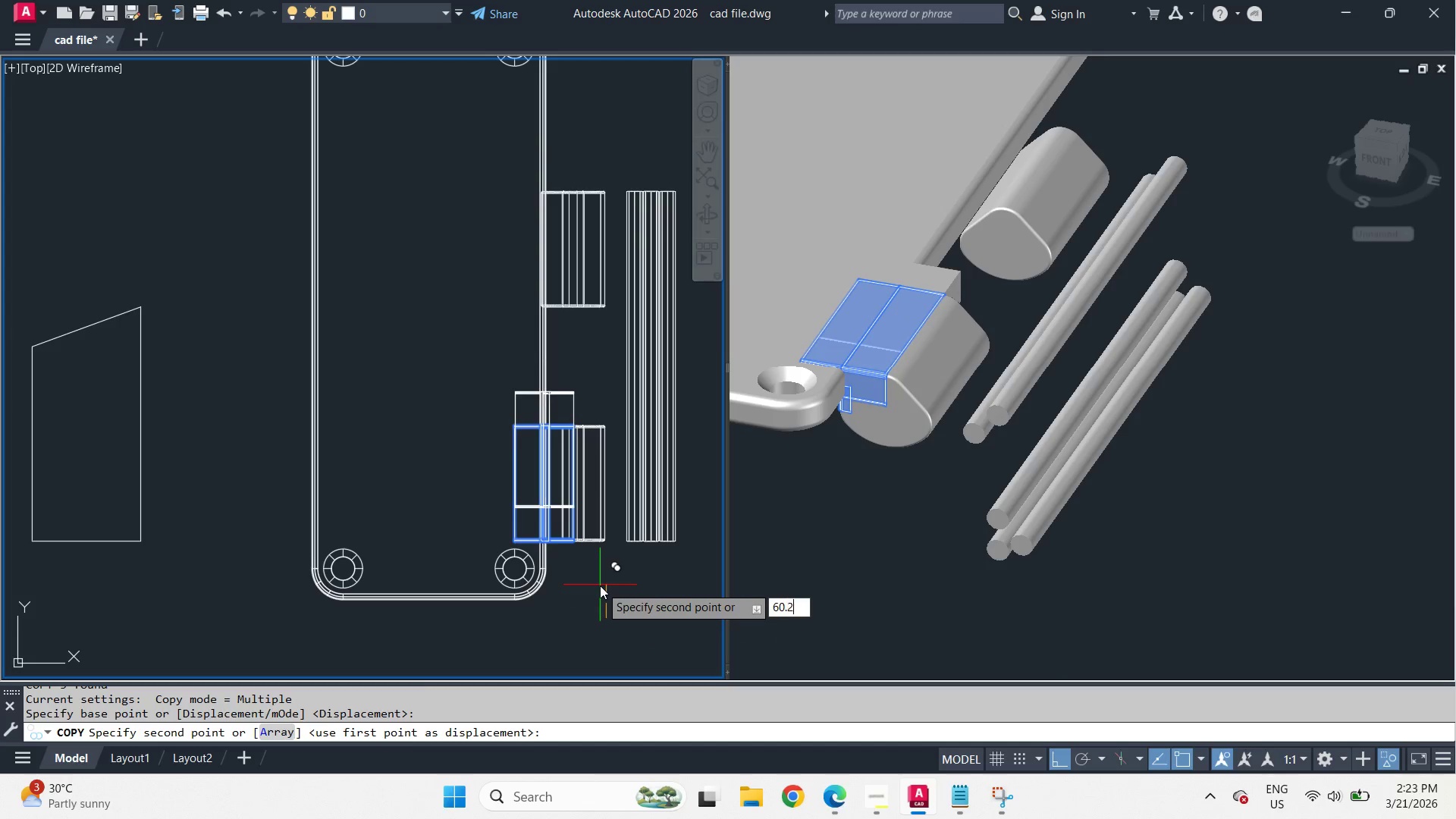 
key(Numpad2)
 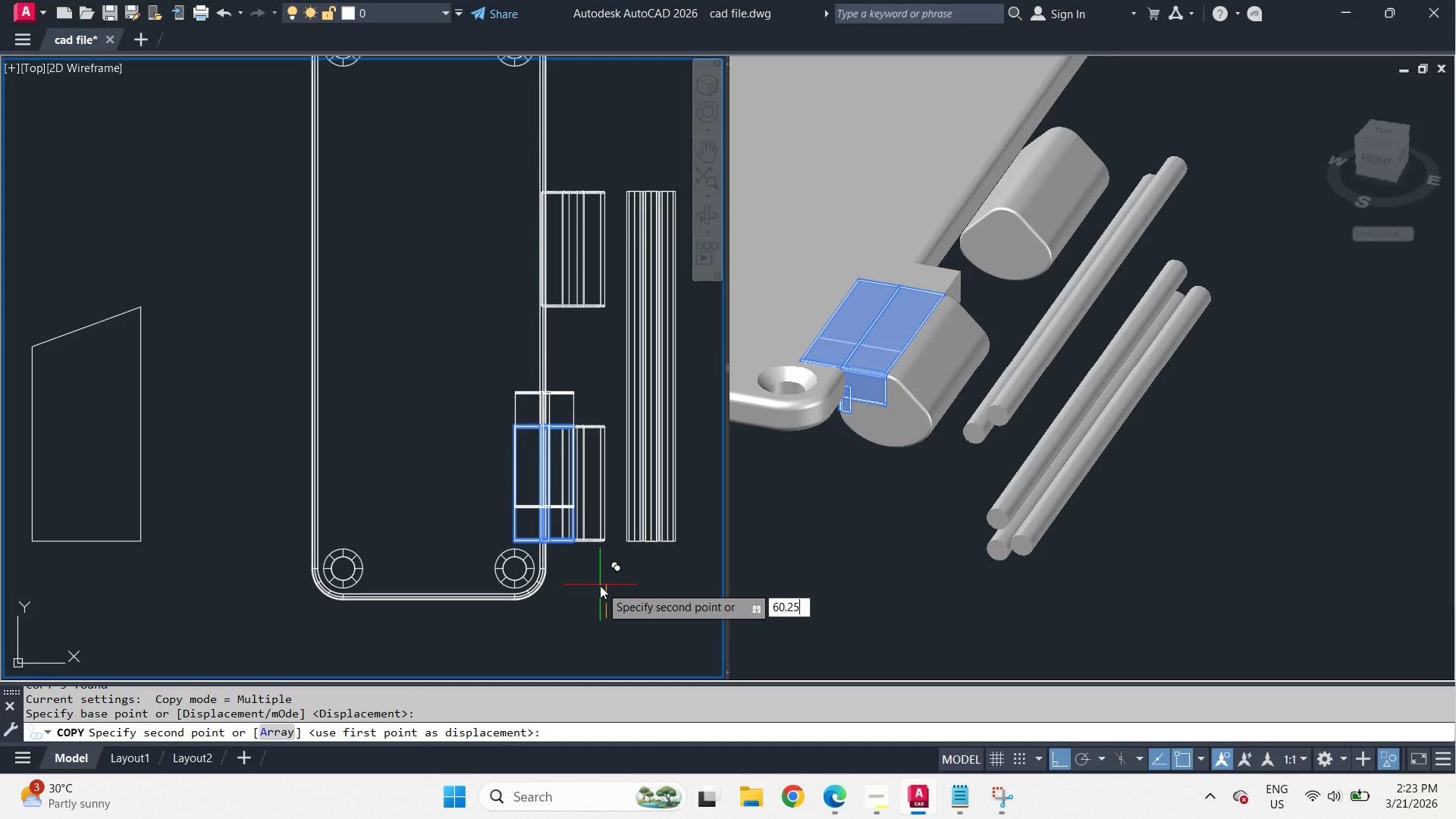 
key(Numpad5)
 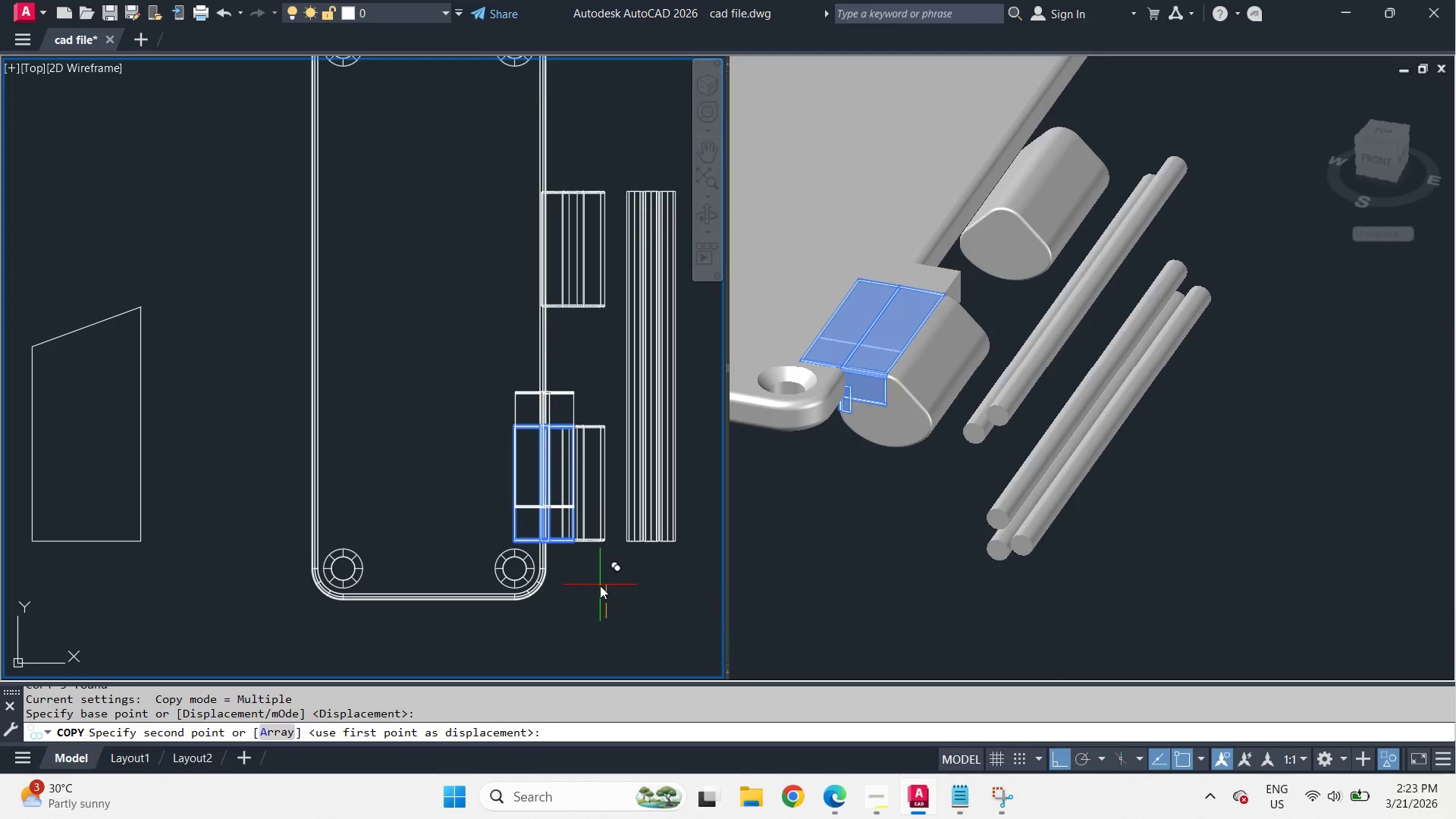 
key(NumpadEnter)
 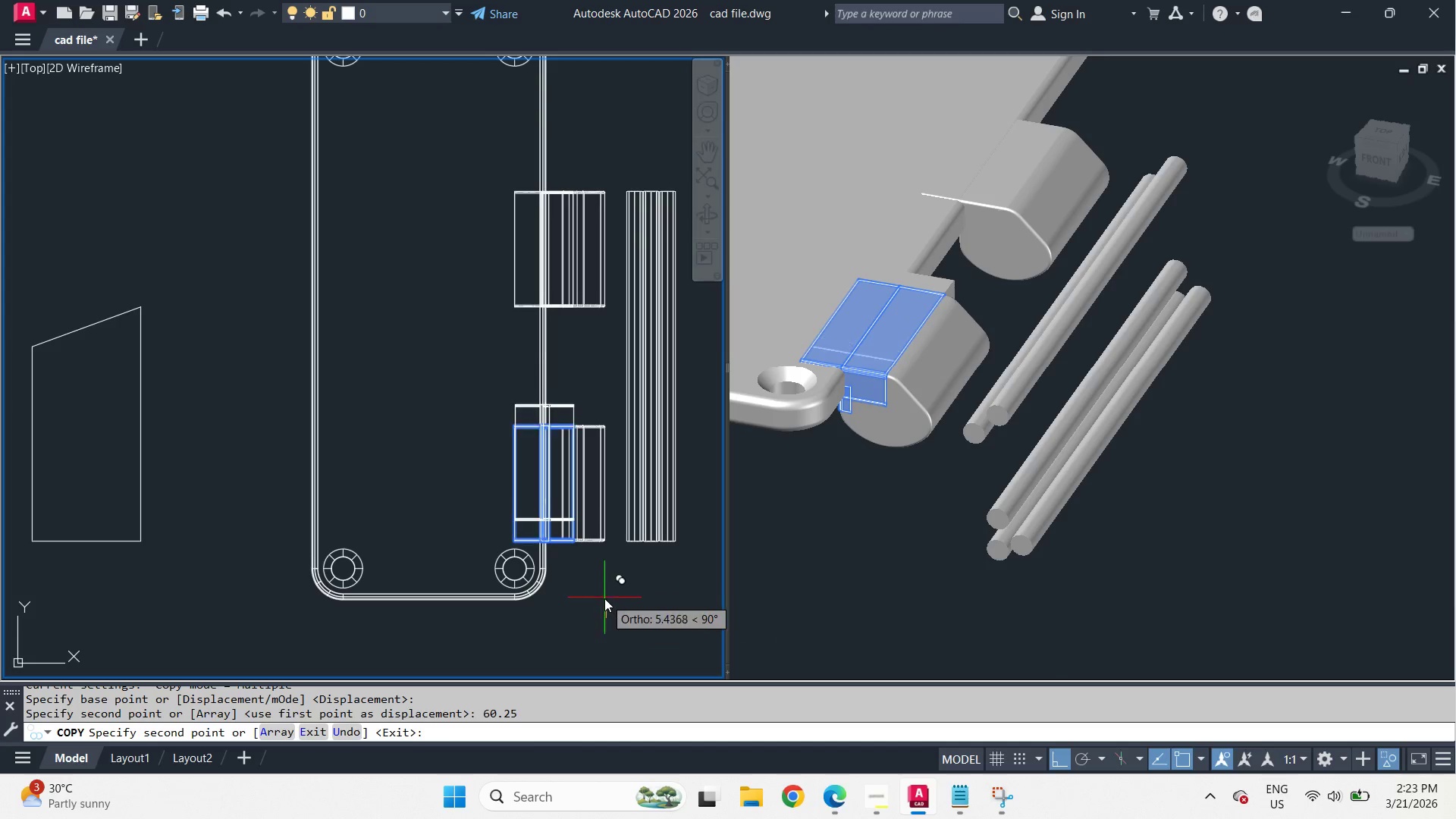 
key(Space)
 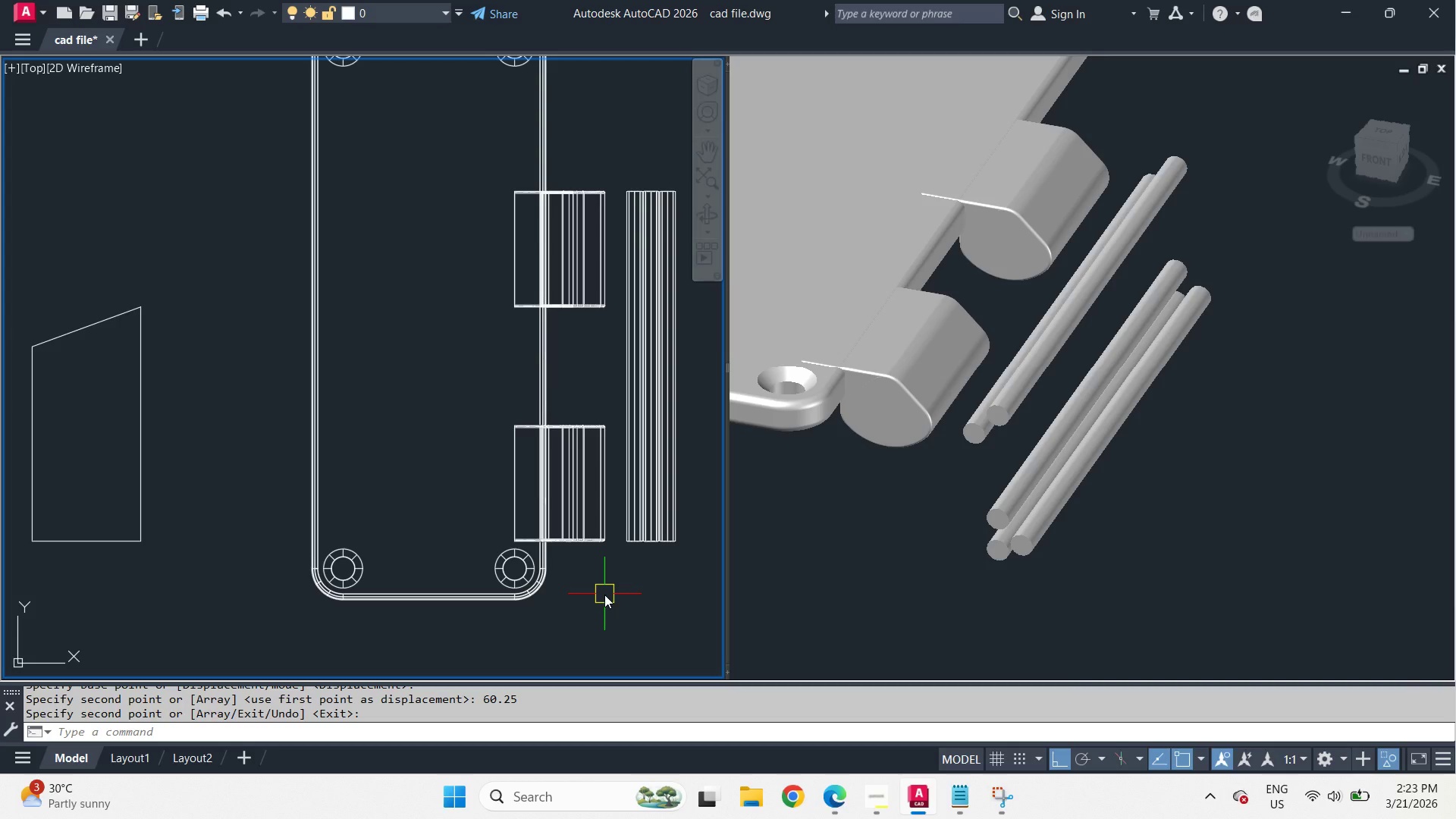 
wait(13.36)
 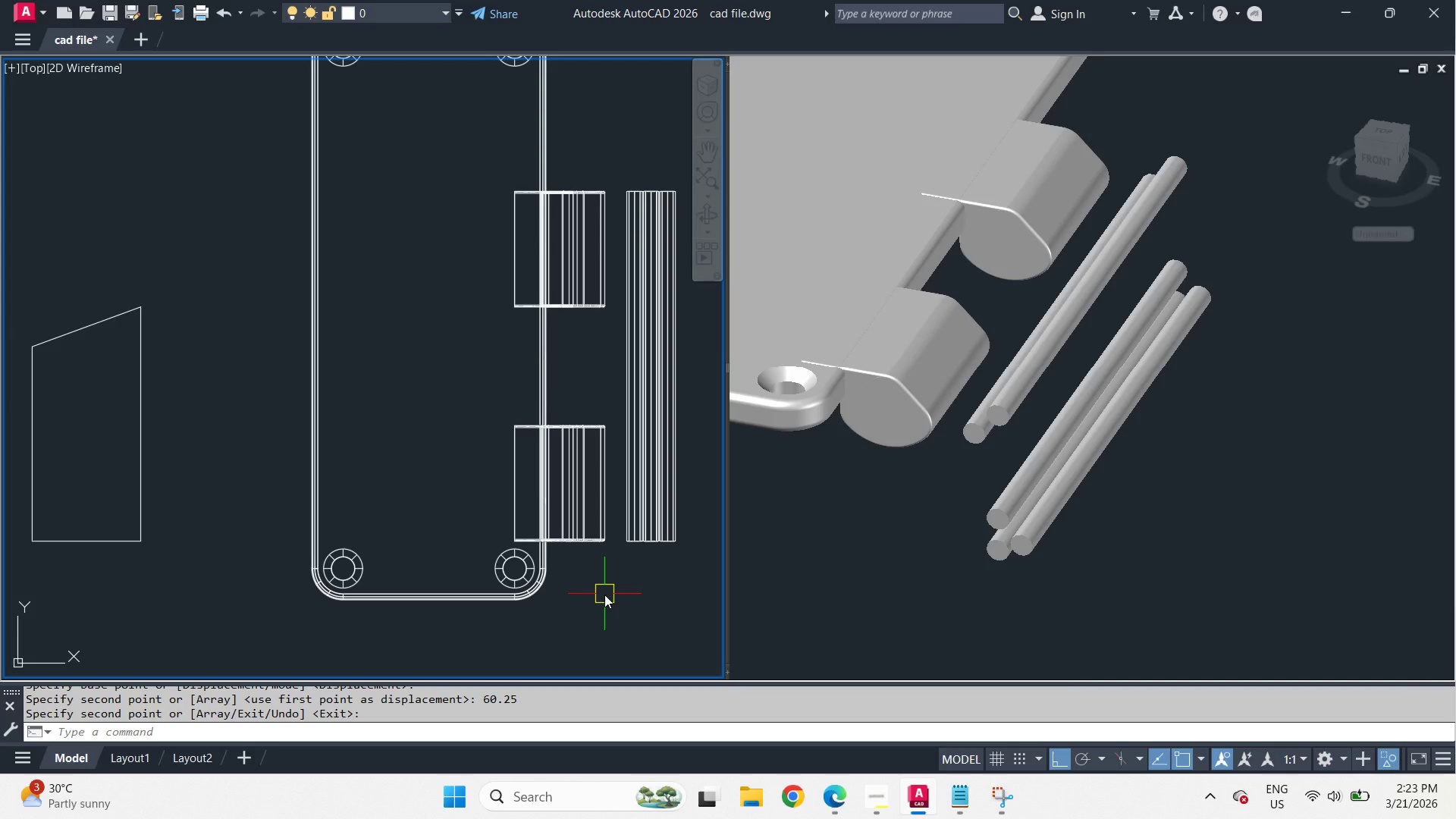 
type(uni )
 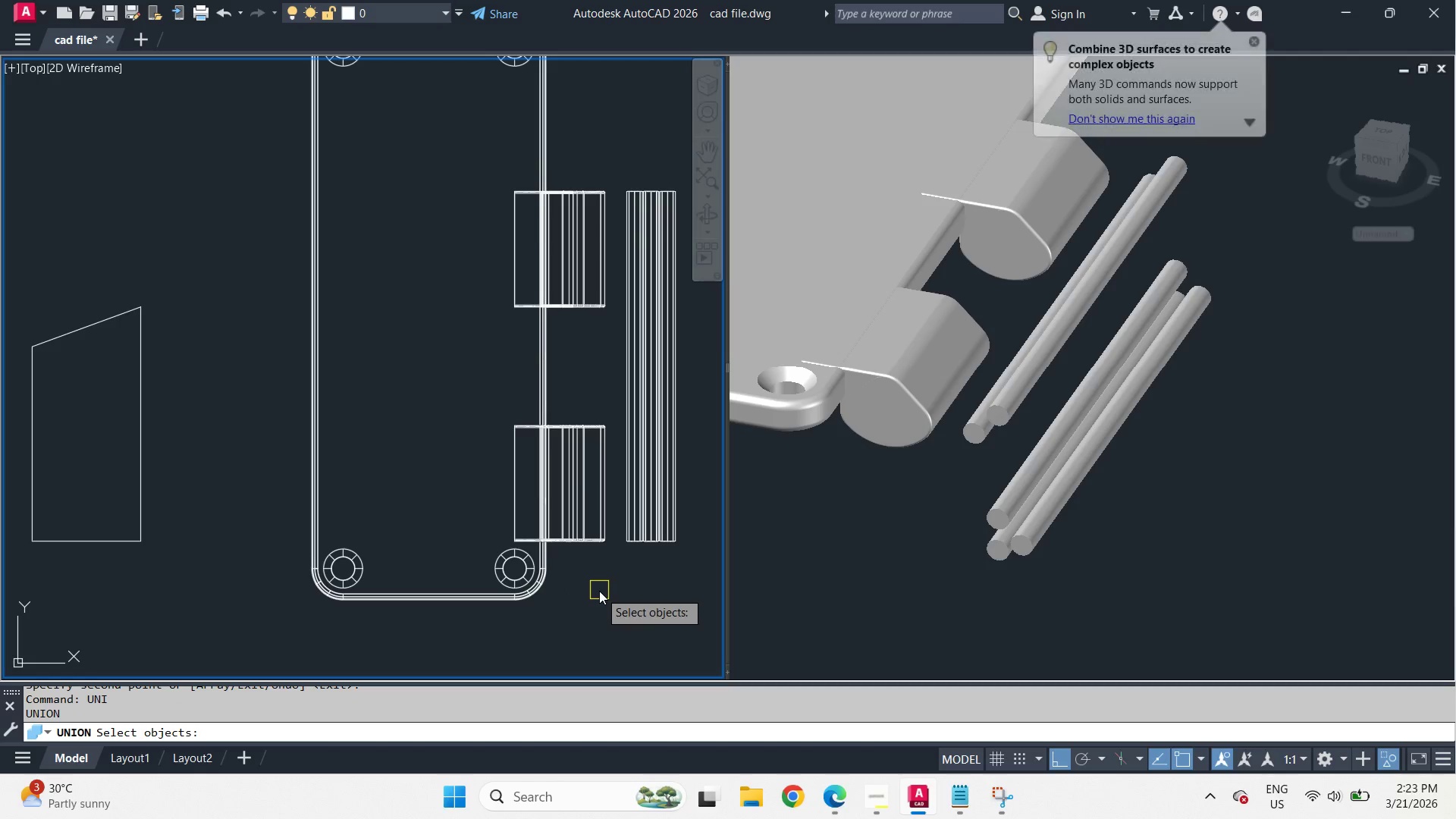 
left_click_drag(start_coordinate=[599, 591], to_coordinate=[595, 581])
 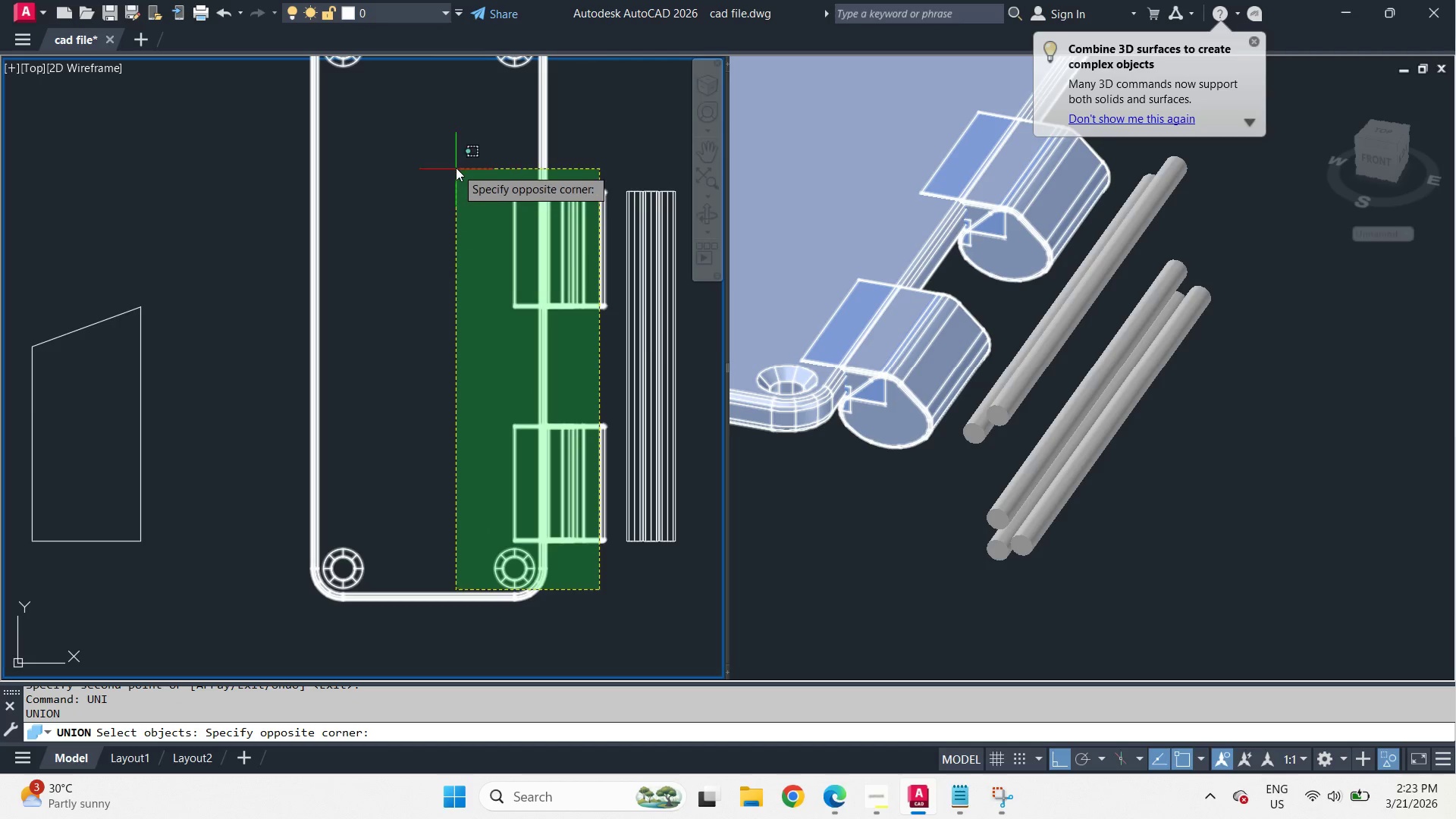 
left_click([455, 164])
 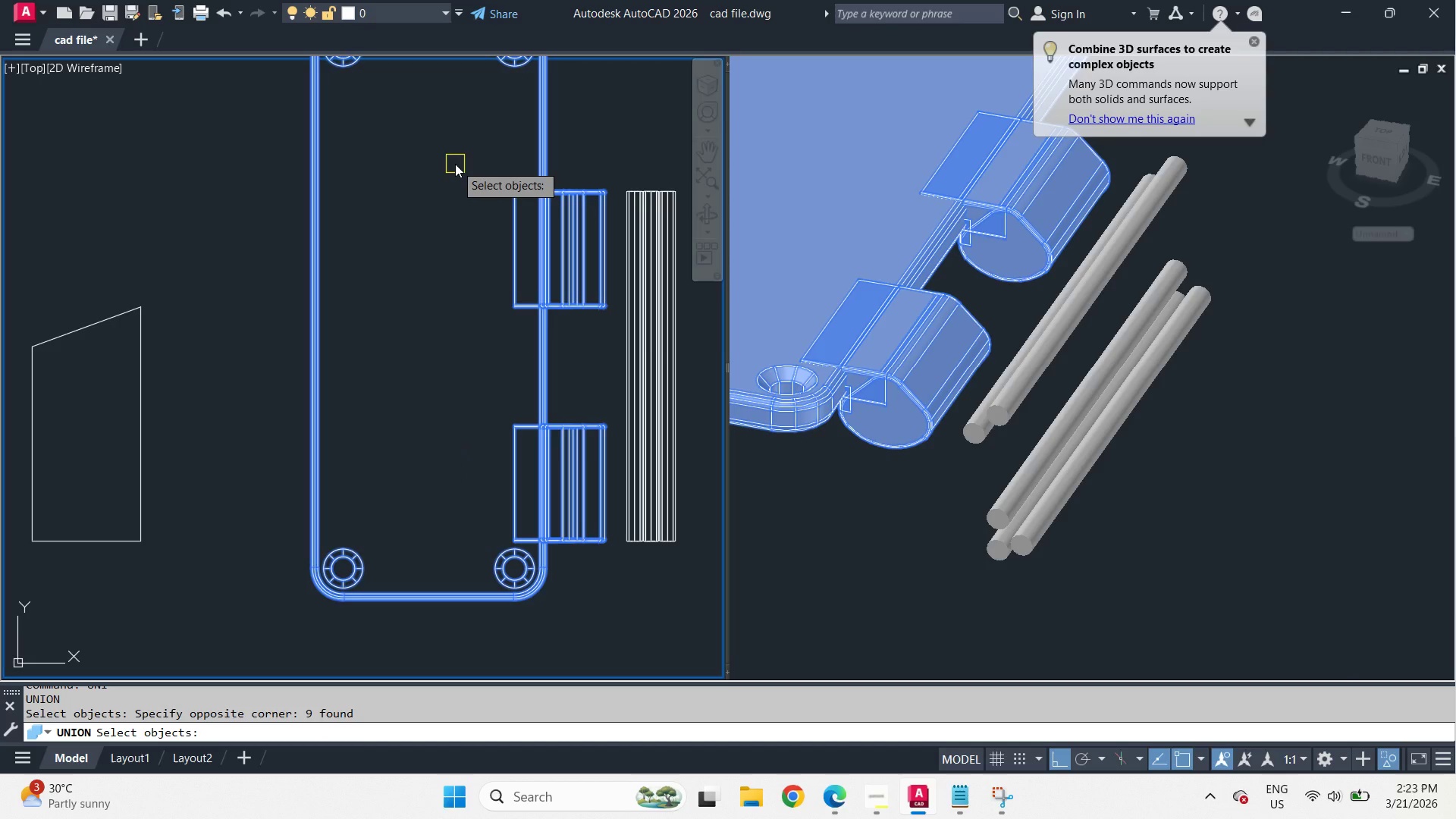 
key(Space)
 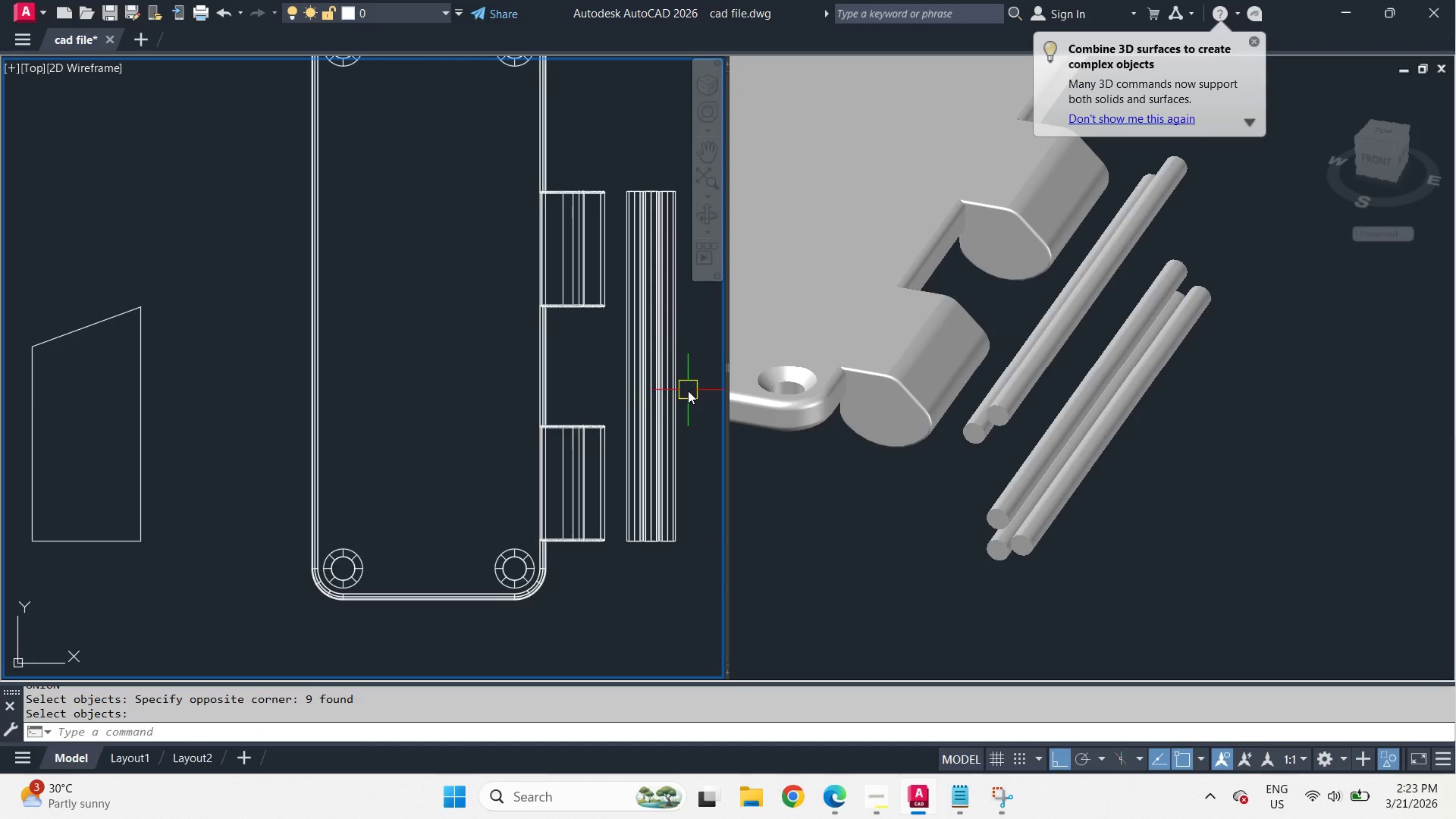 
double_click([606, 366])
 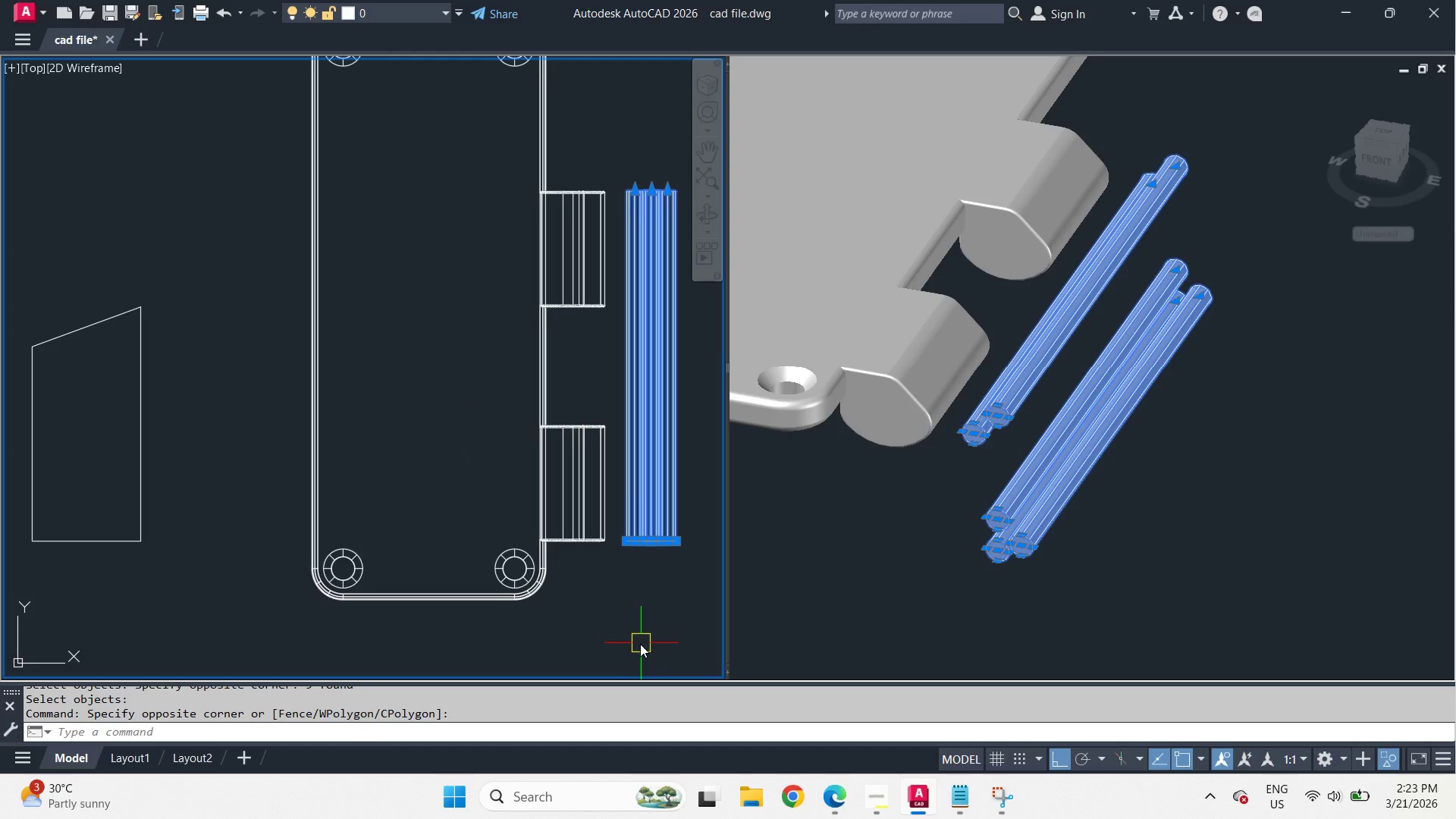 
type(m 20 su )
 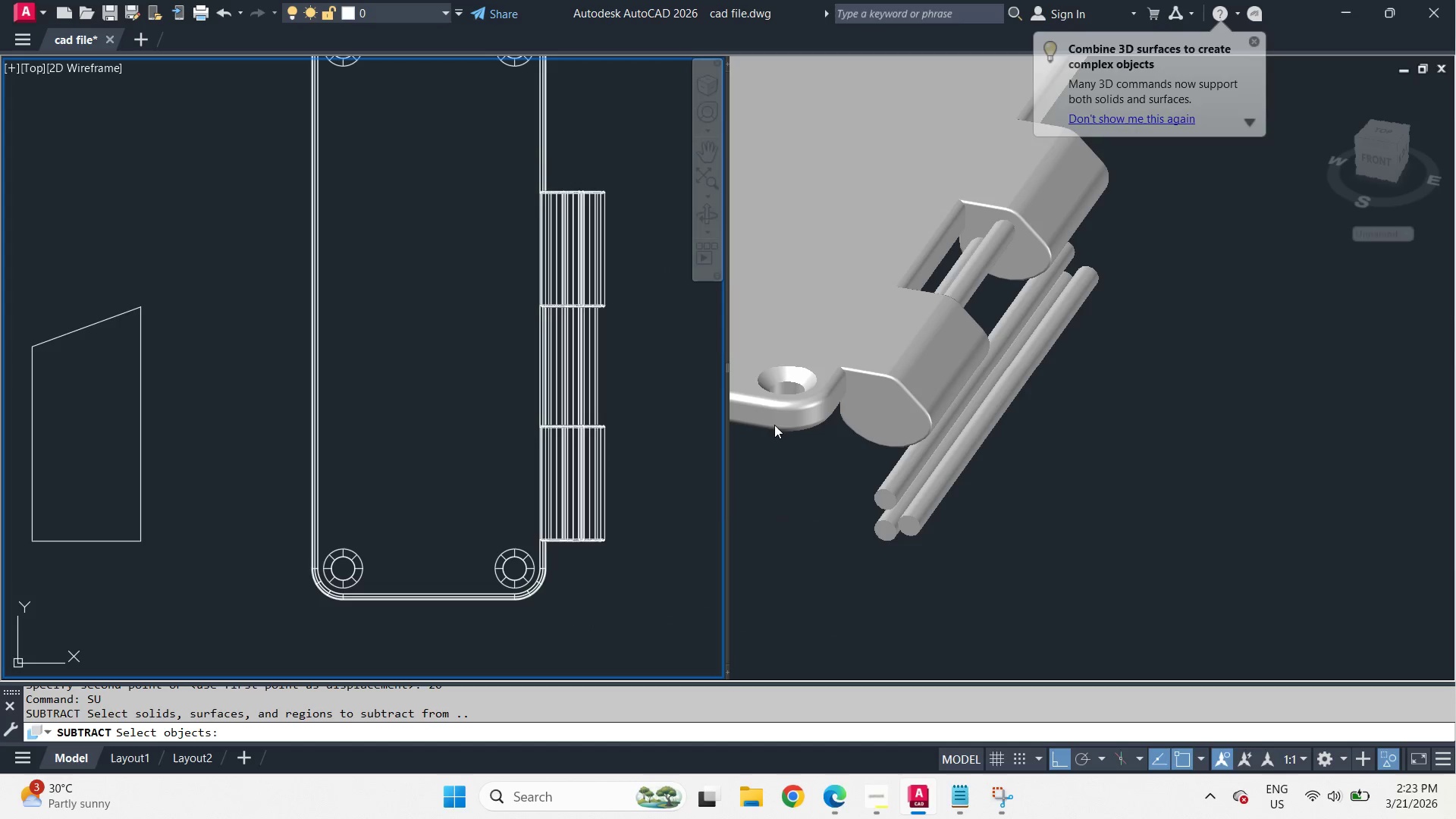 
left_click_drag(start_coordinate=[636, 623], to_coordinate=[632, 623])
 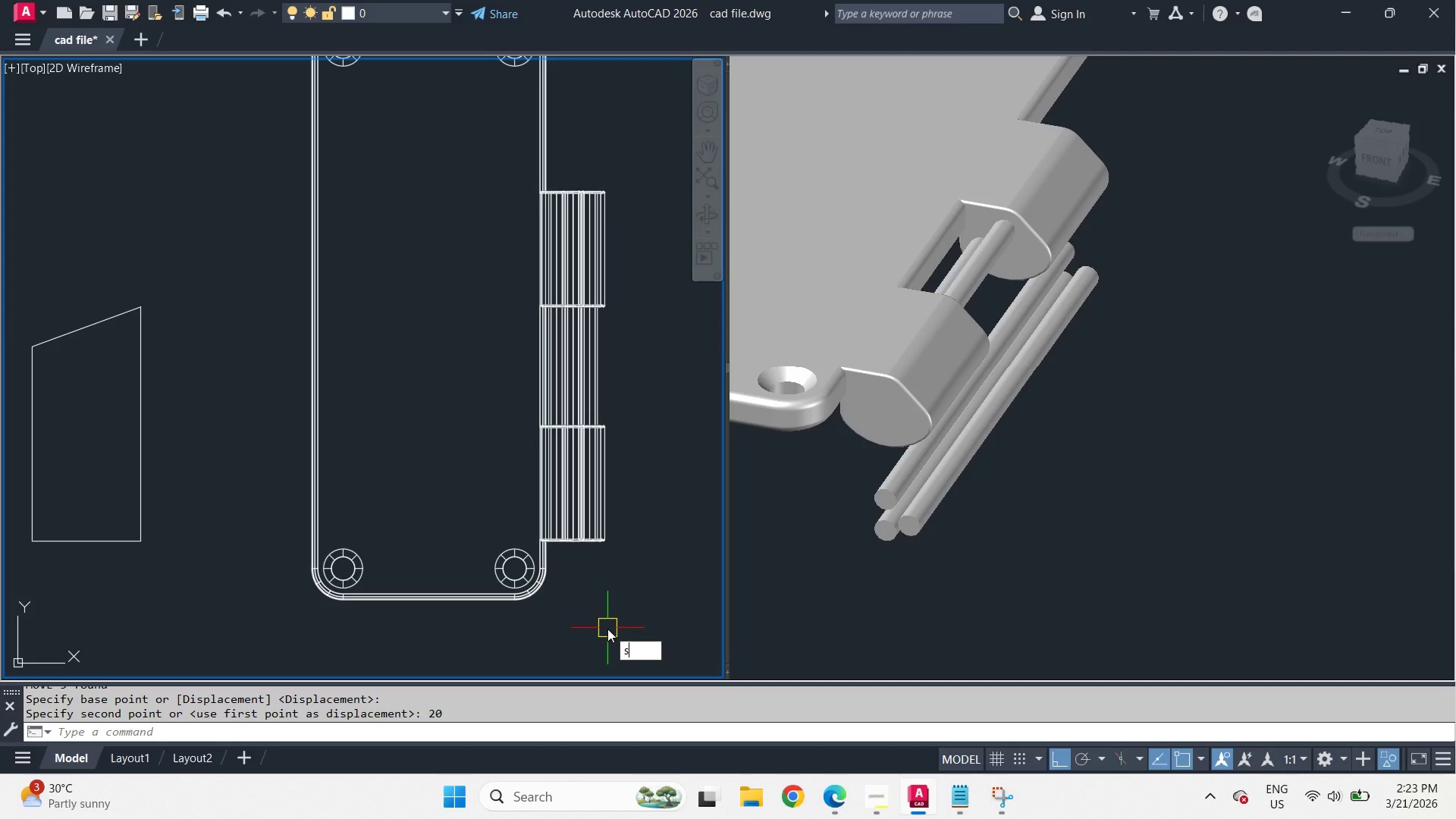 
left_click([797, 410])
 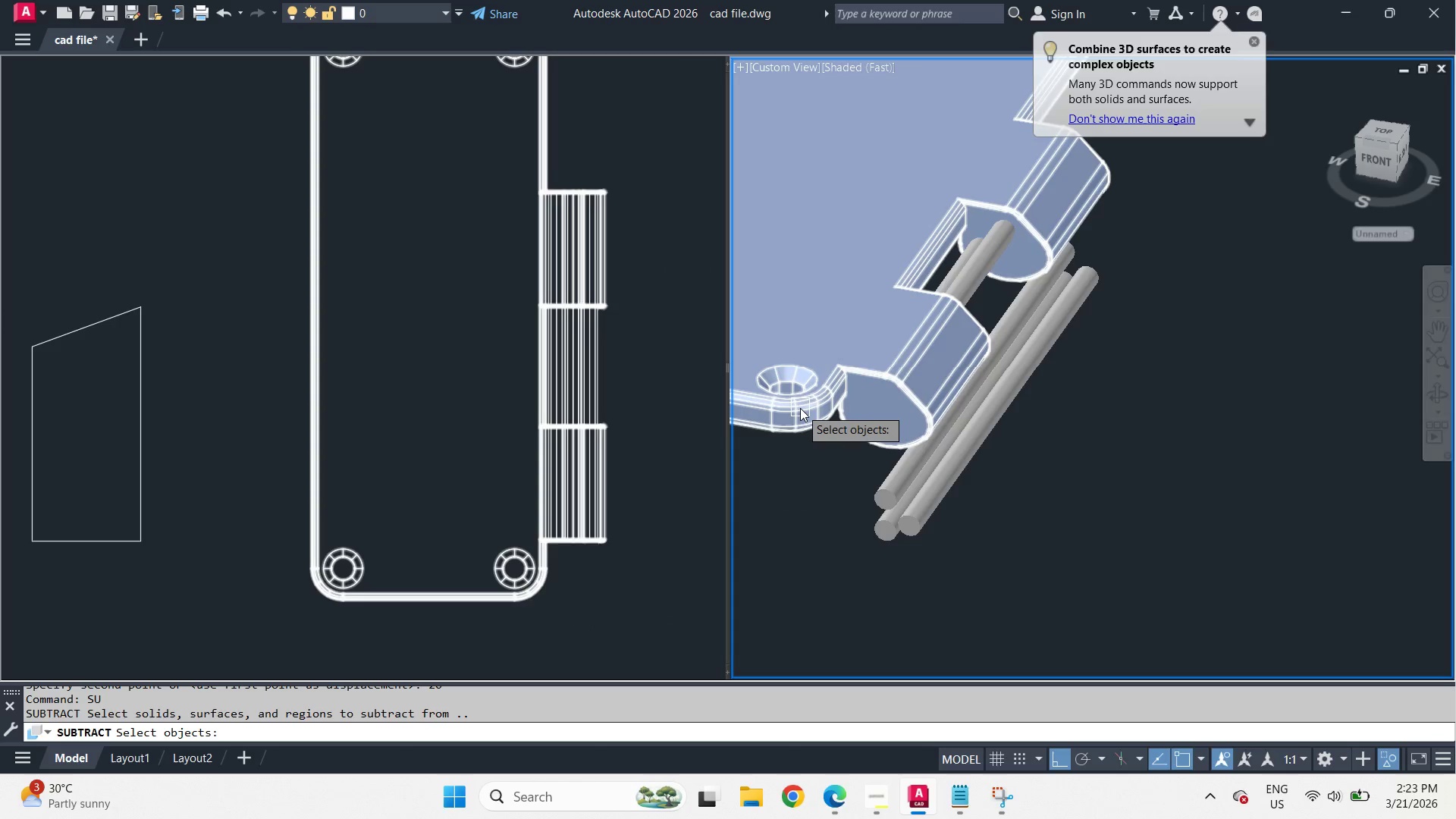 
left_click([800, 408])
 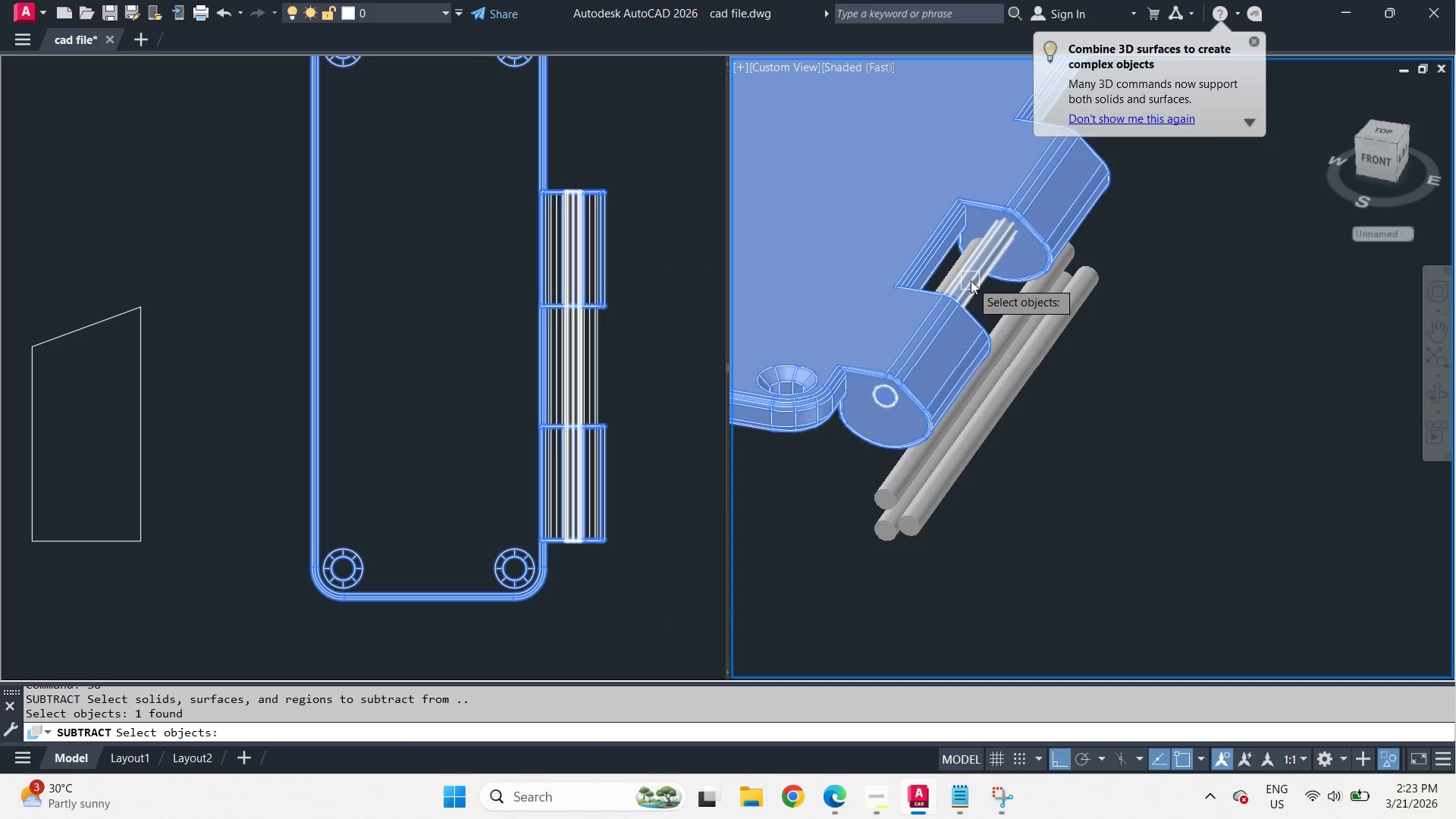 
key(Space)
 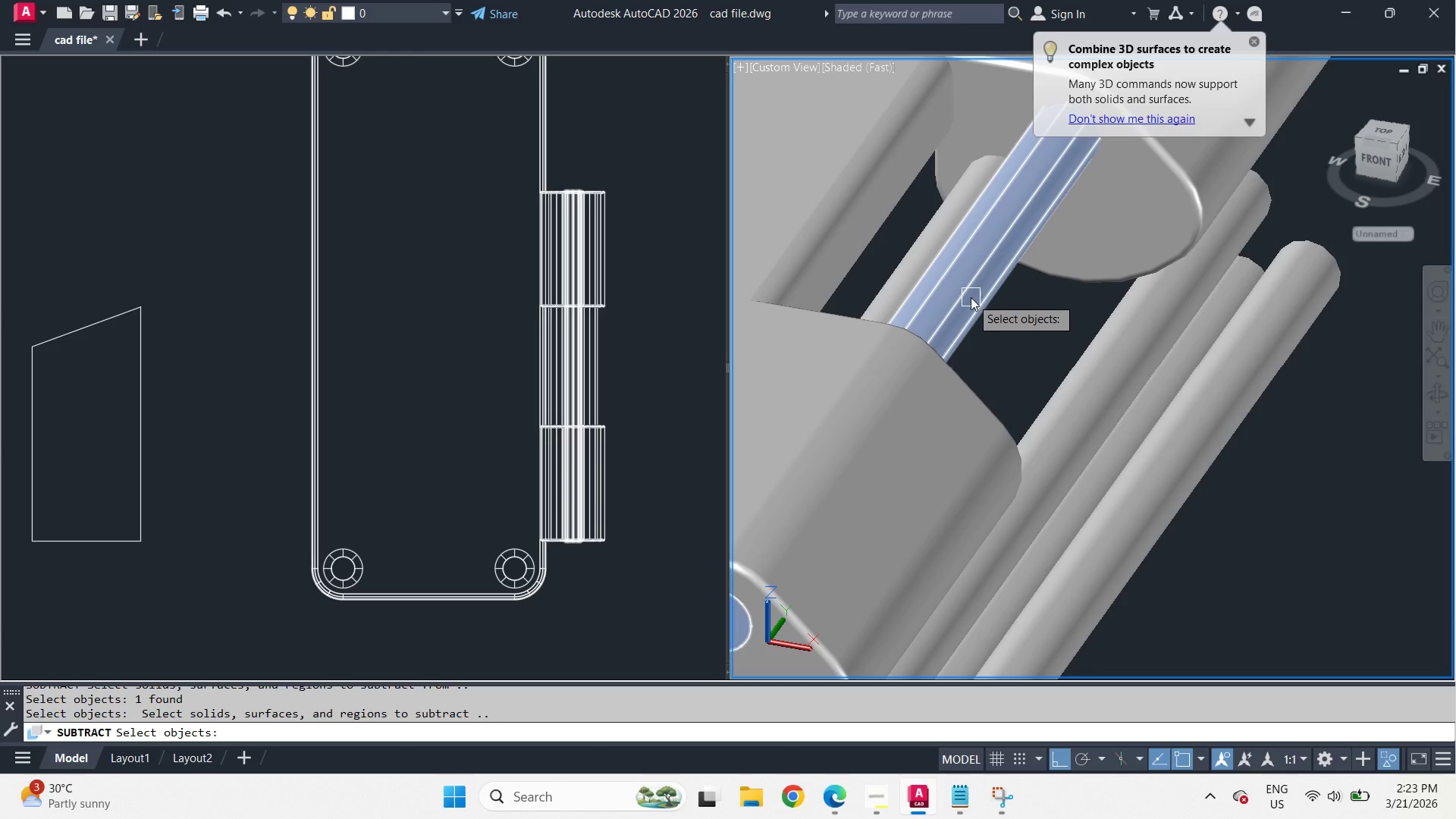 
left_click([971, 297])
 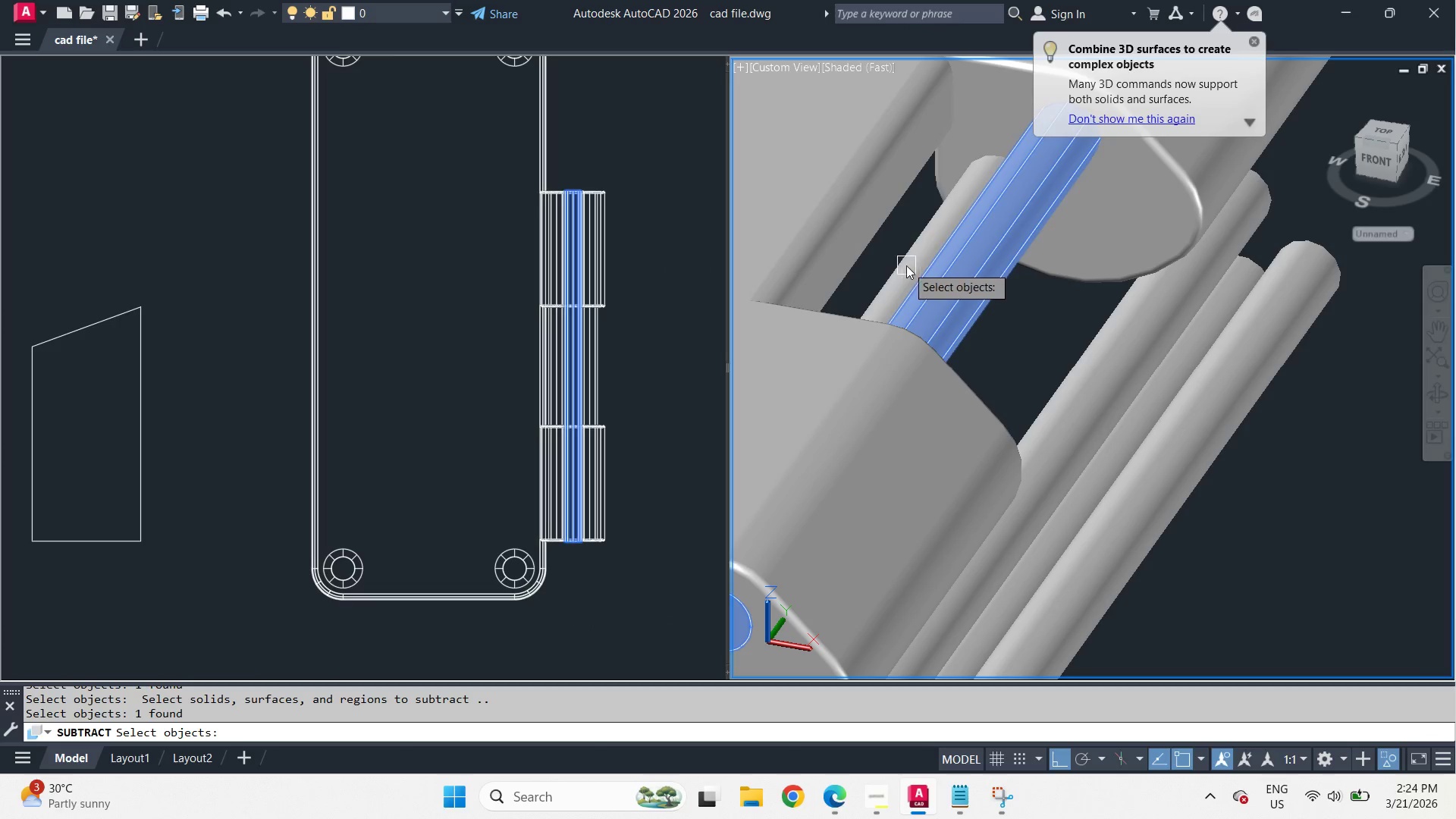 
scroll: coordinate [972, 280], scroll_direction: up, amount: 3.0
 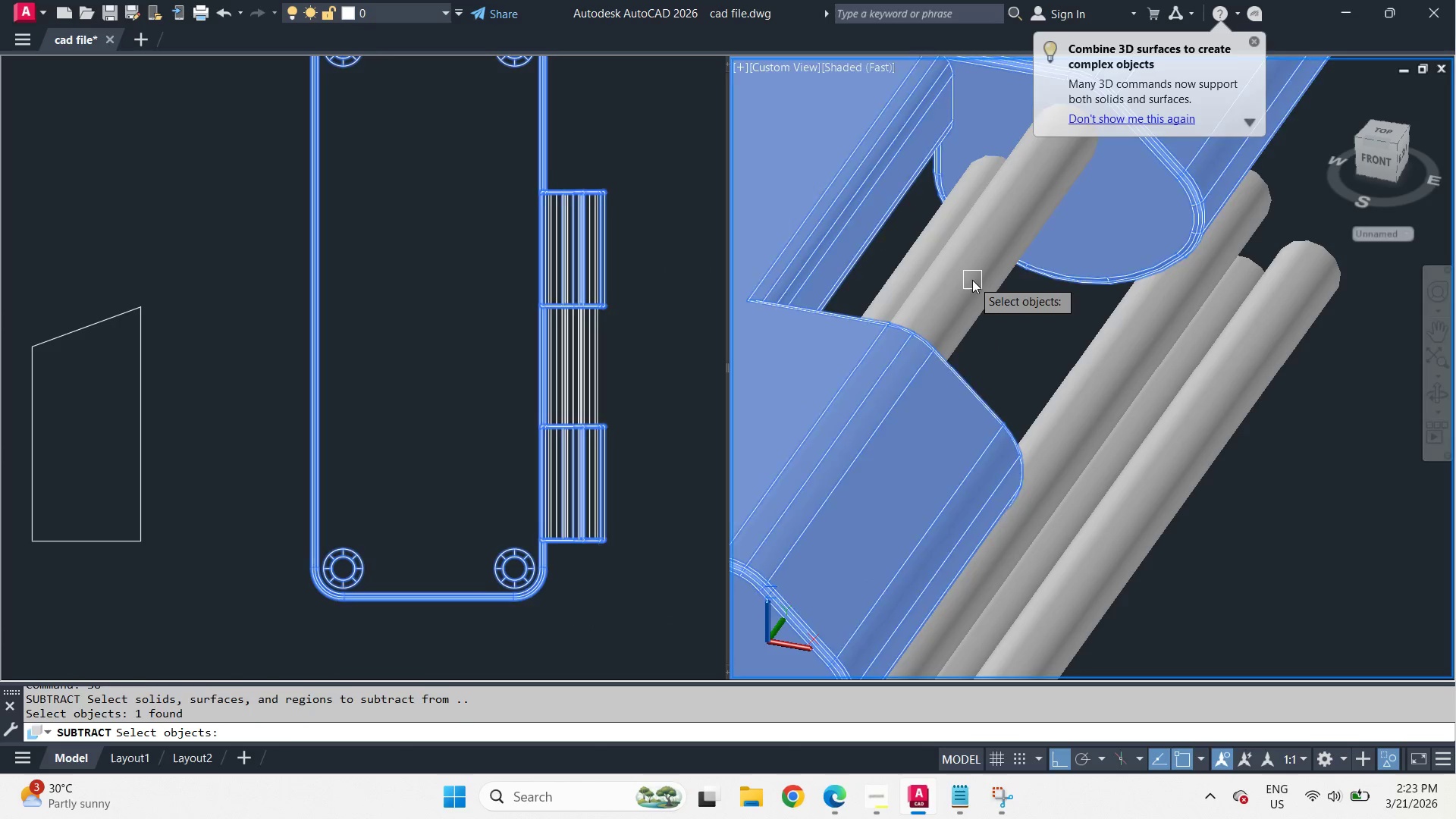 
left_click([905, 265])
 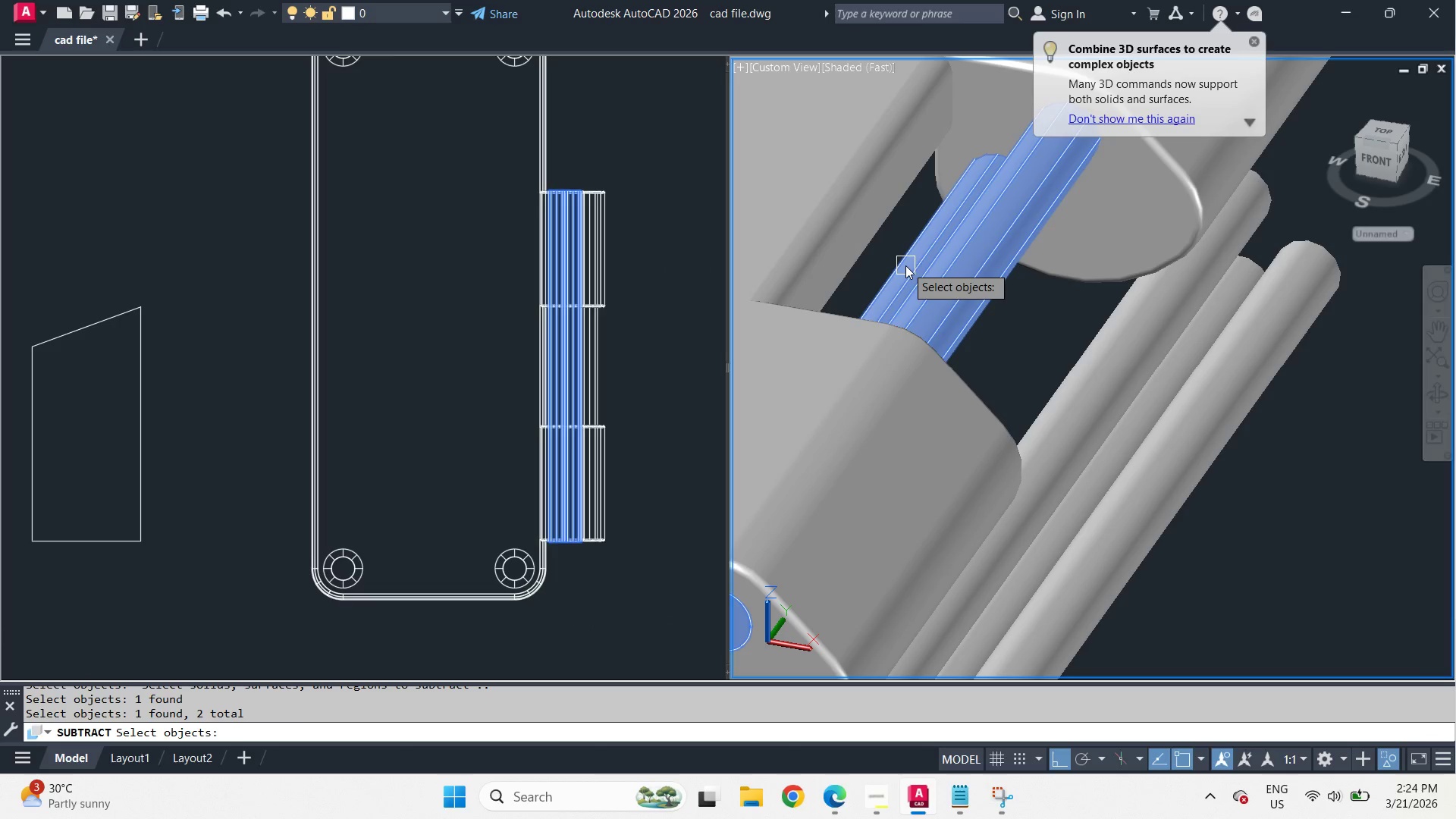 
key(Space)
 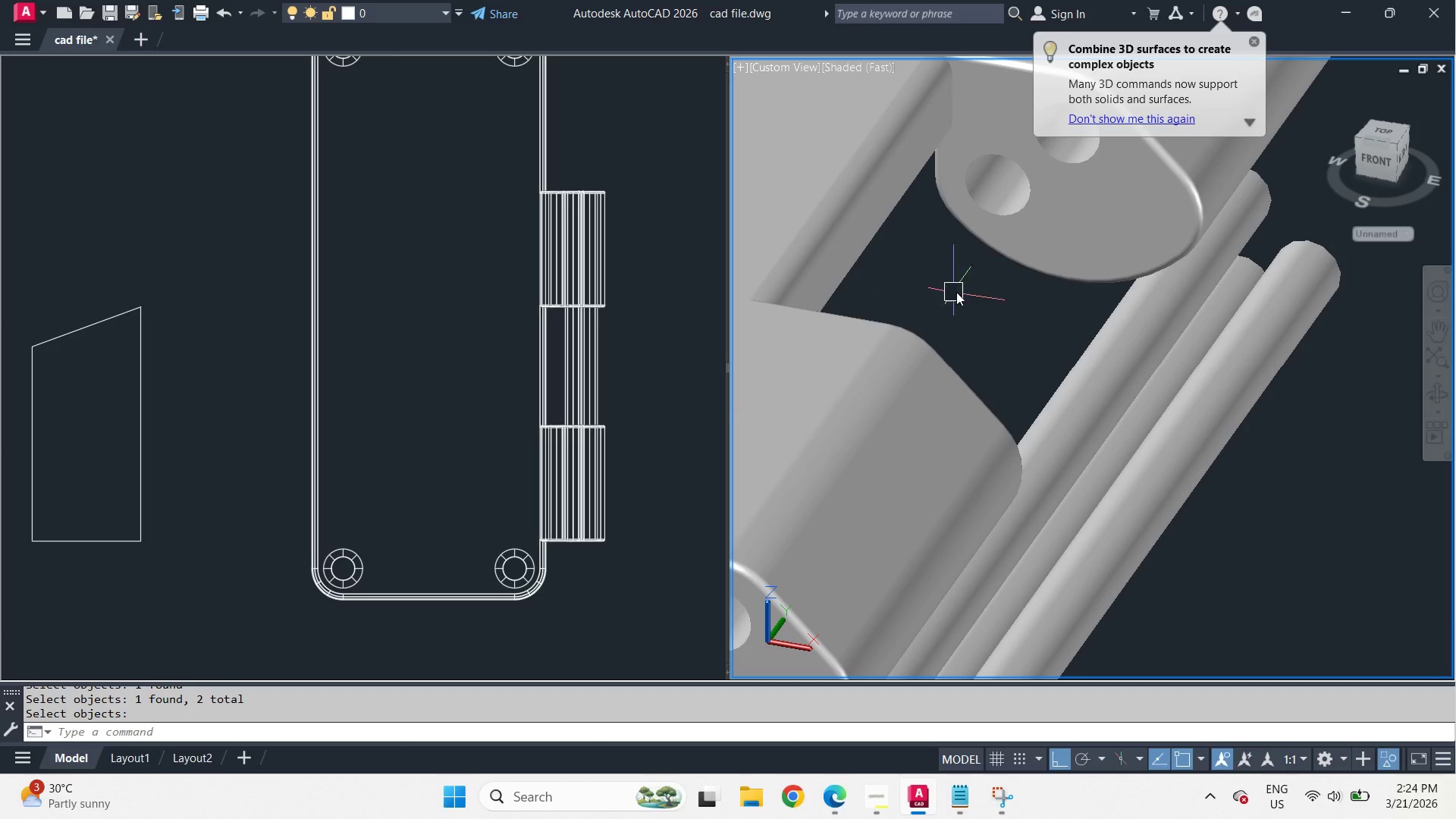 
scroll: coordinate [968, 290], scroll_direction: down, amount: 2.0
 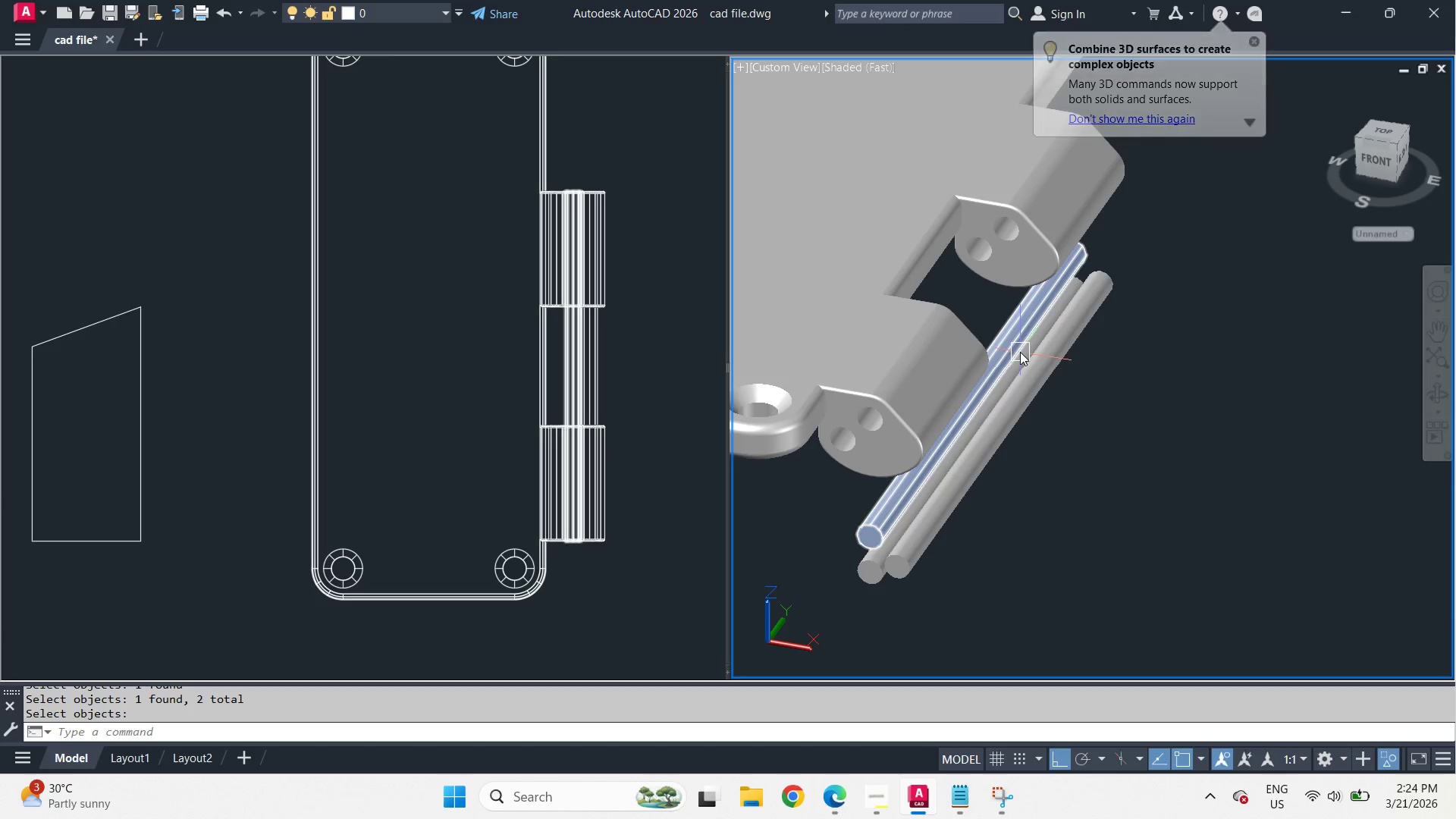 
hold_key(key=ShiftLeft, duration=2.86)
 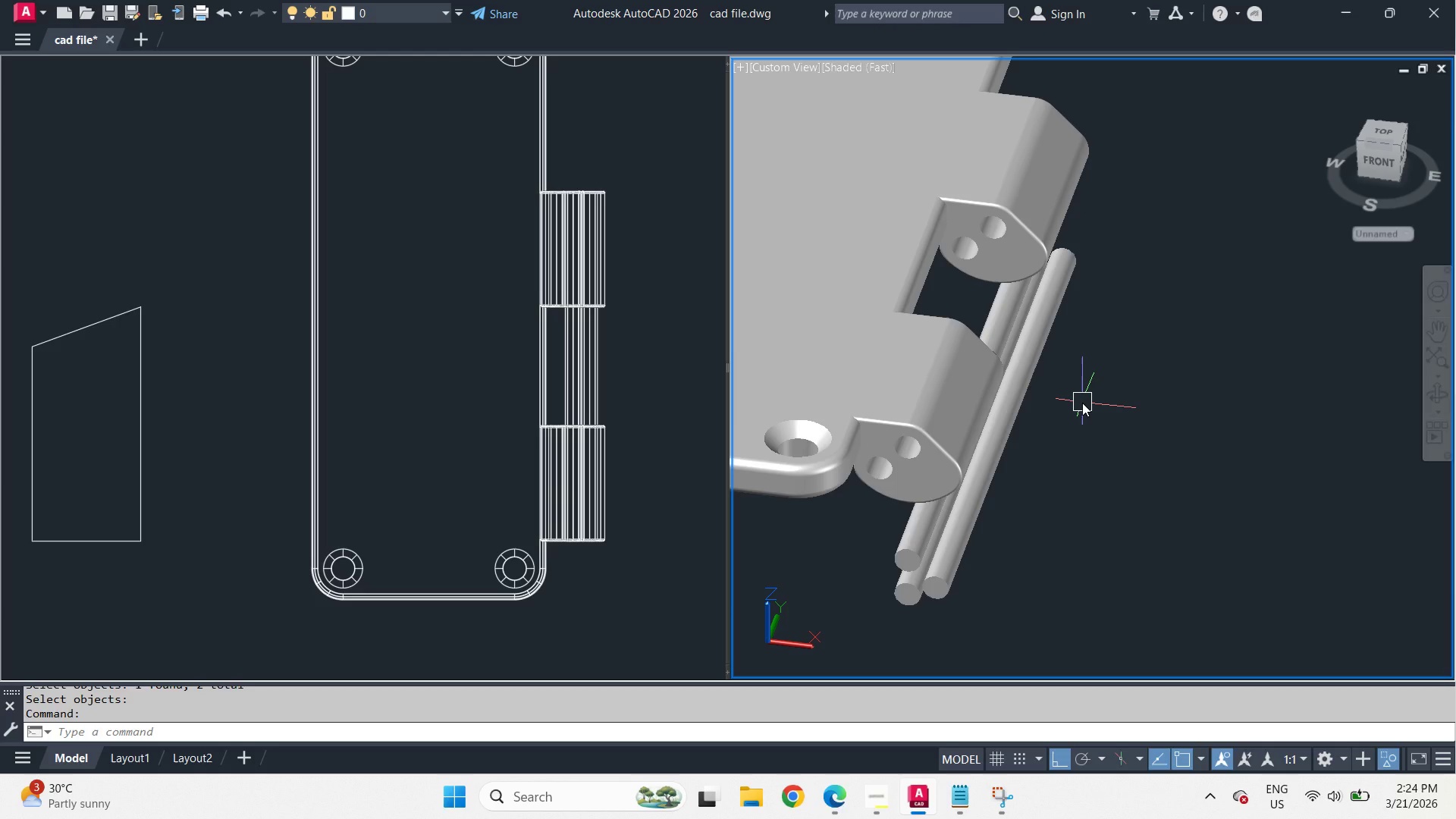 
wait(7.58)
 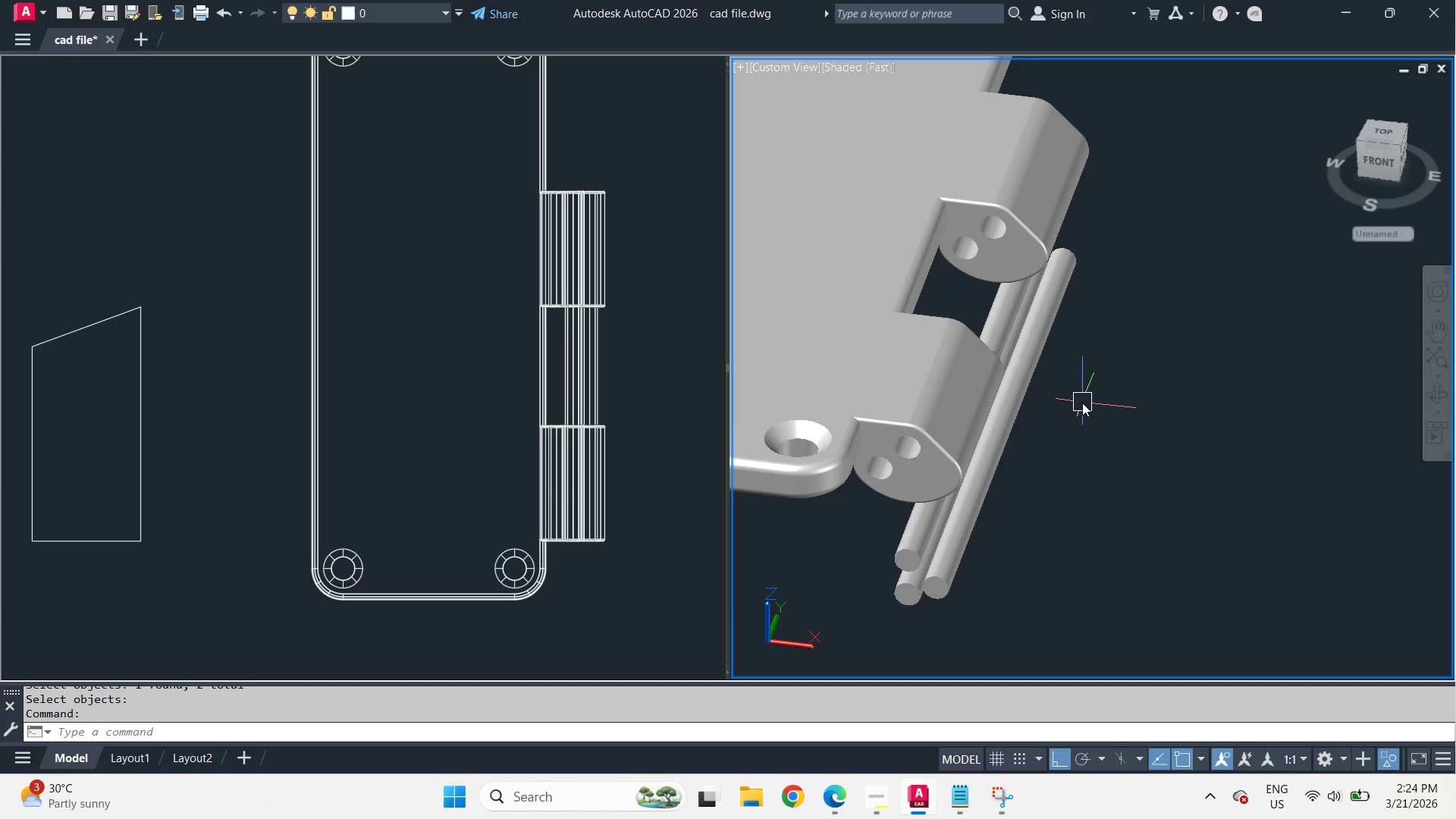 
scroll: coordinate [1094, 409], scroll_direction: down, amount: 5.0
 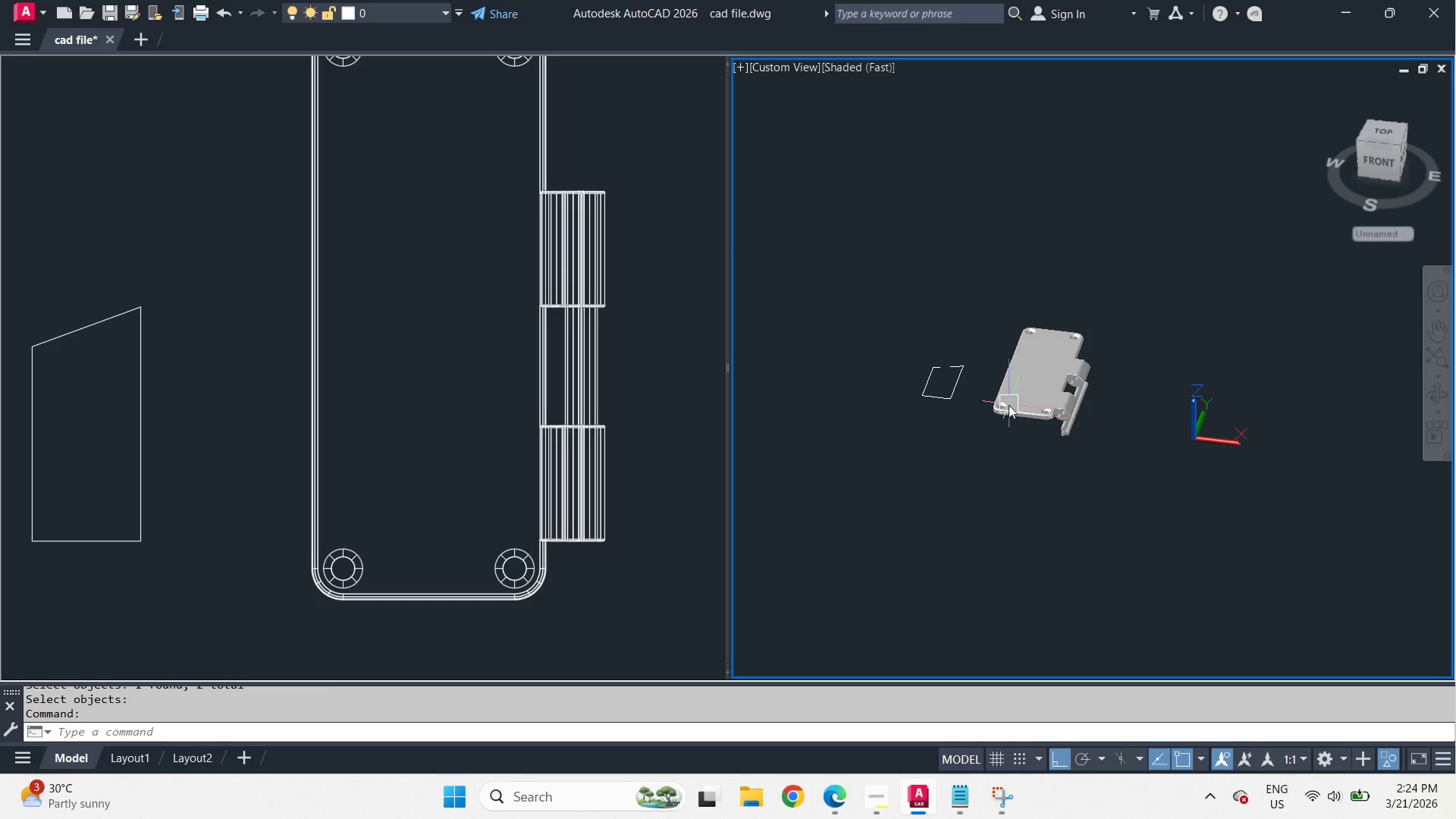 
scroll: coordinate [966, 378], scroll_direction: up, amount: 2.0
 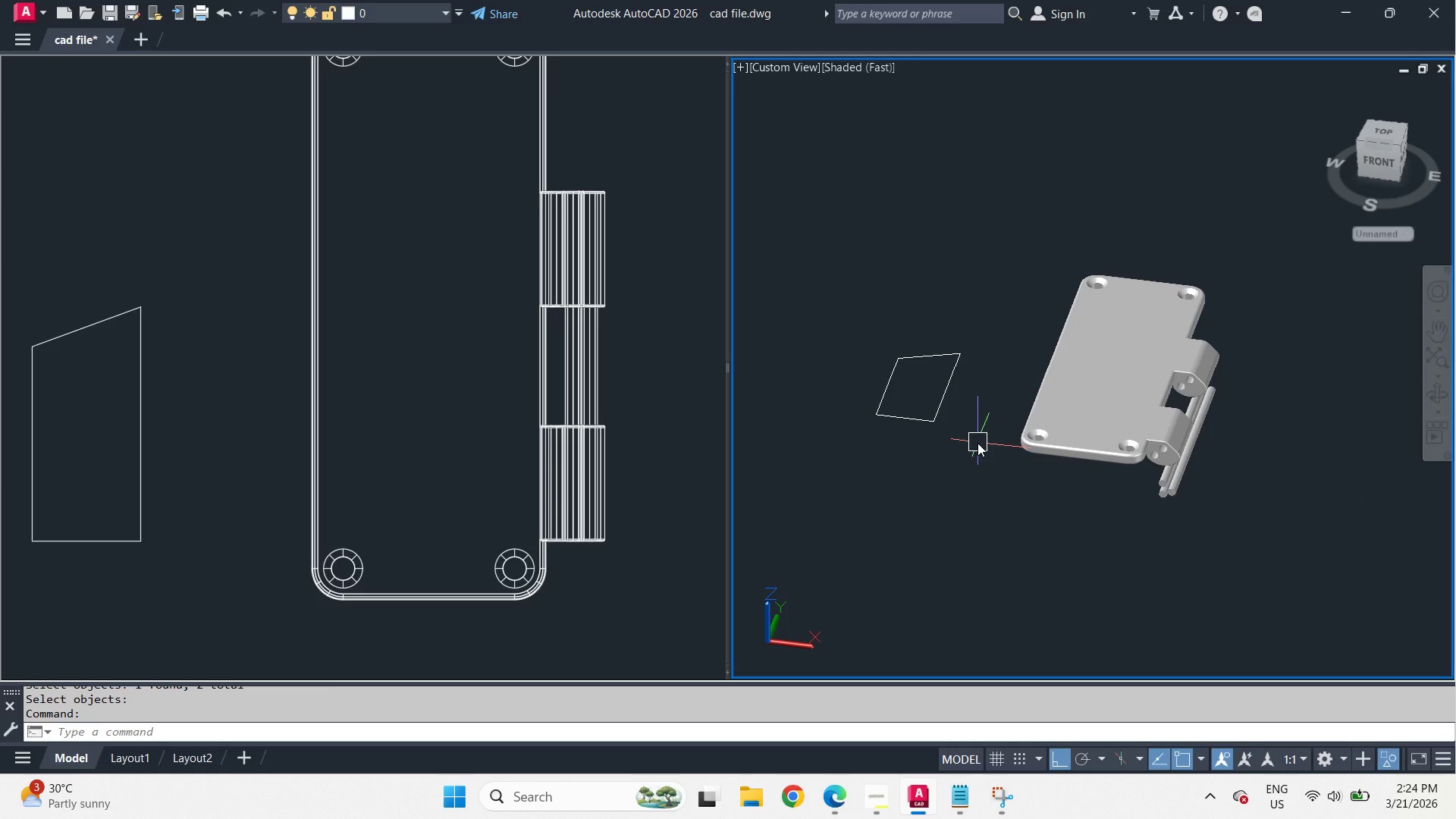 
left_click([977, 443])
 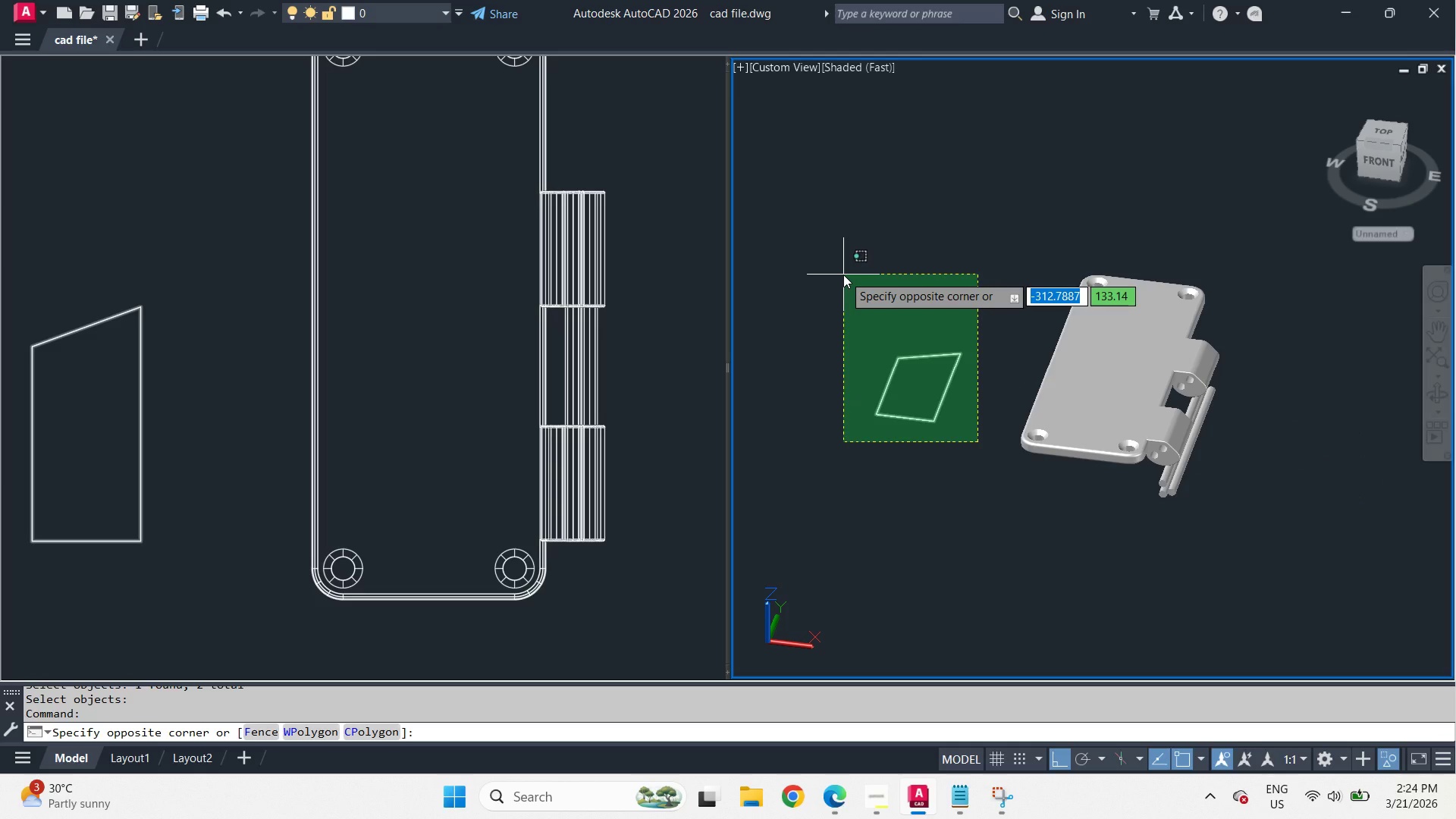 
left_click([843, 275])
 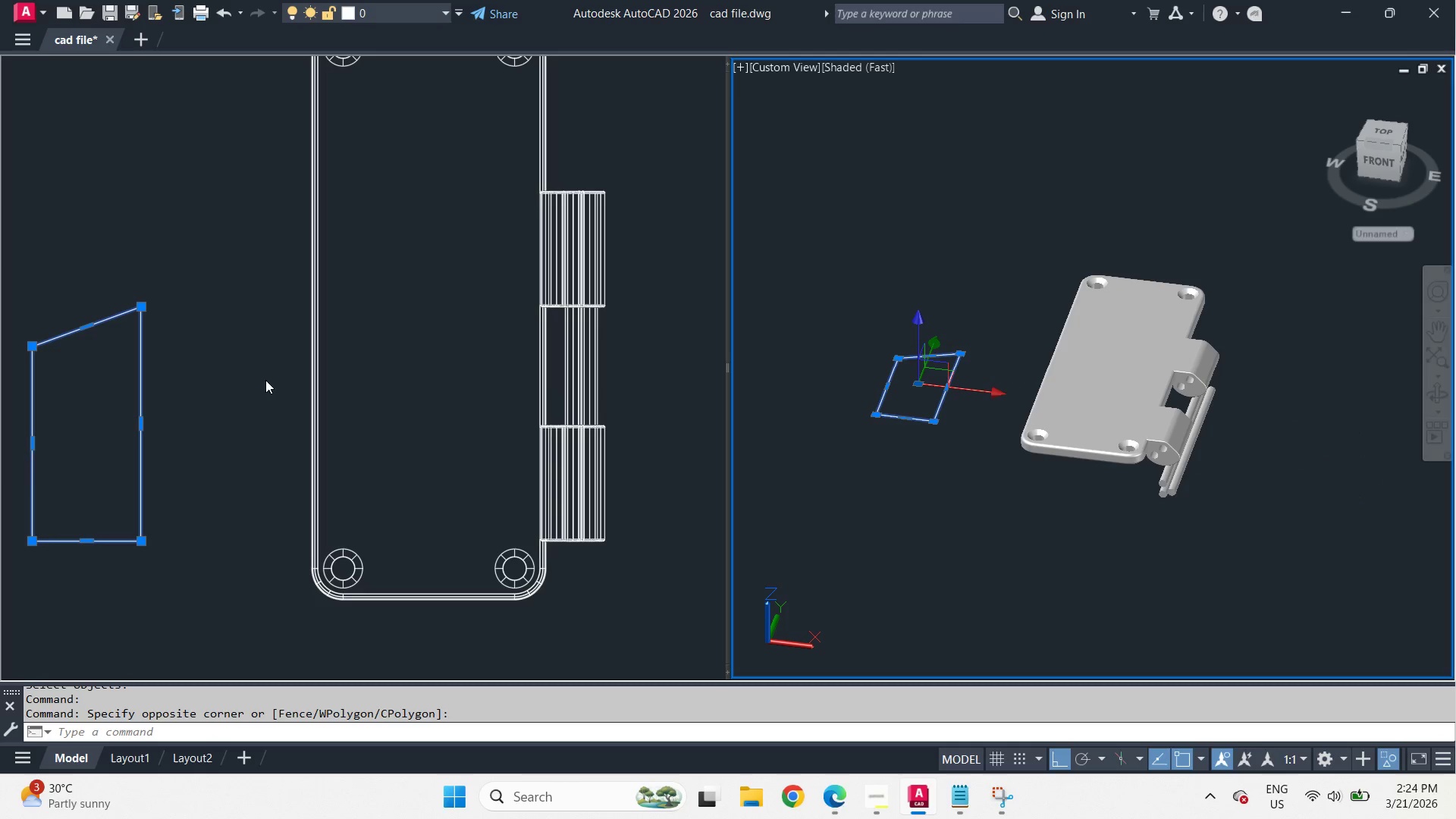 
left_click([210, 404])
 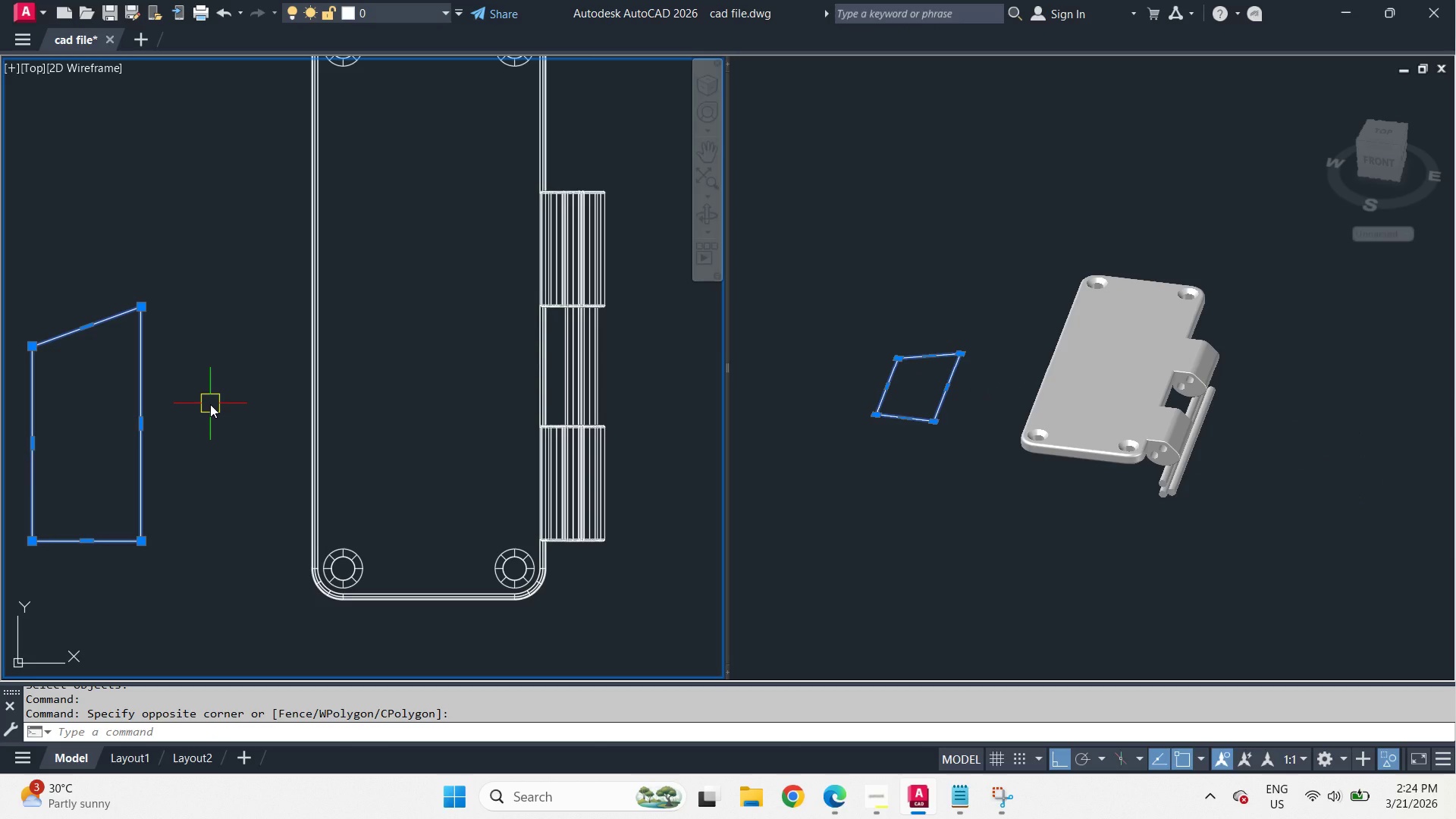 
key(Escape)
 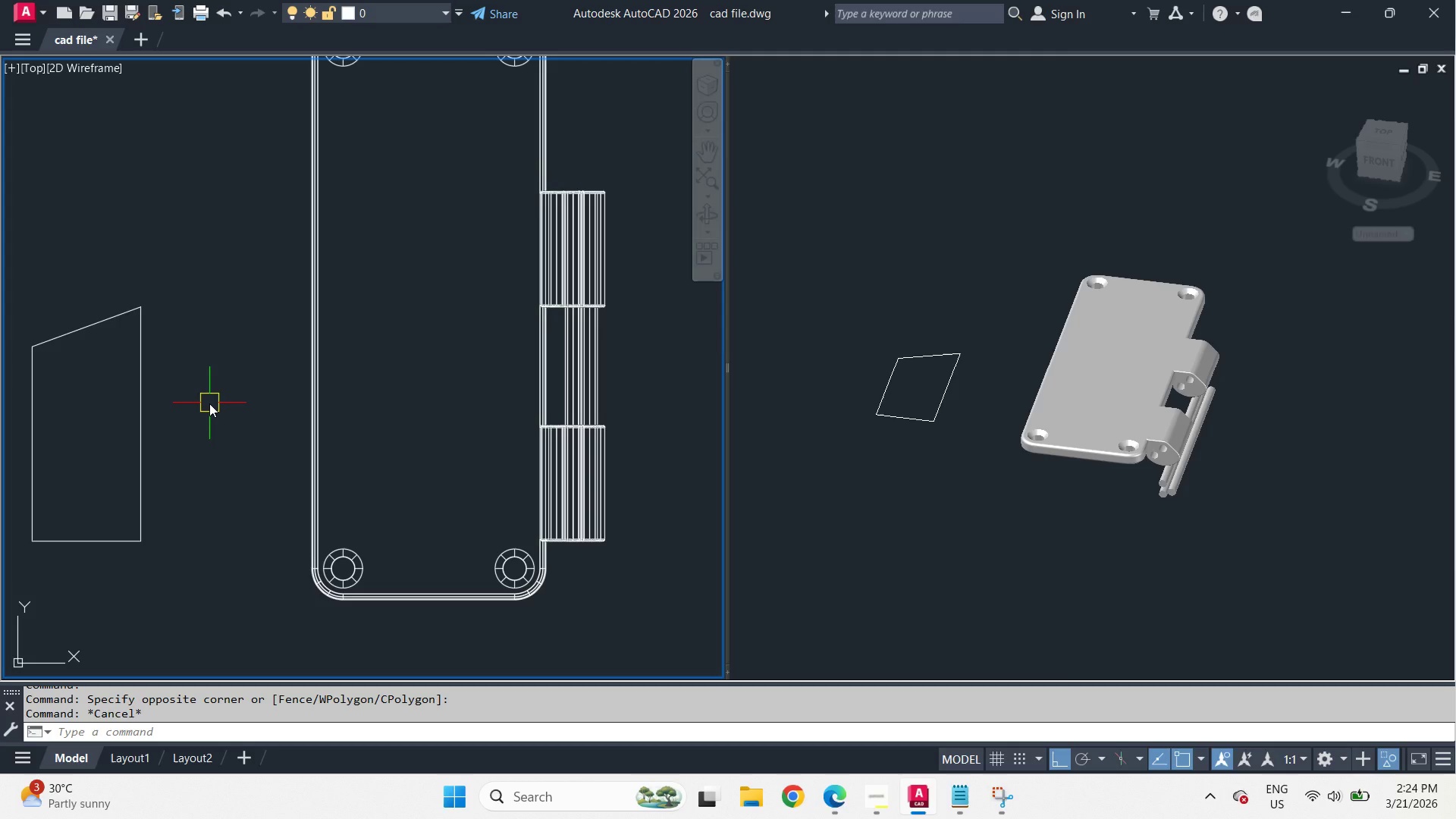 
wait(25.83)
 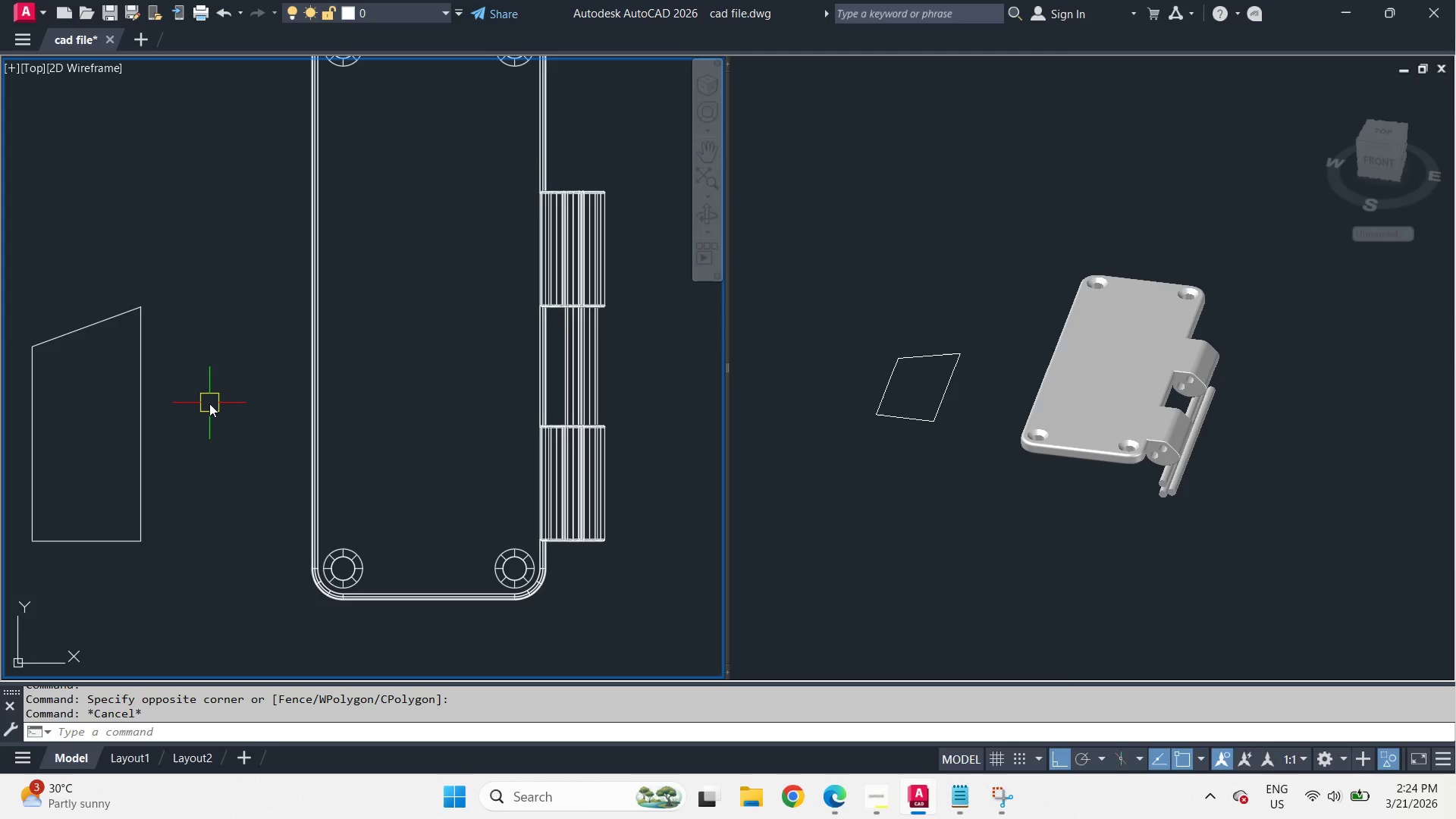 
type(xl h )
 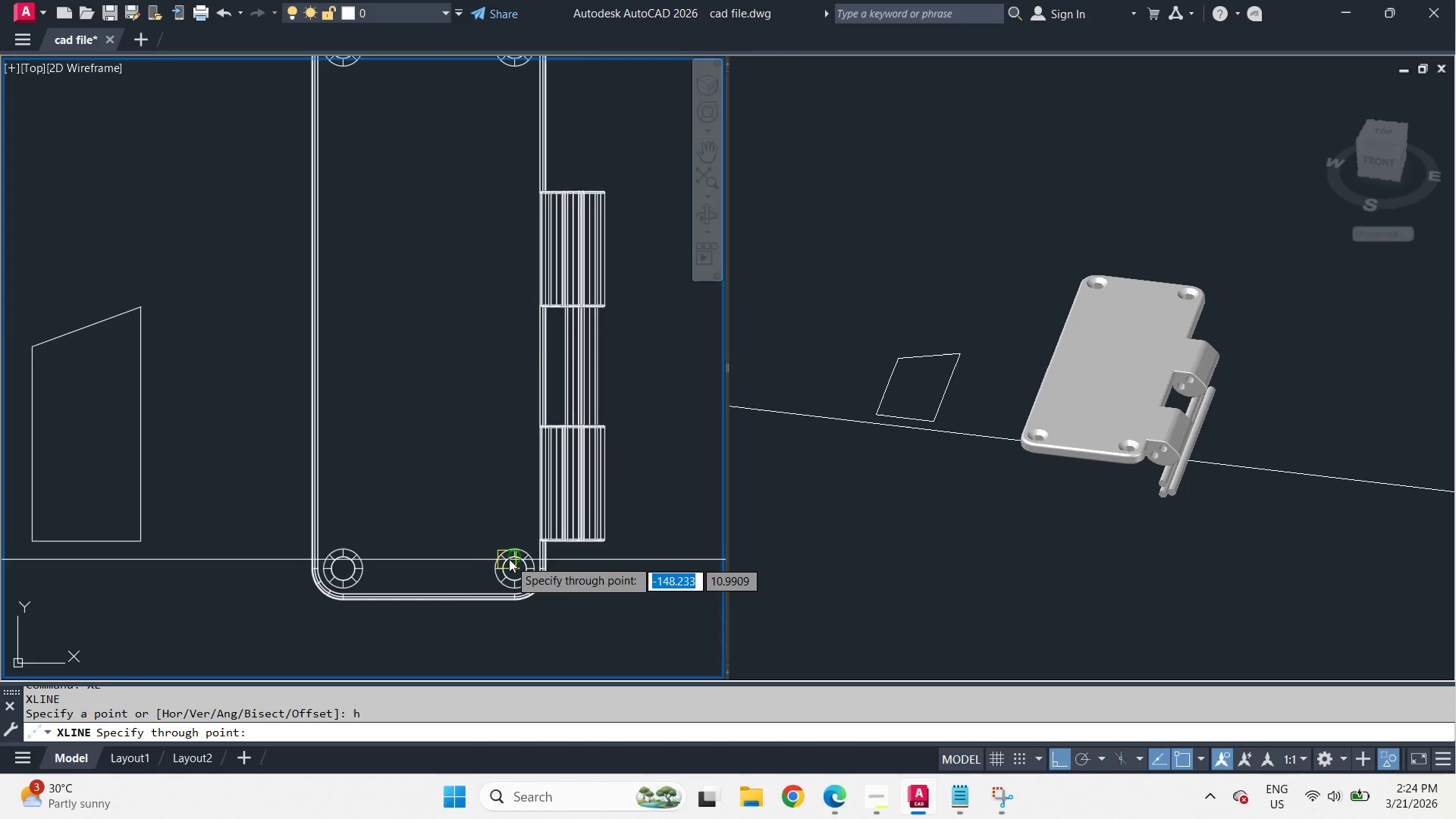 
type(cen )
 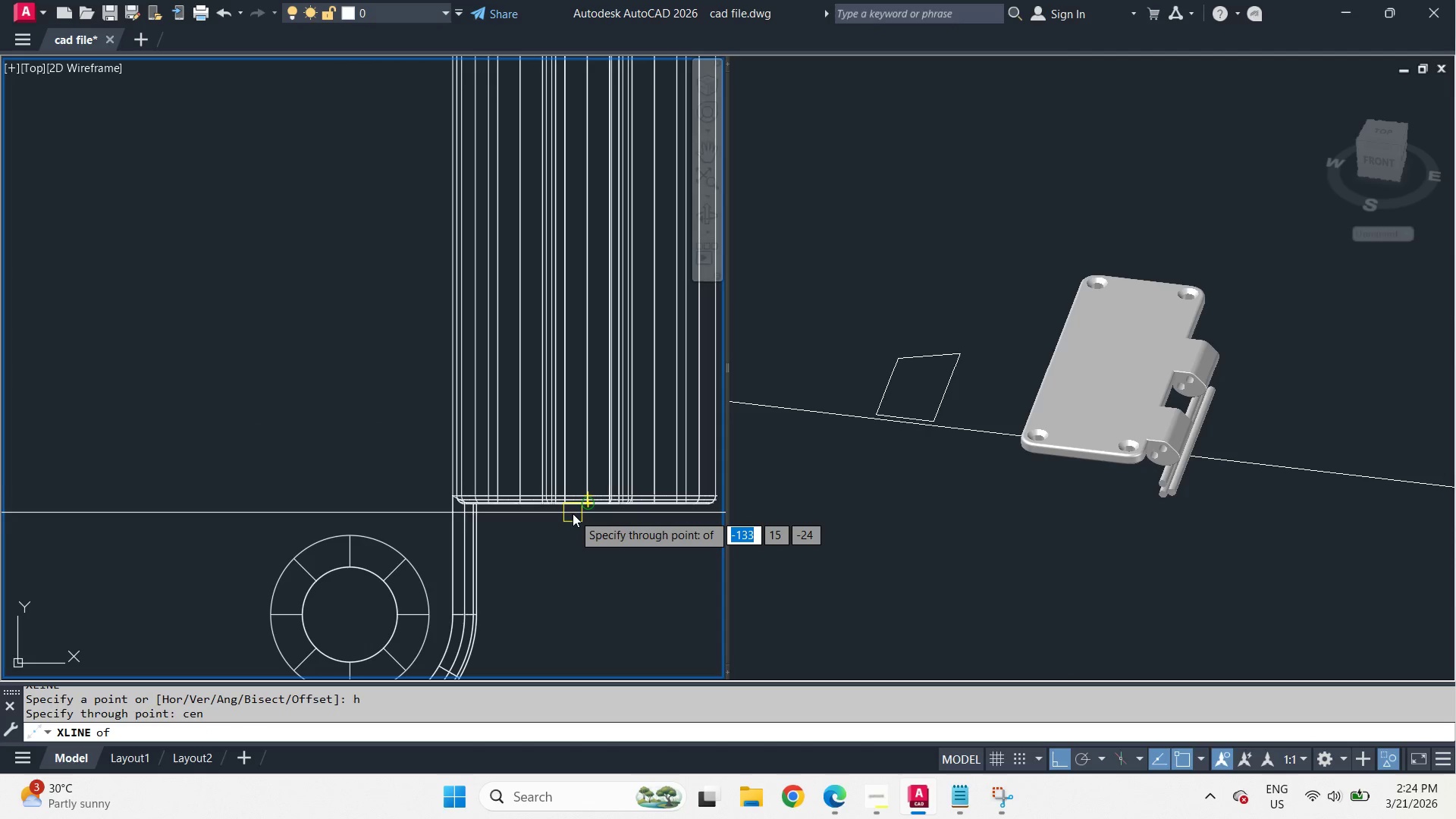 
scroll: coordinate [570, 555], scroll_direction: up, amount: 3.0
 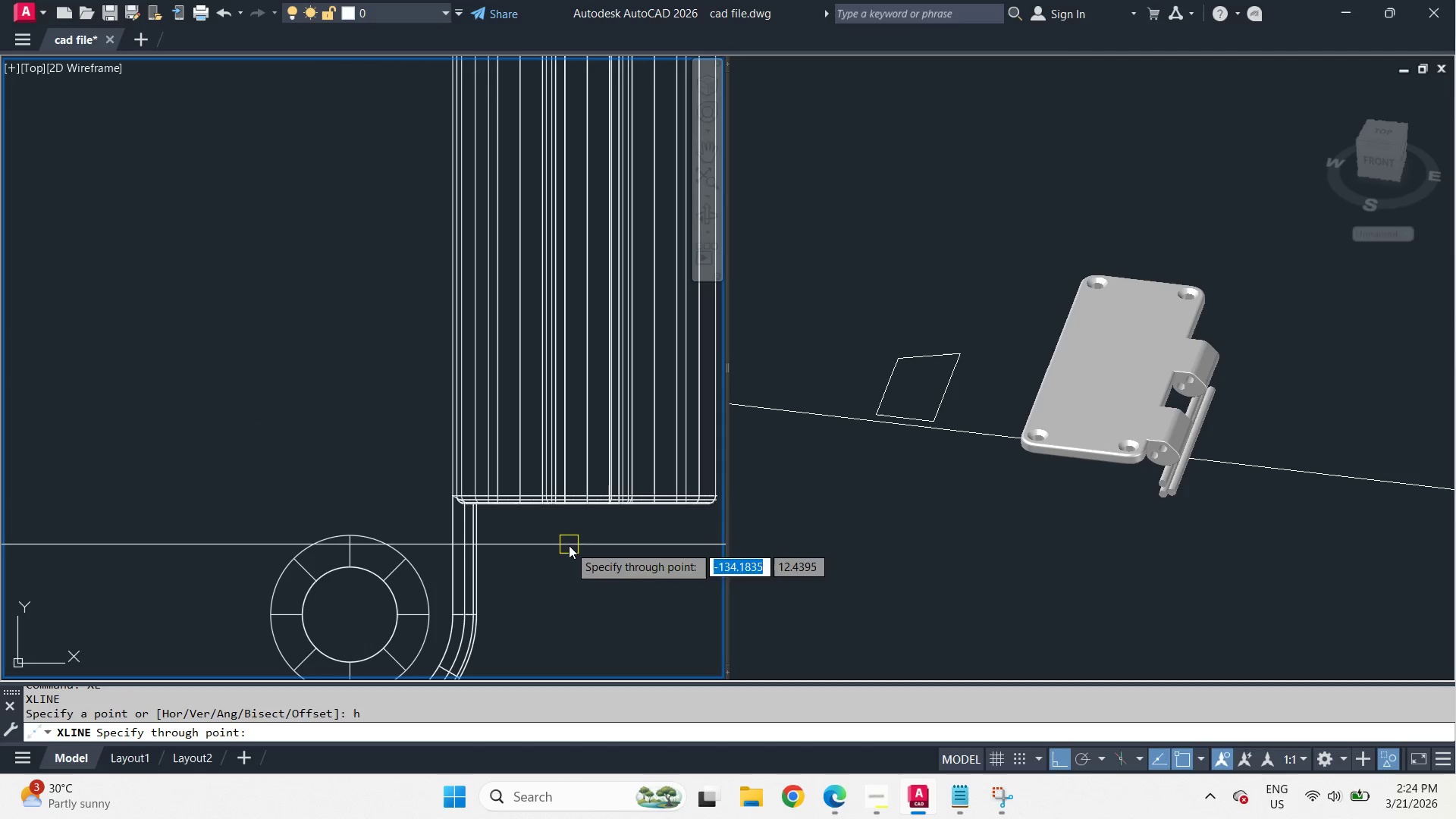 
left_click([573, 513])
 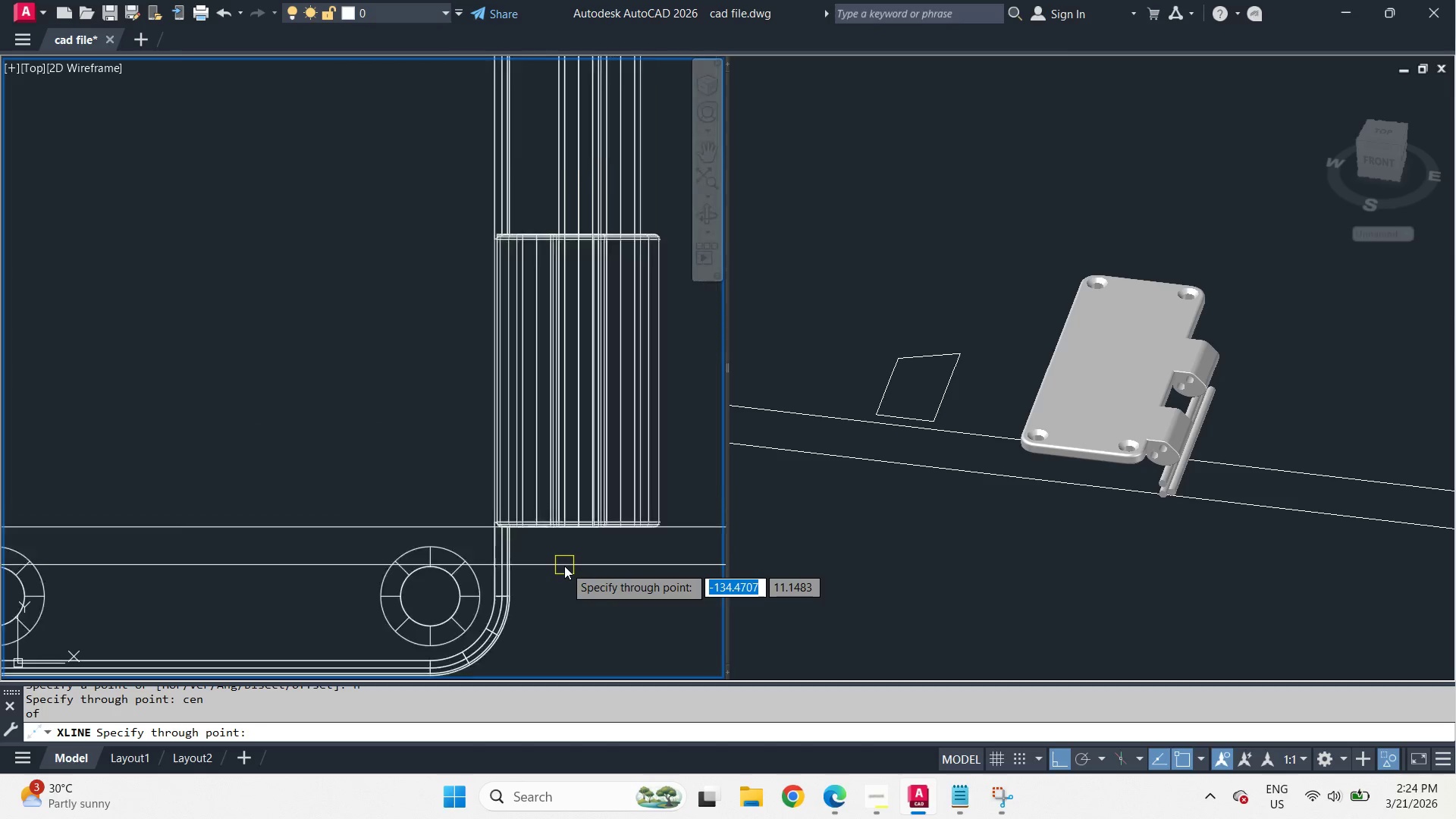 
type(cen )
 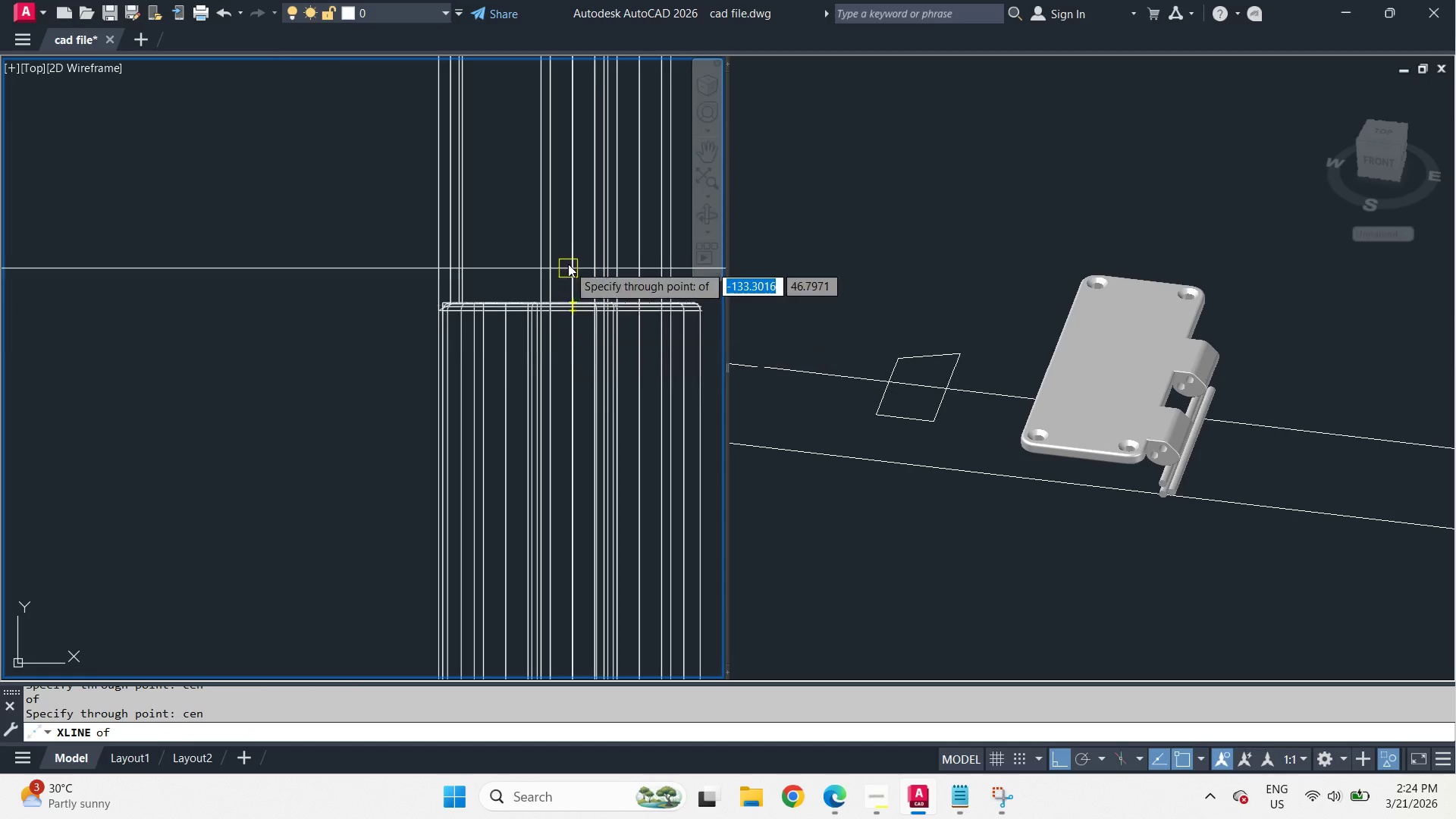 
scroll: coordinate [573, 389], scroll_direction: none, amount: 0.0
 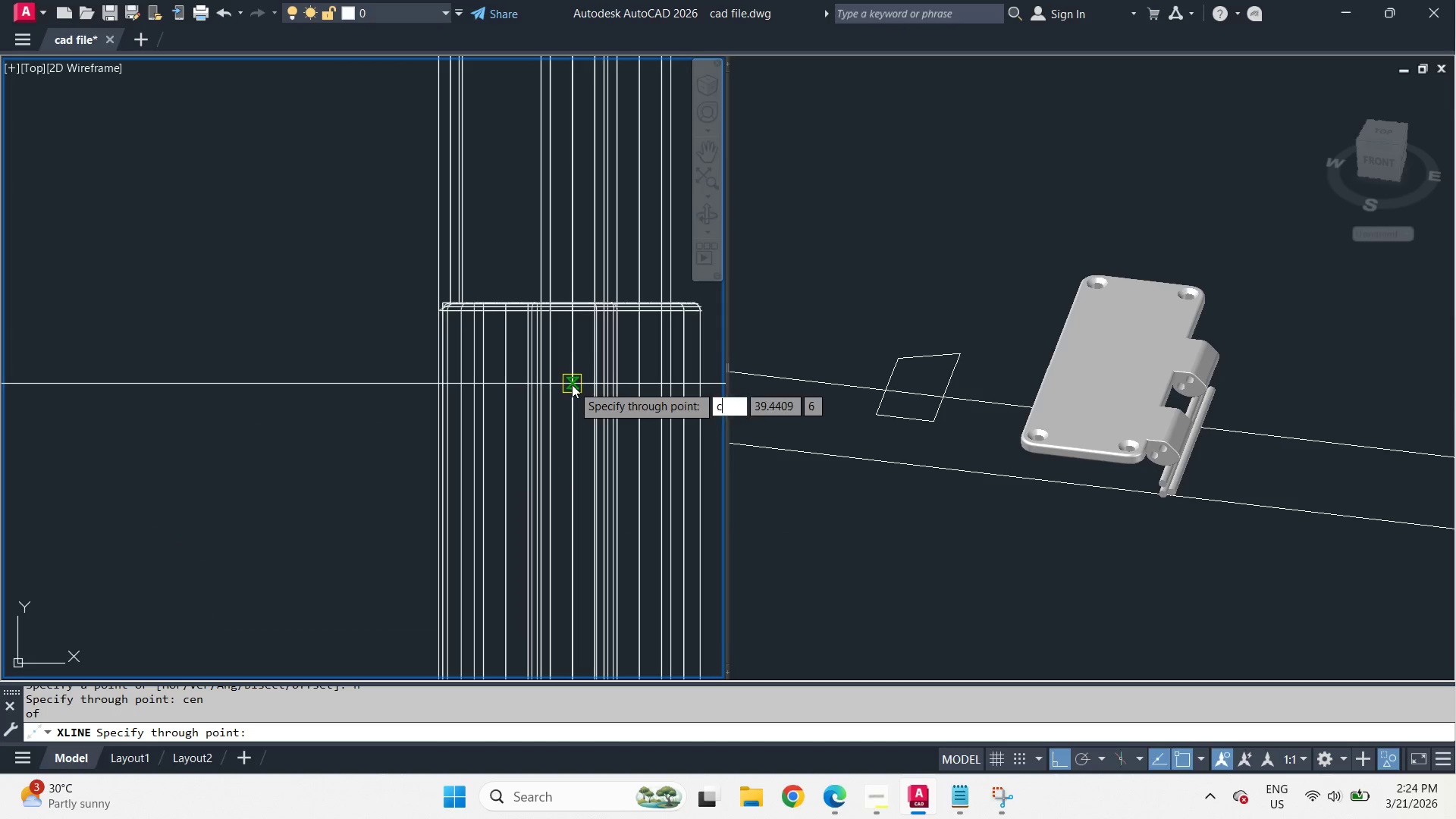 
left_click([551, 355])
 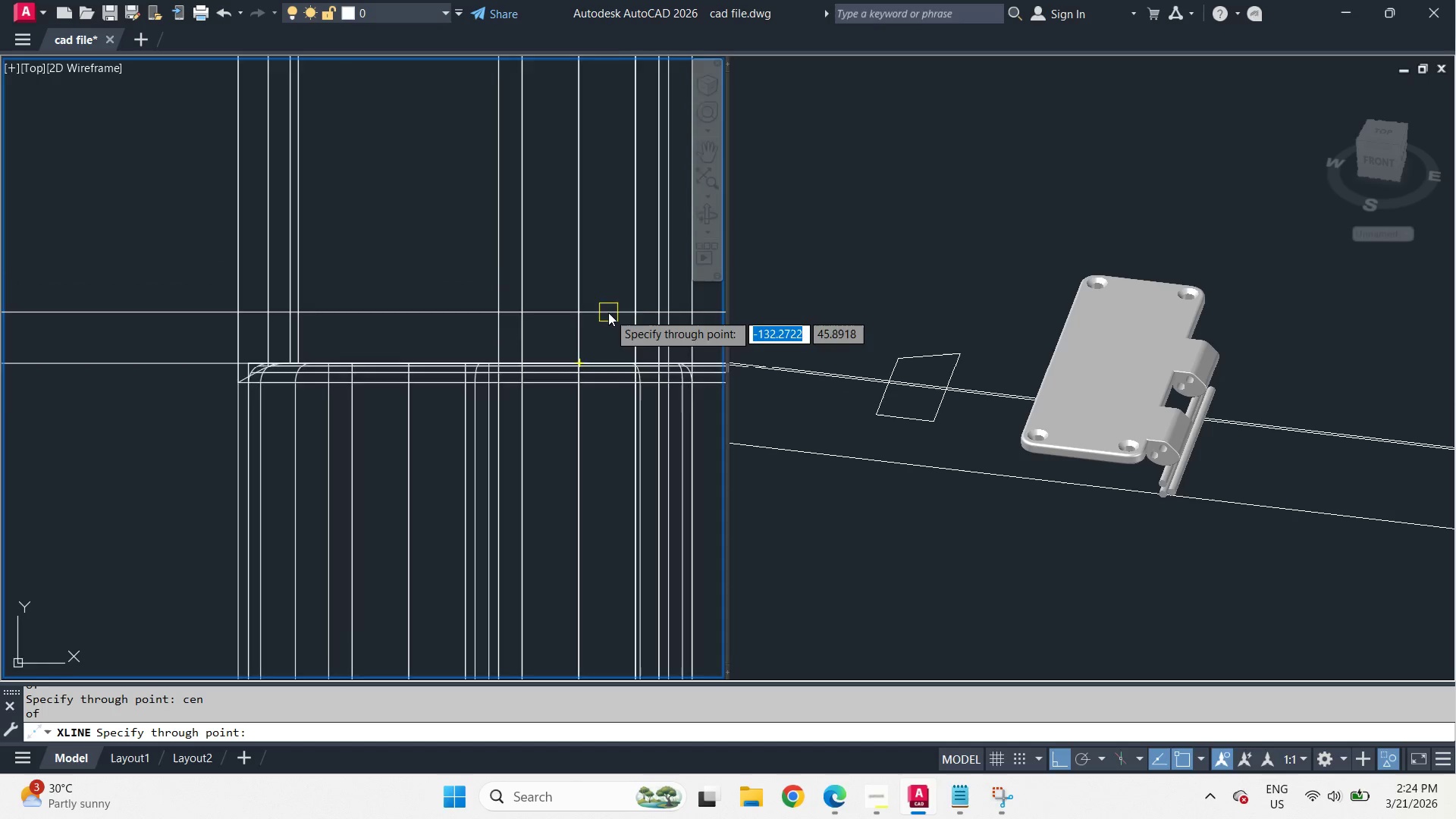 
scroll: coordinate [568, 264], scroll_direction: up, amount: 2.0
 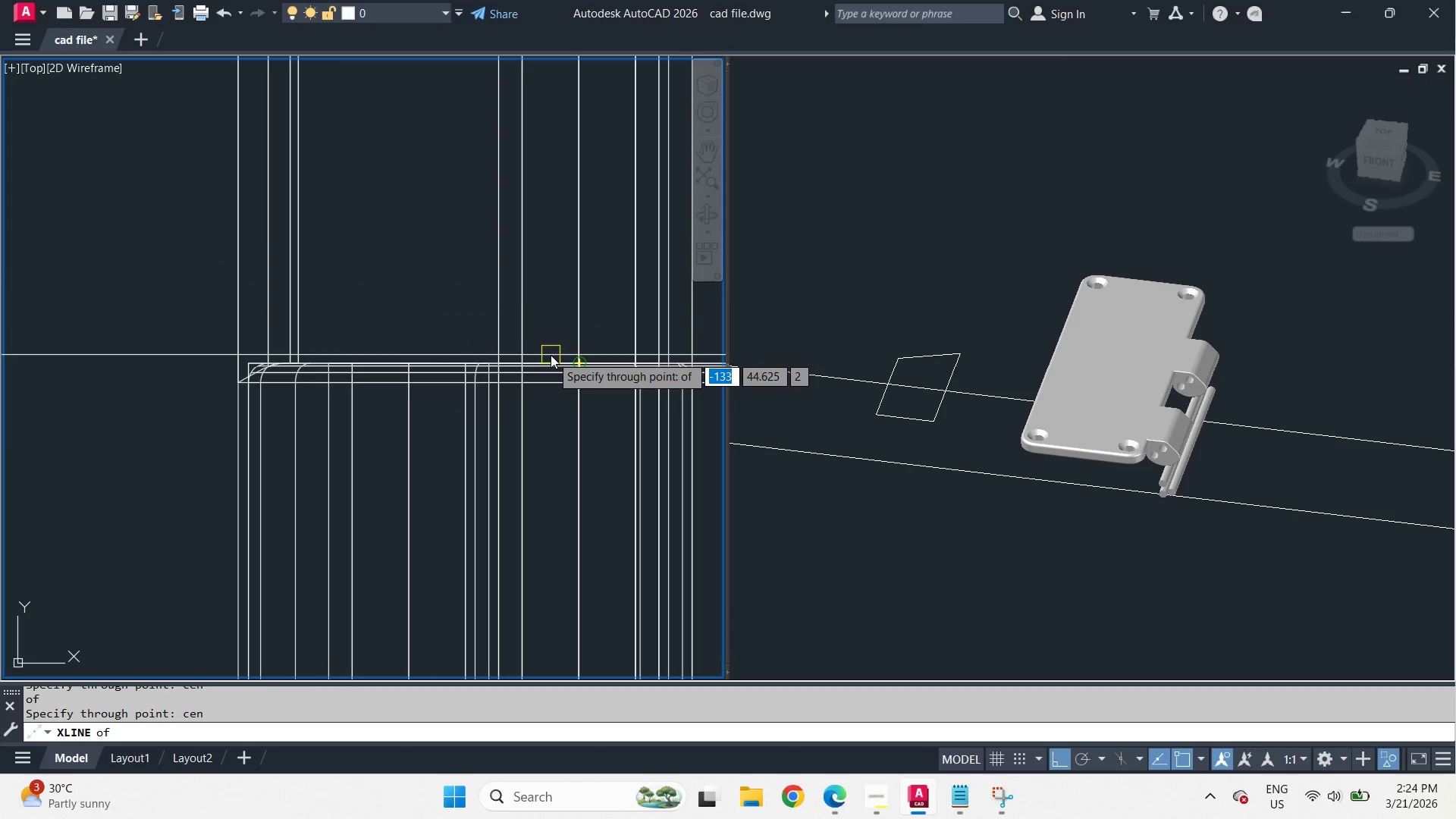 
scroll: coordinate [608, 312], scroll_direction: down, amount: 7.0
 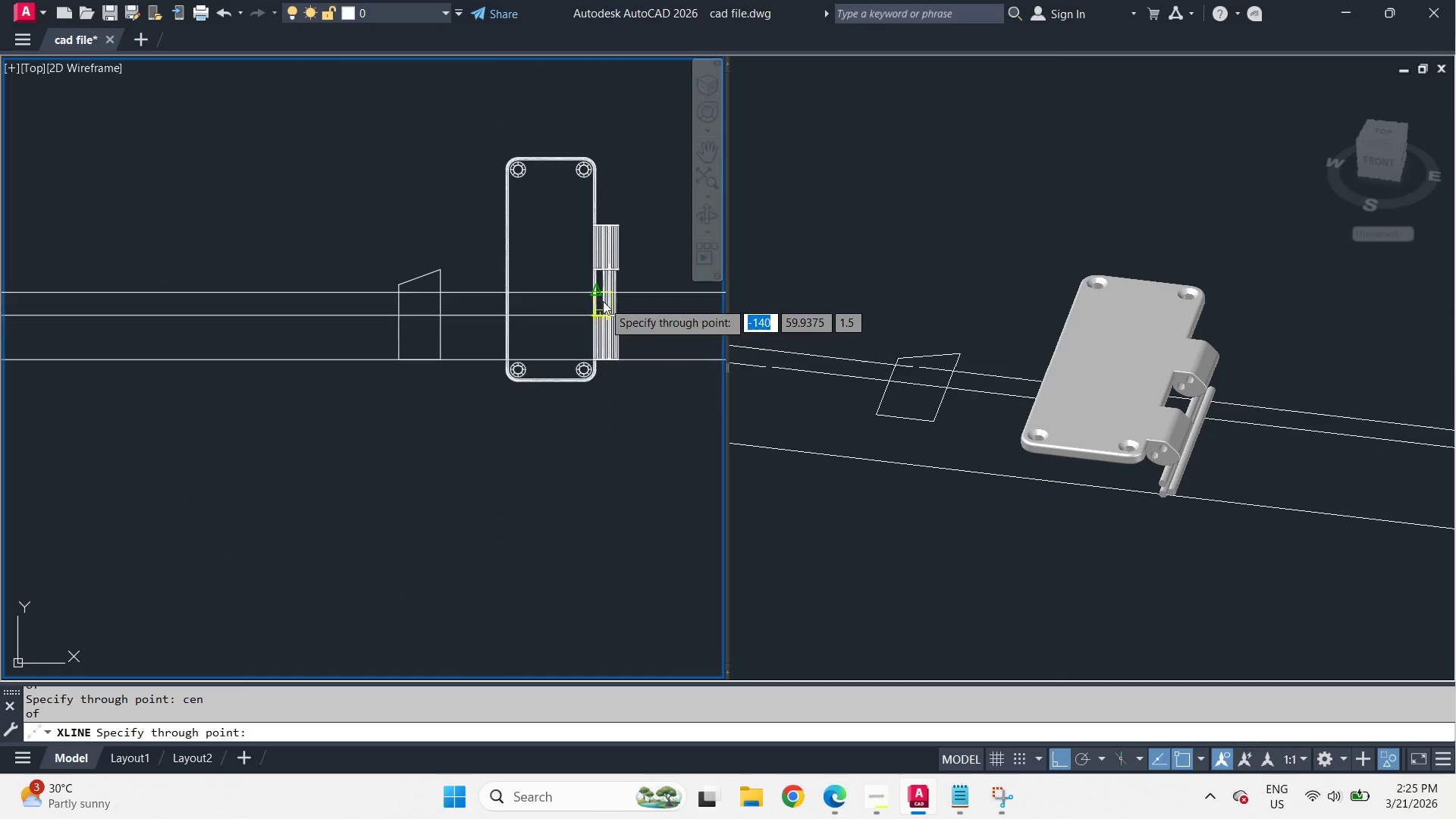 
scroll: coordinate [604, 297], scroll_direction: up, amount: 2.0
 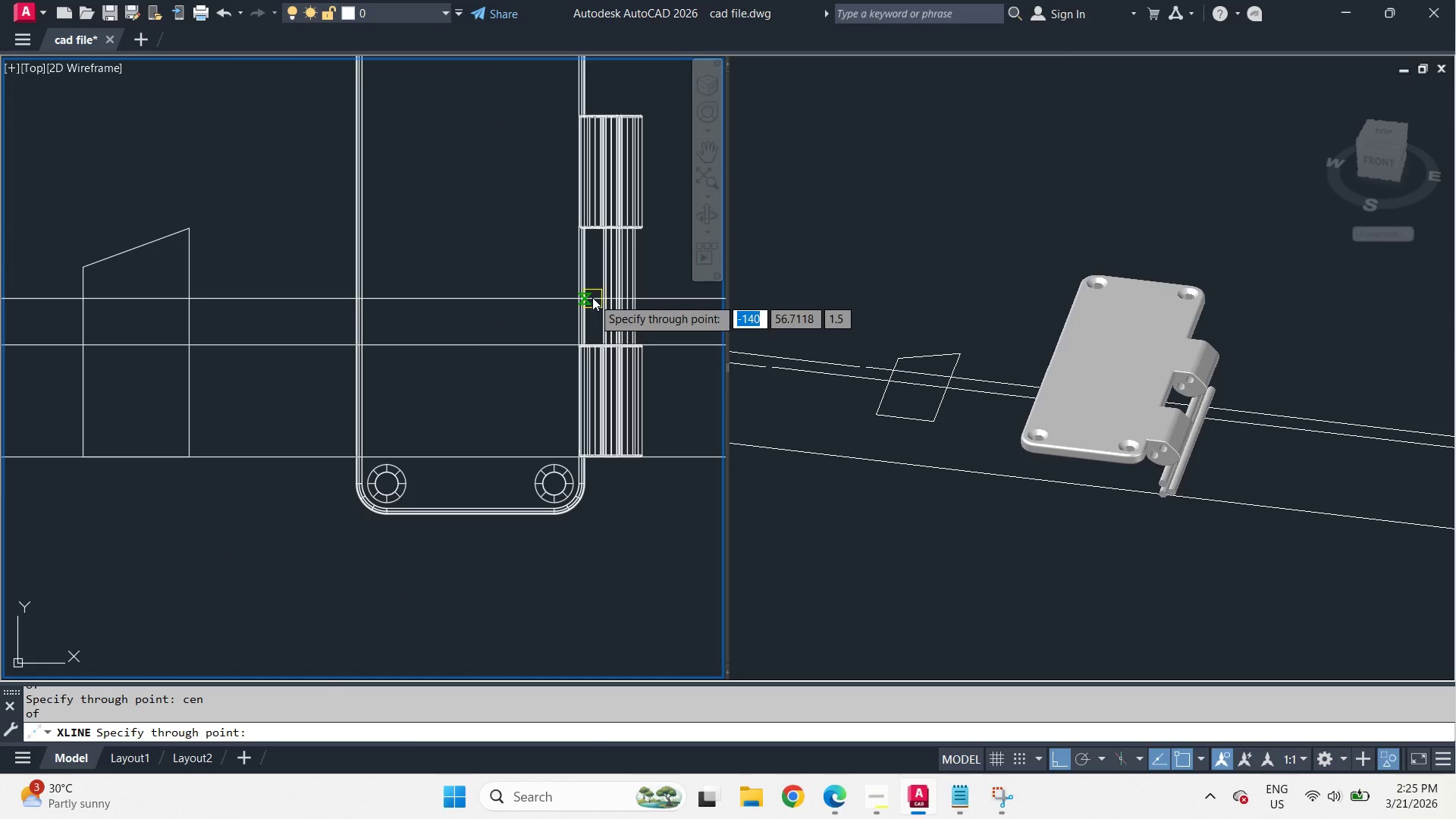 
type(cen )
 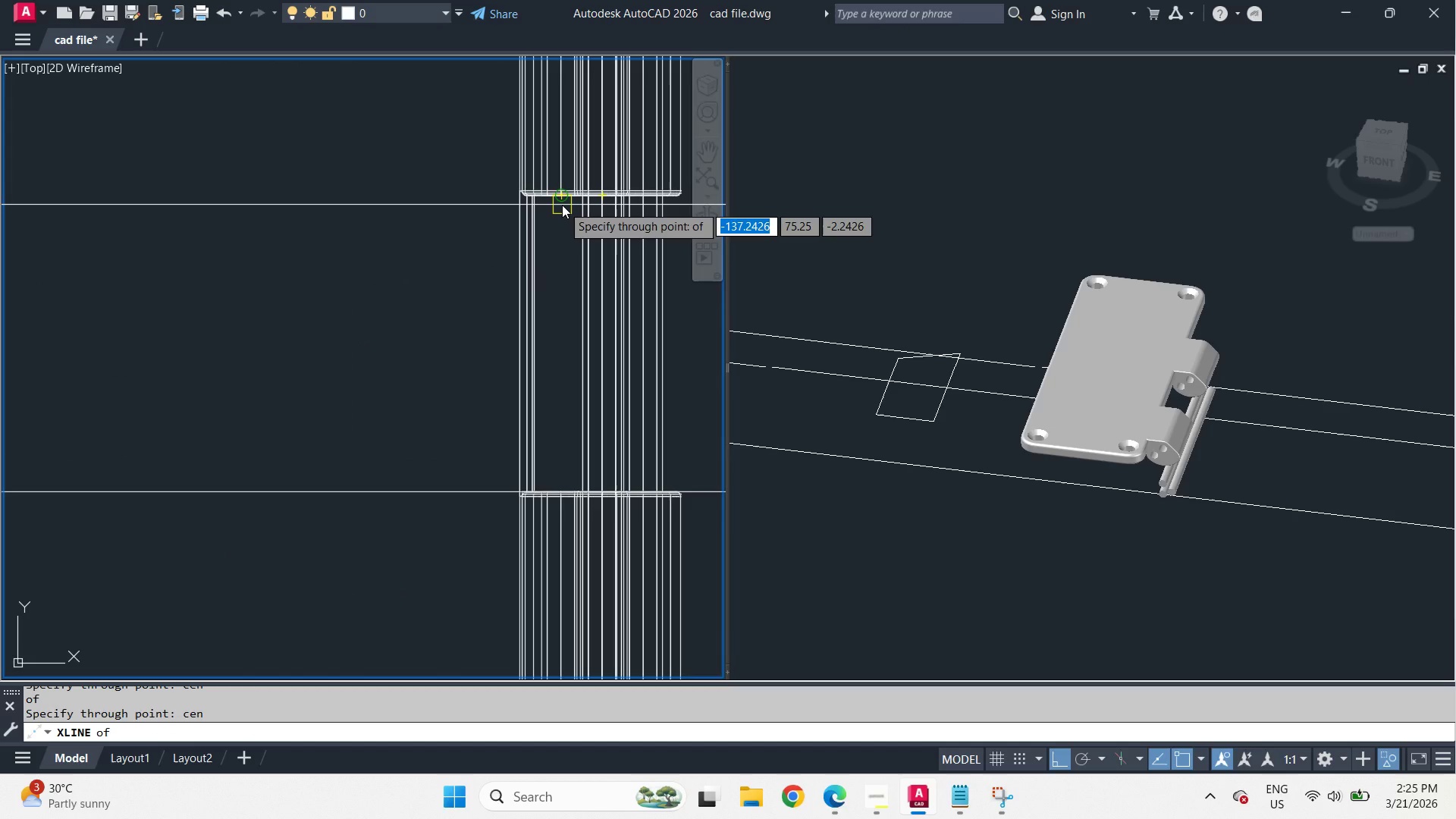 
scroll: coordinate [617, 251], scroll_direction: up, amount: 2.0
 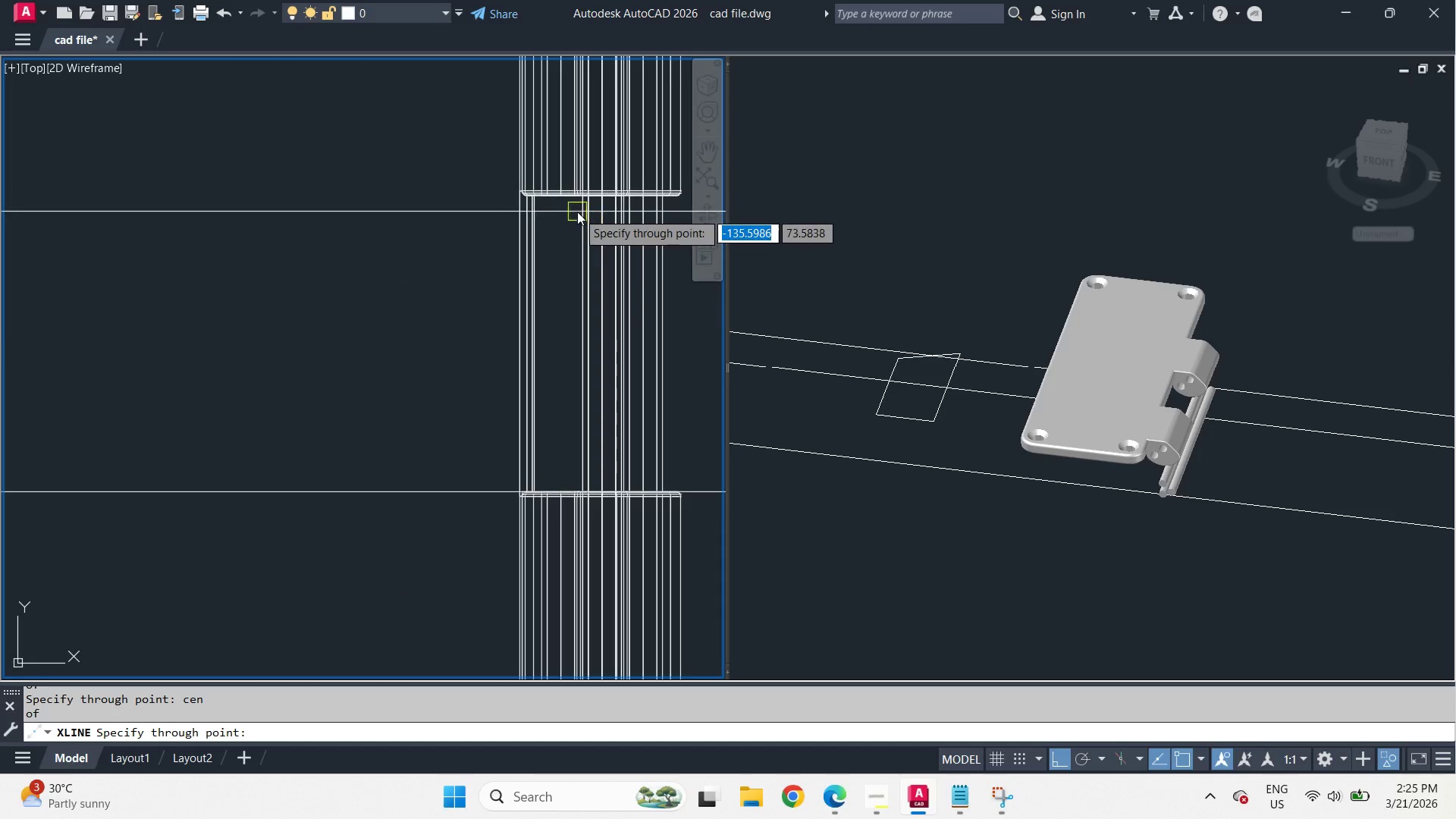 
left_click([562, 205])
 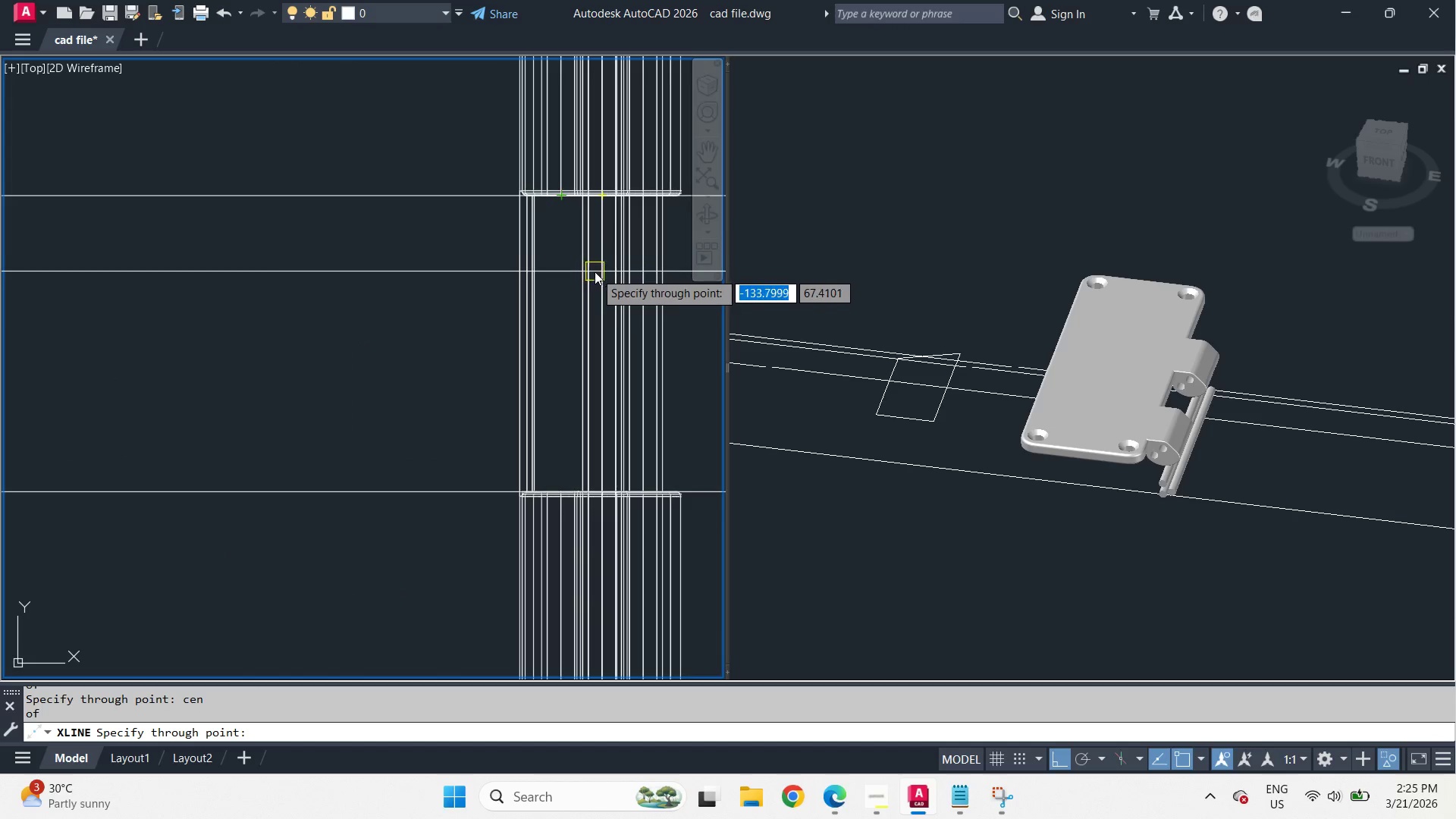 
key(Space)
 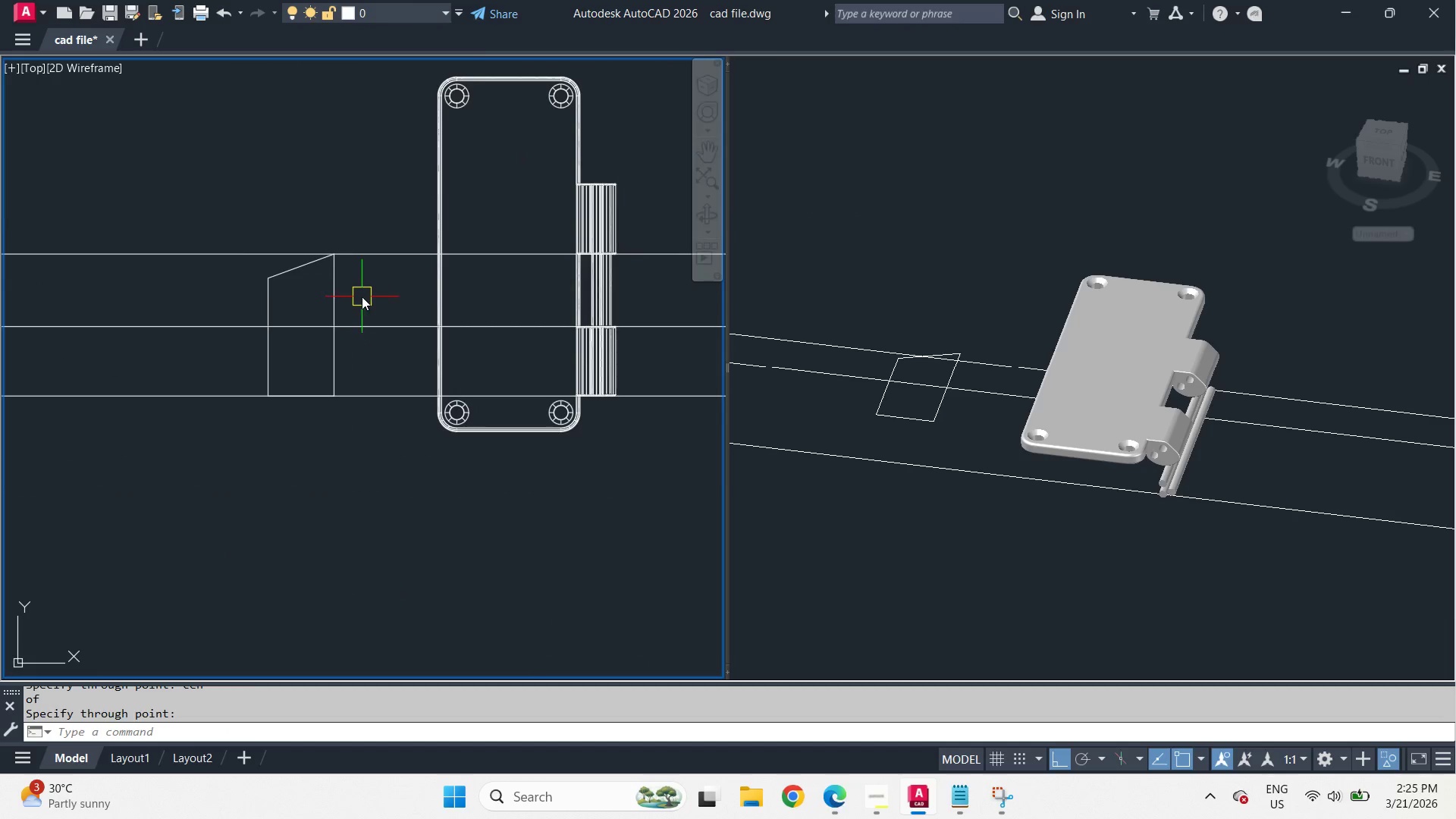 
scroll: coordinate [595, 271], scroll_direction: down, amount: 3.0
 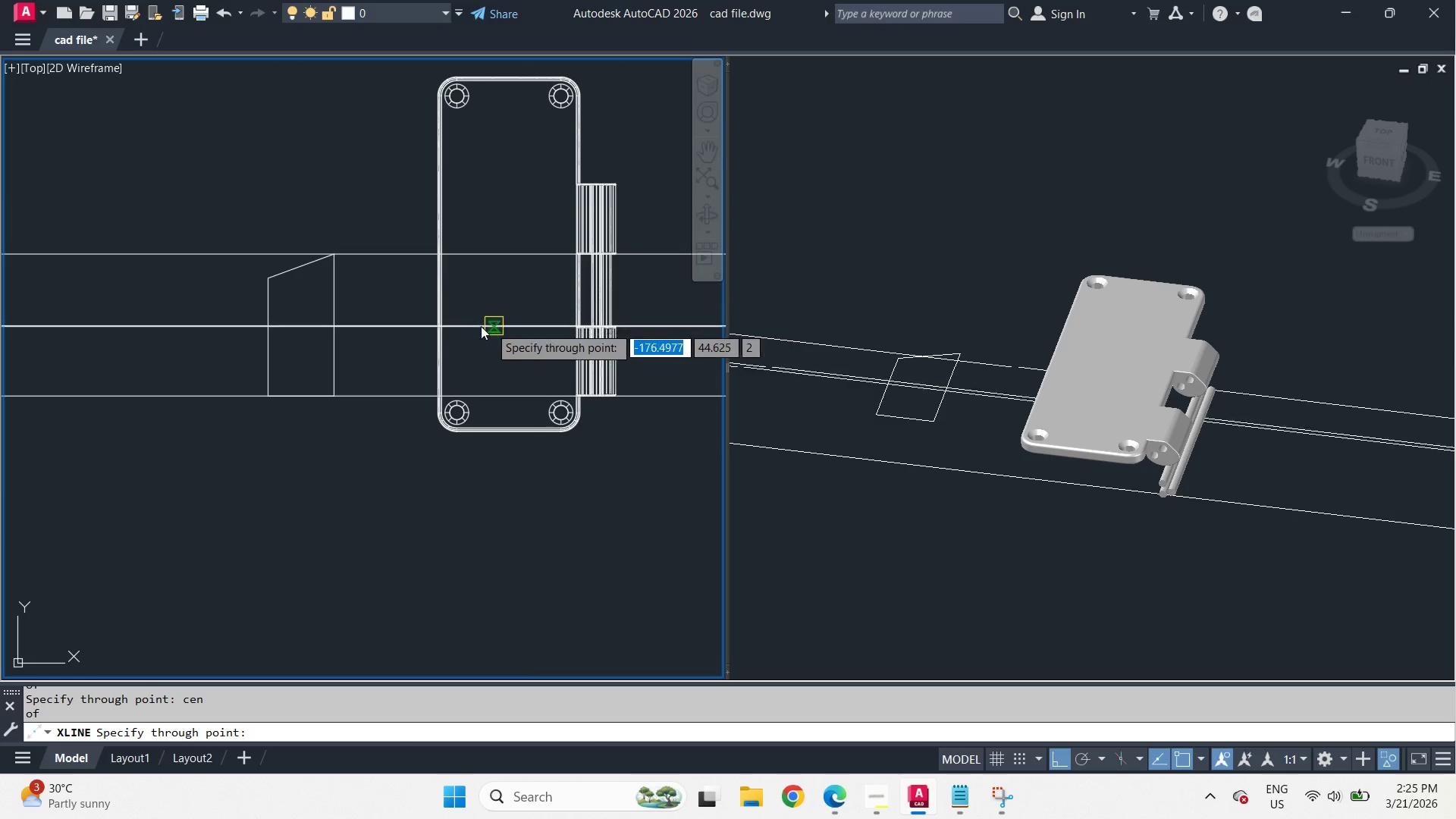 
scroll: coordinate [362, 297], scroll_direction: up, amount: 2.0
 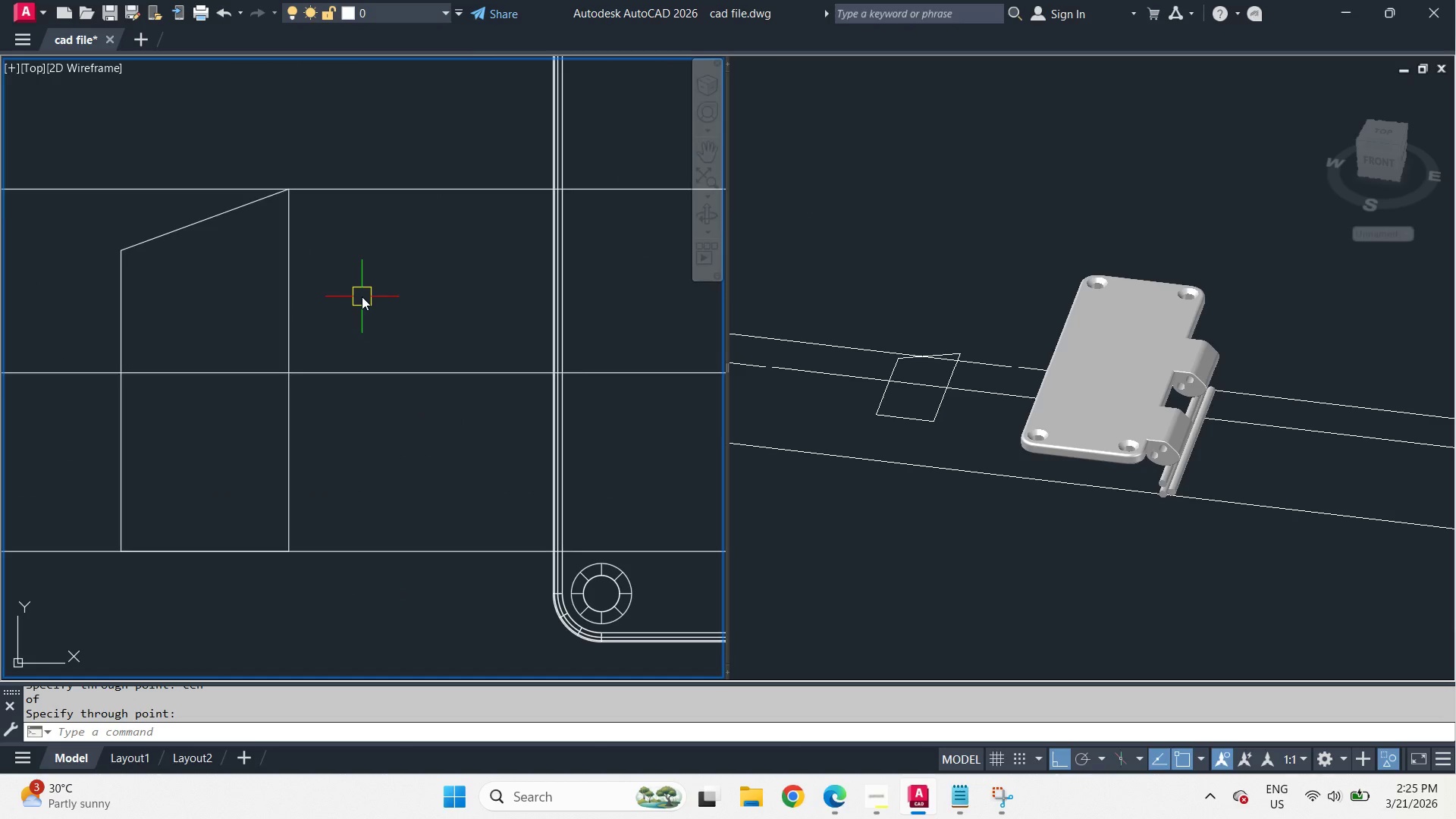 
scroll: coordinate [362, 297], scroll_direction: down, amount: 1.0
 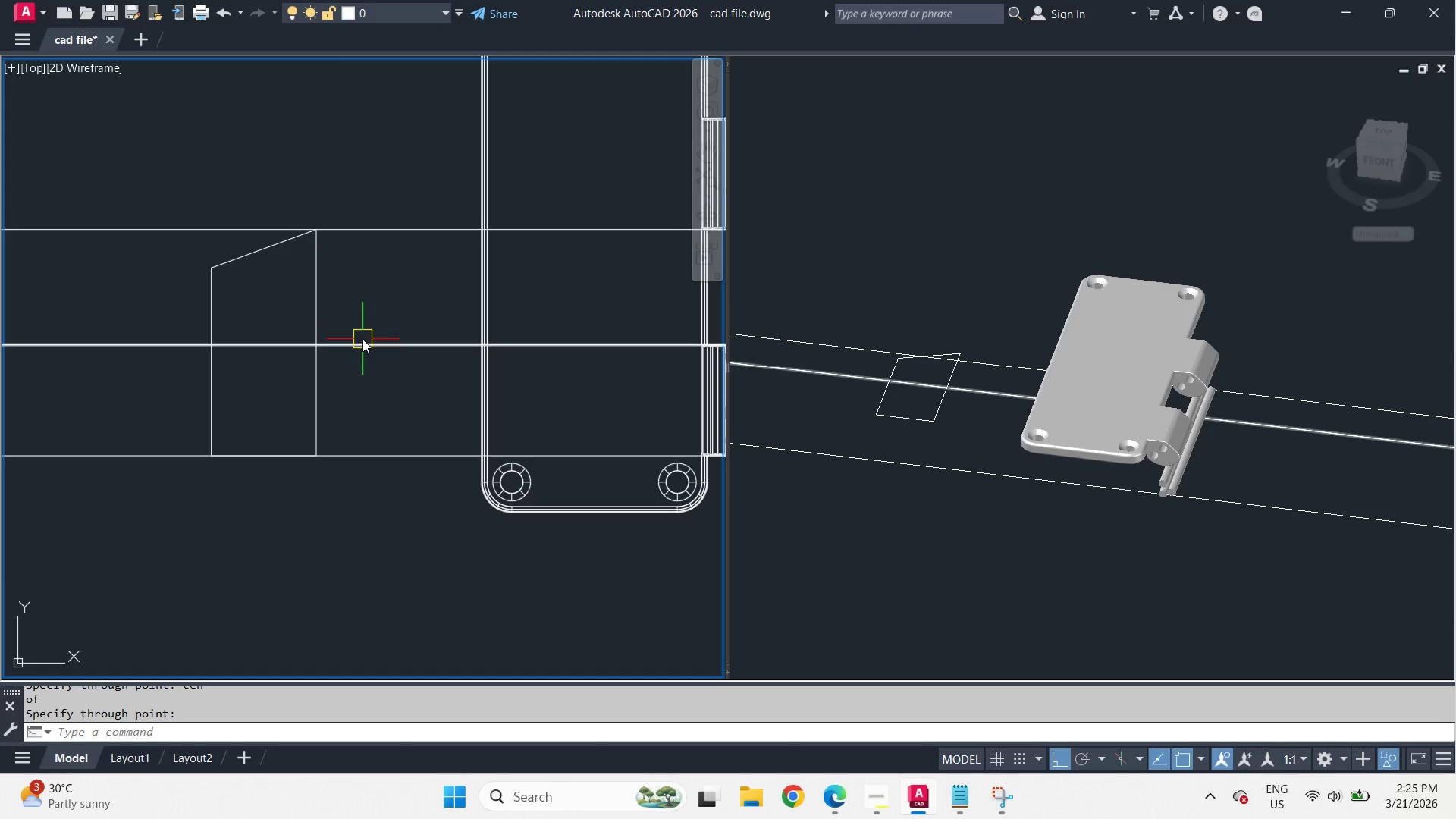 
left_click([362, 340])
 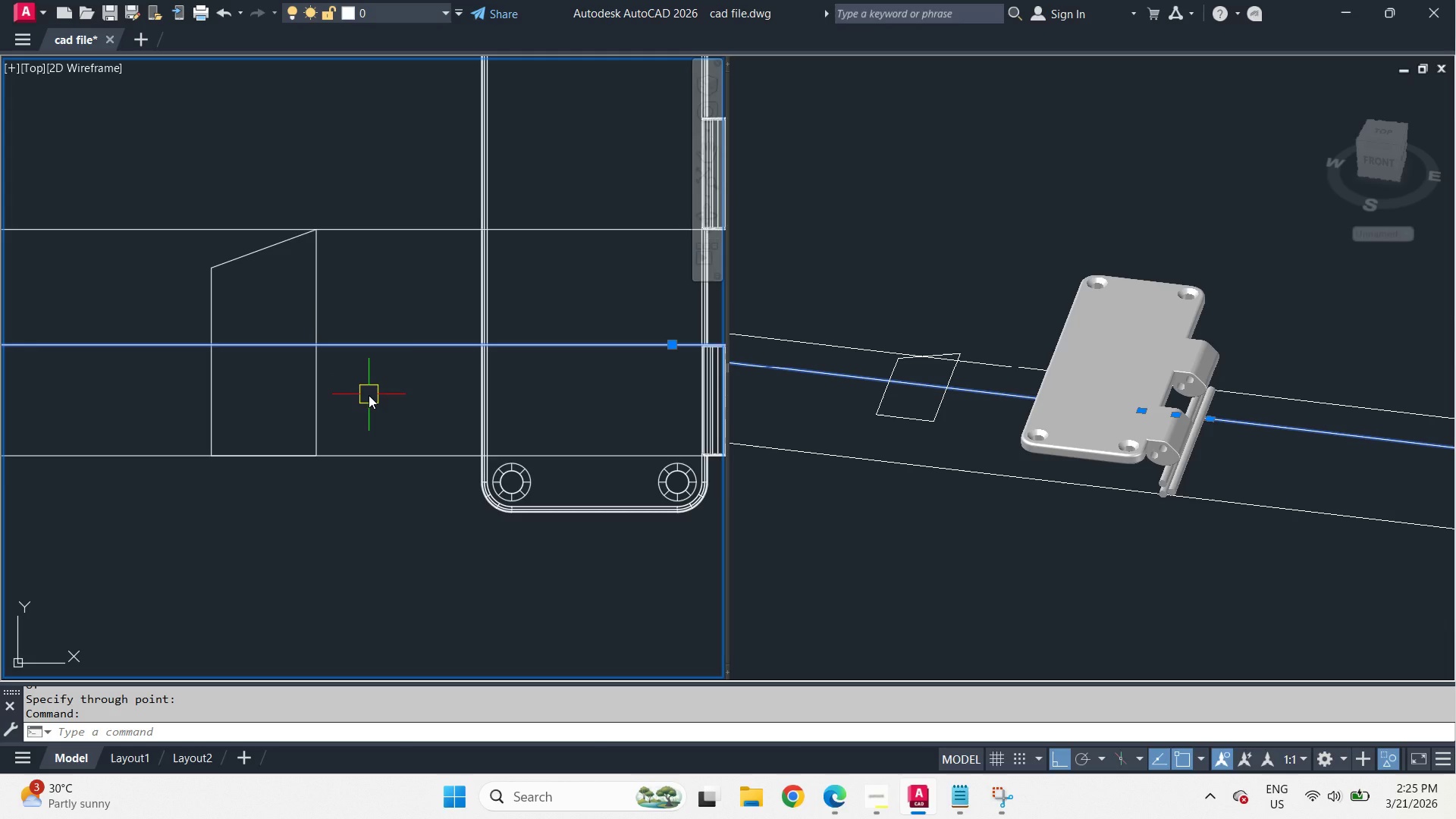 
type(co )
 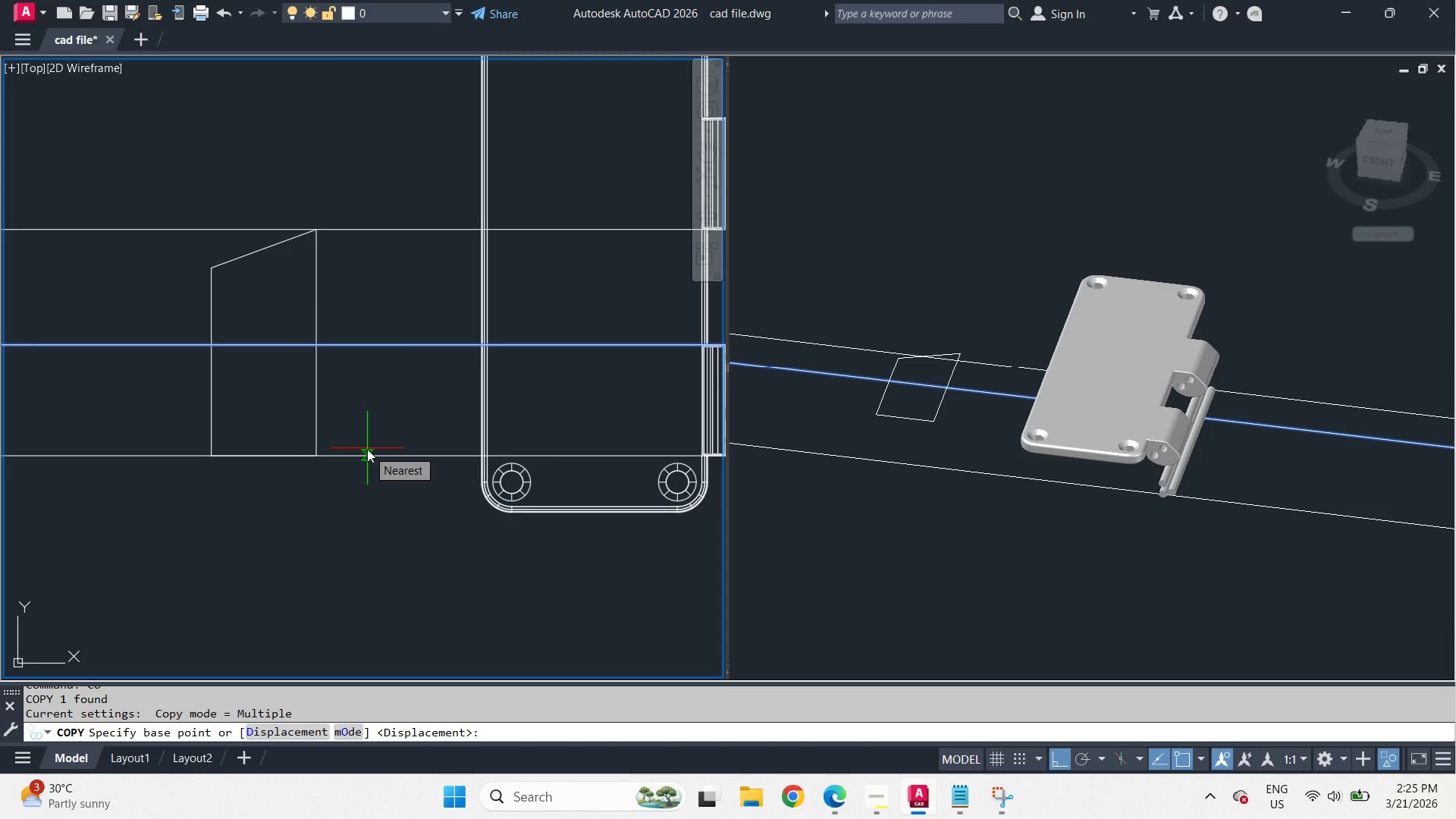 
scroll: coordinate [367, 449], scroll_direction: down, amount: 1.0
 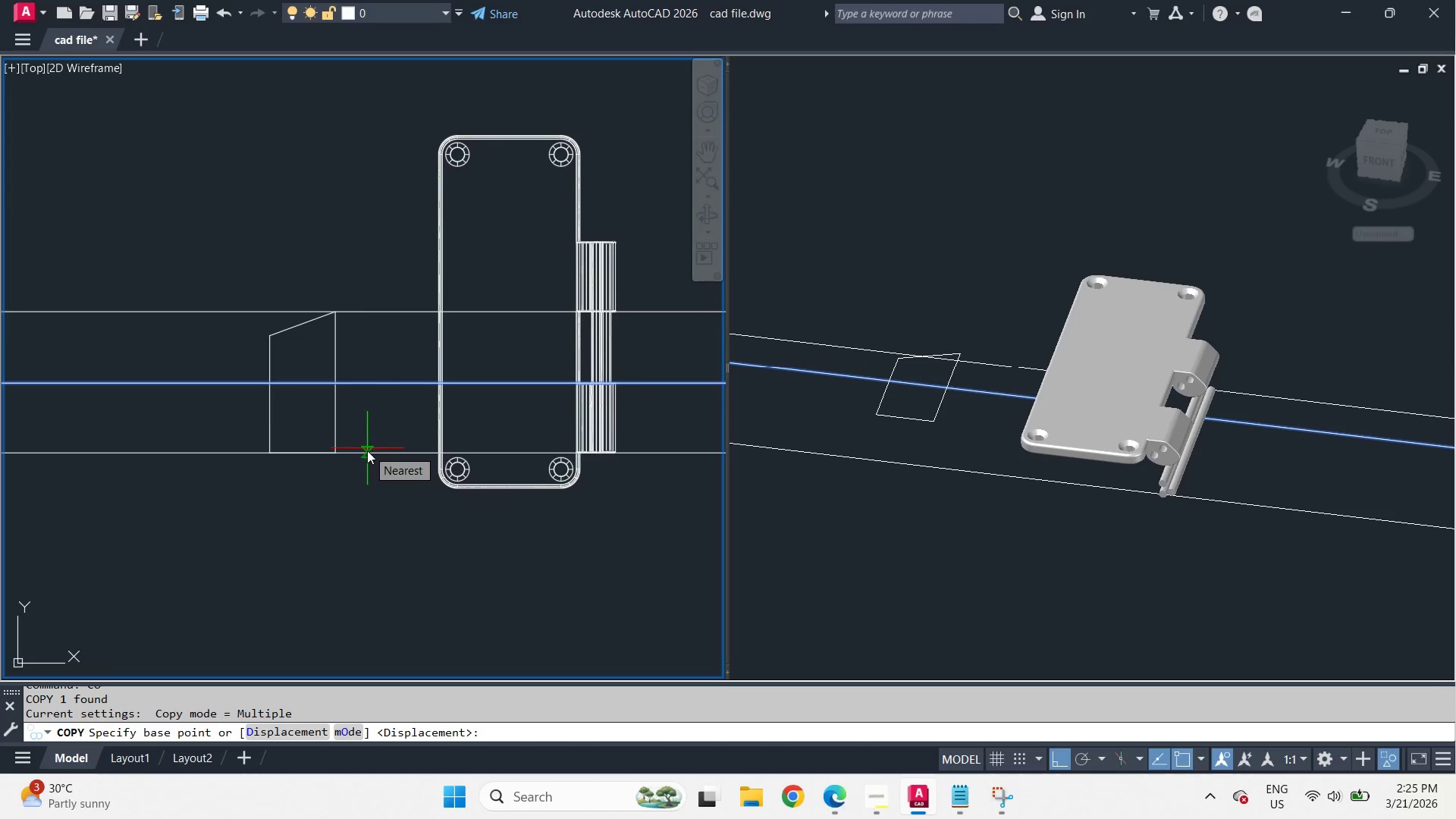 
left_click([367, 453])
 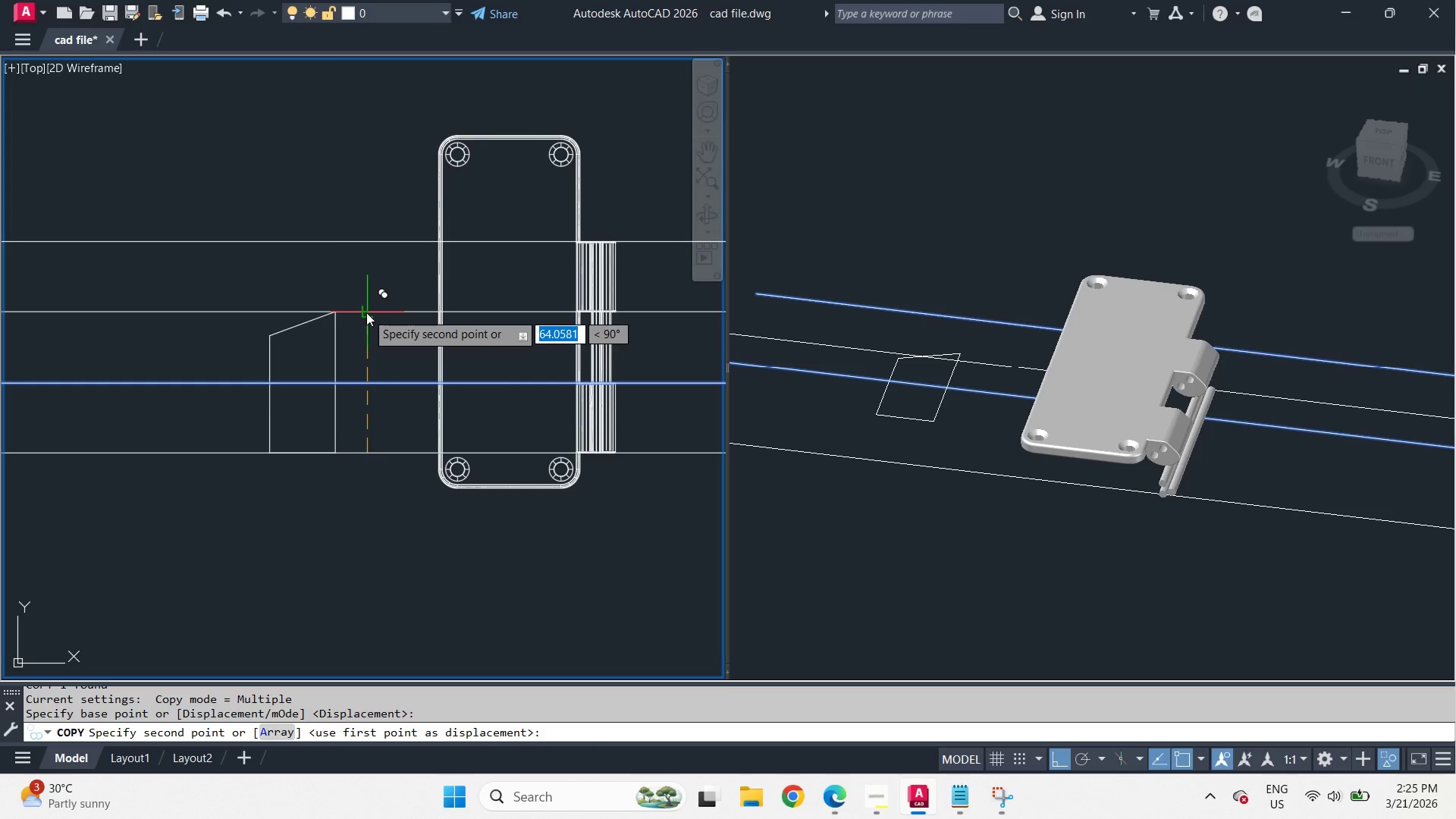 
left_click([366, 312])
 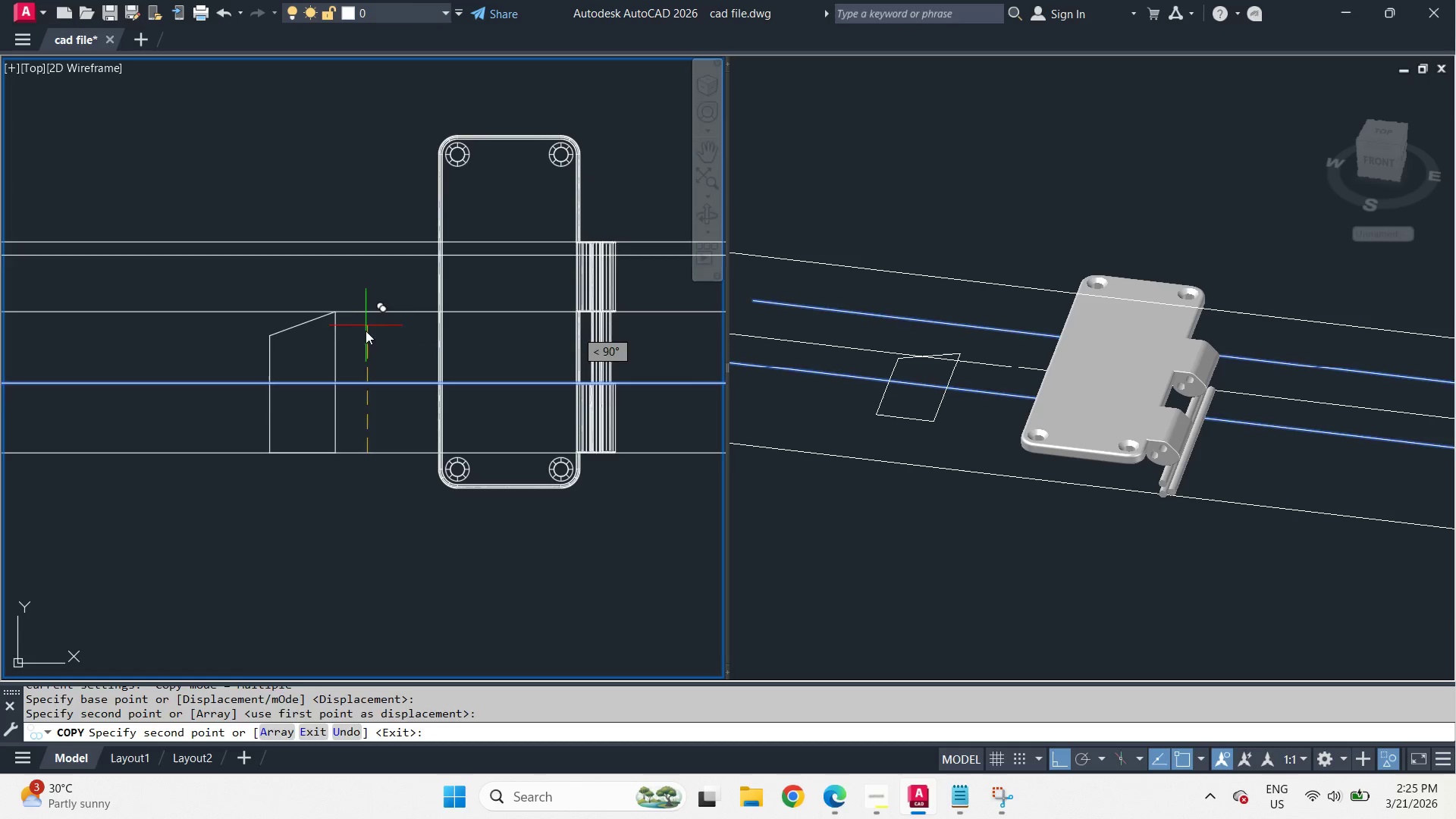 
key(Space)
 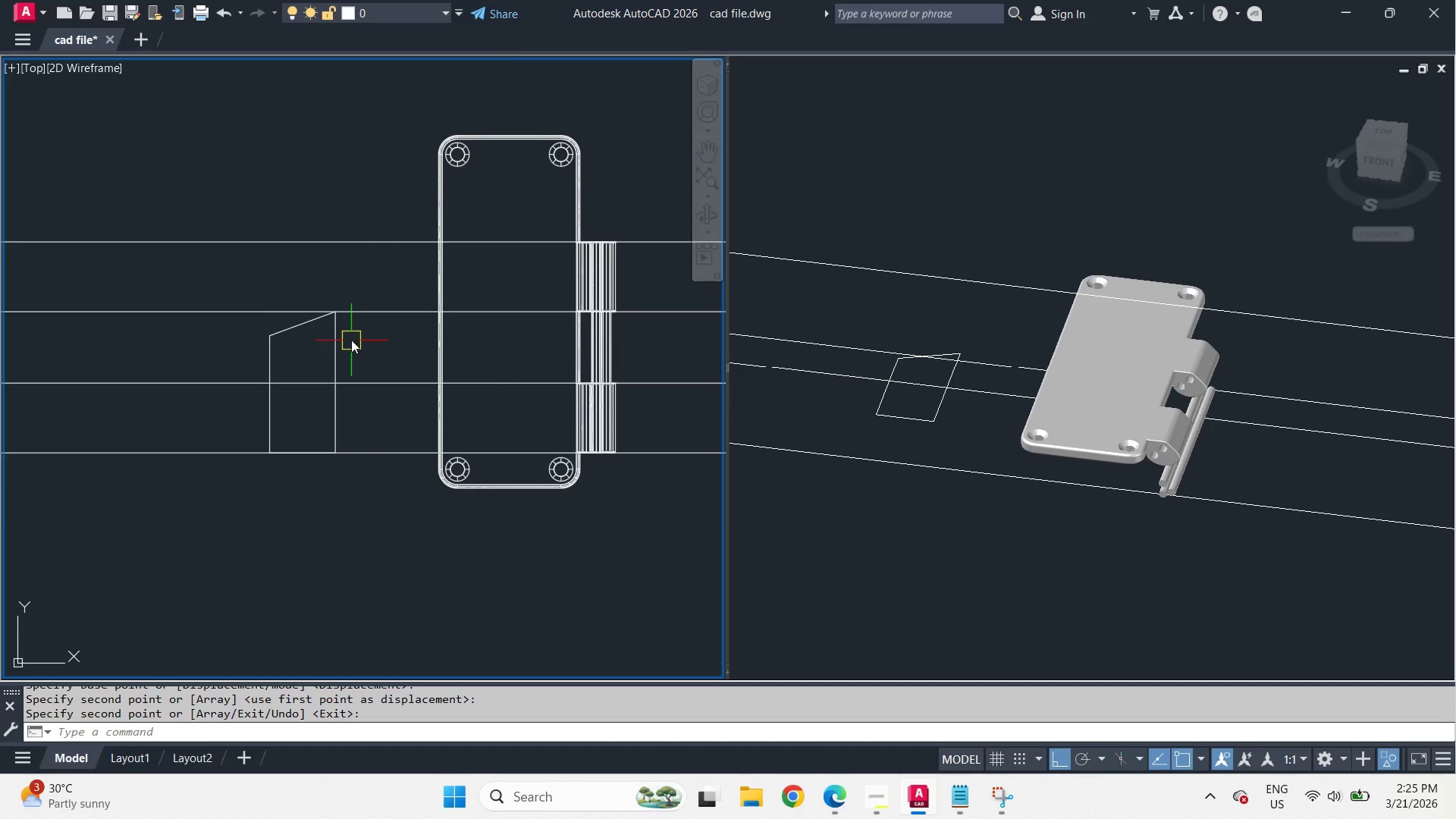 
scroll: coordinate [351, 339], scroll_direction: up, amount: 1.0
 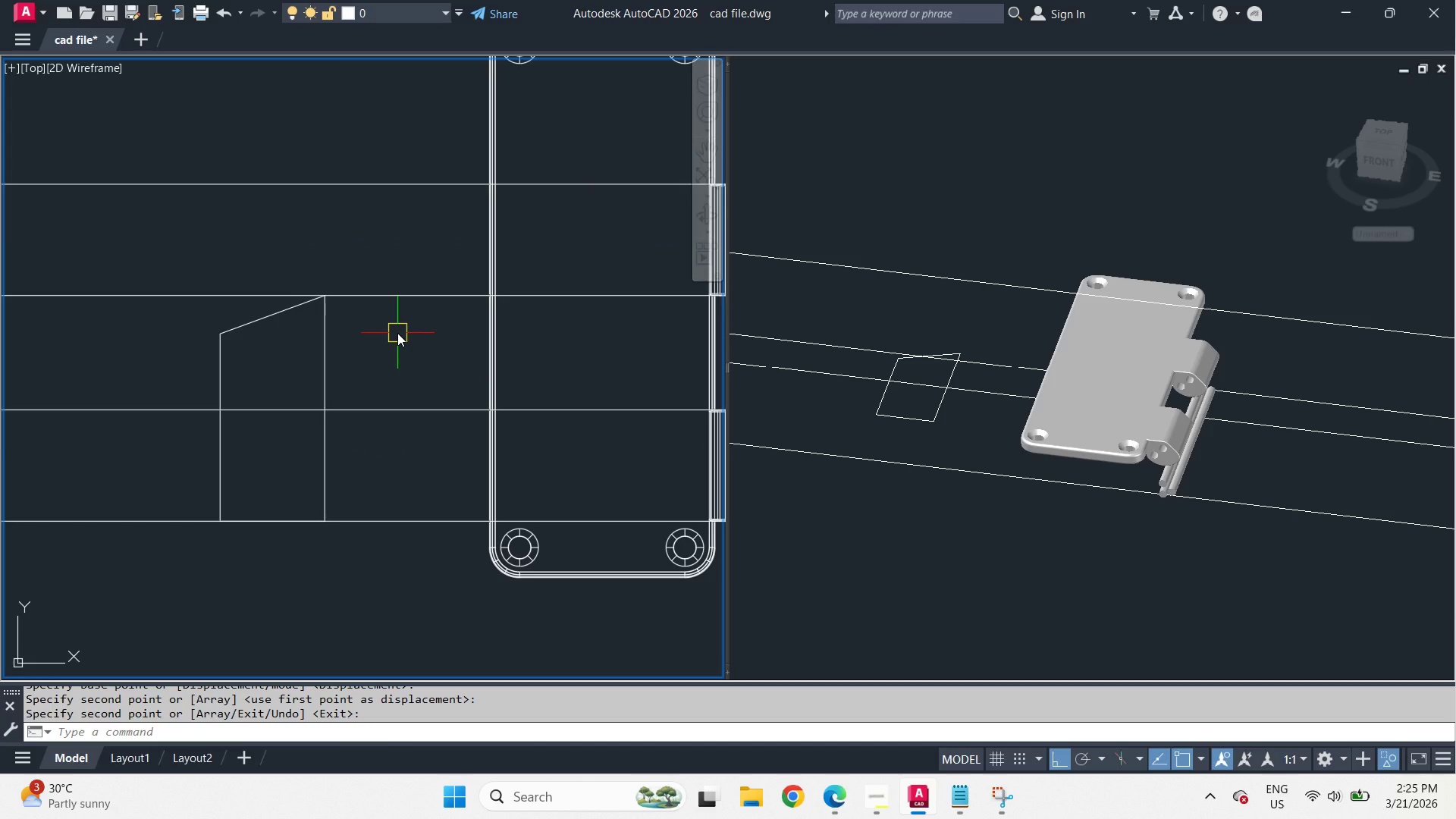 
type(di )
 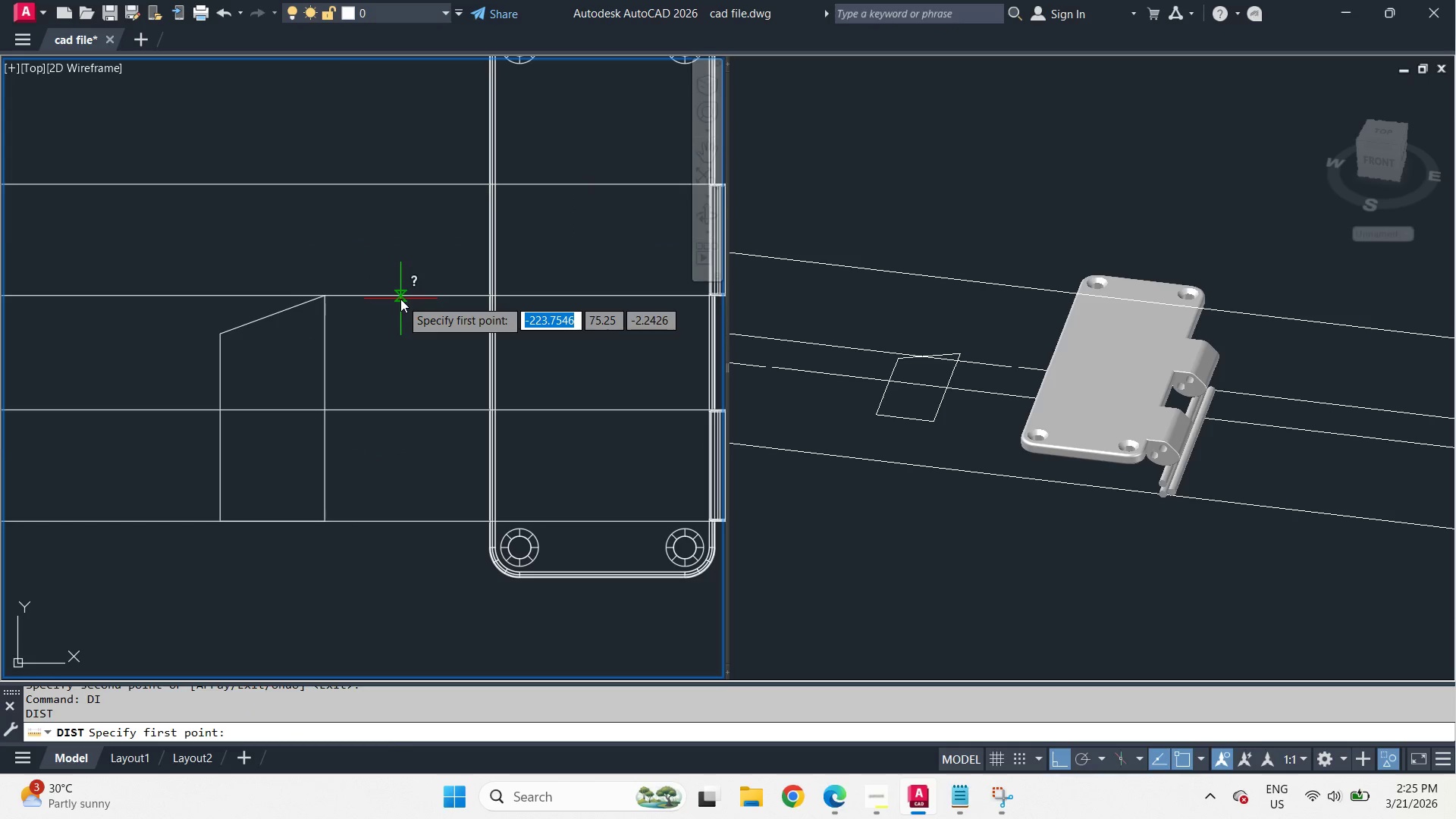 
left_click_drag(start_coordinate=[400, 299], to_coordinate=[401, 289])
 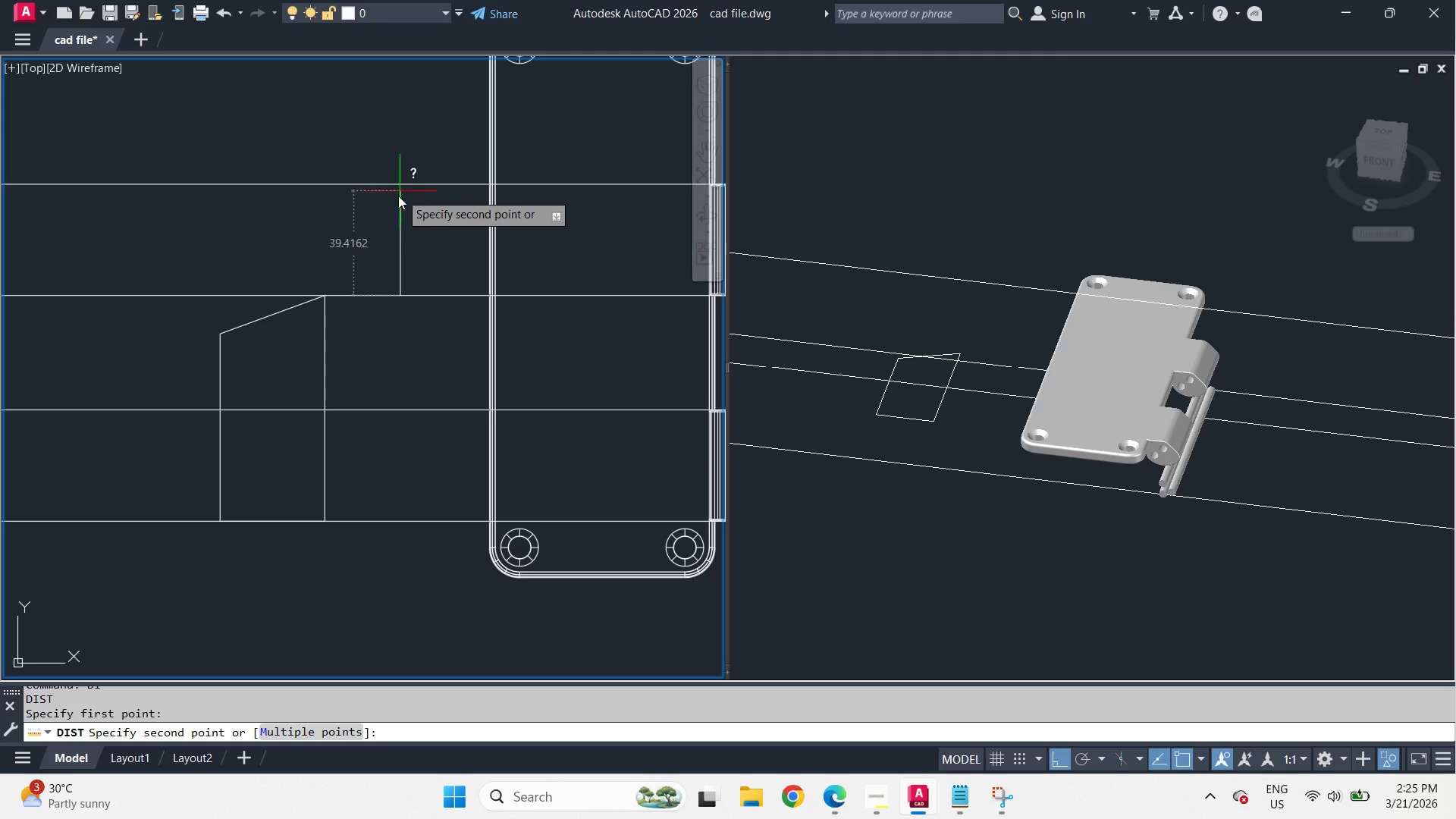 
key(Escape)
 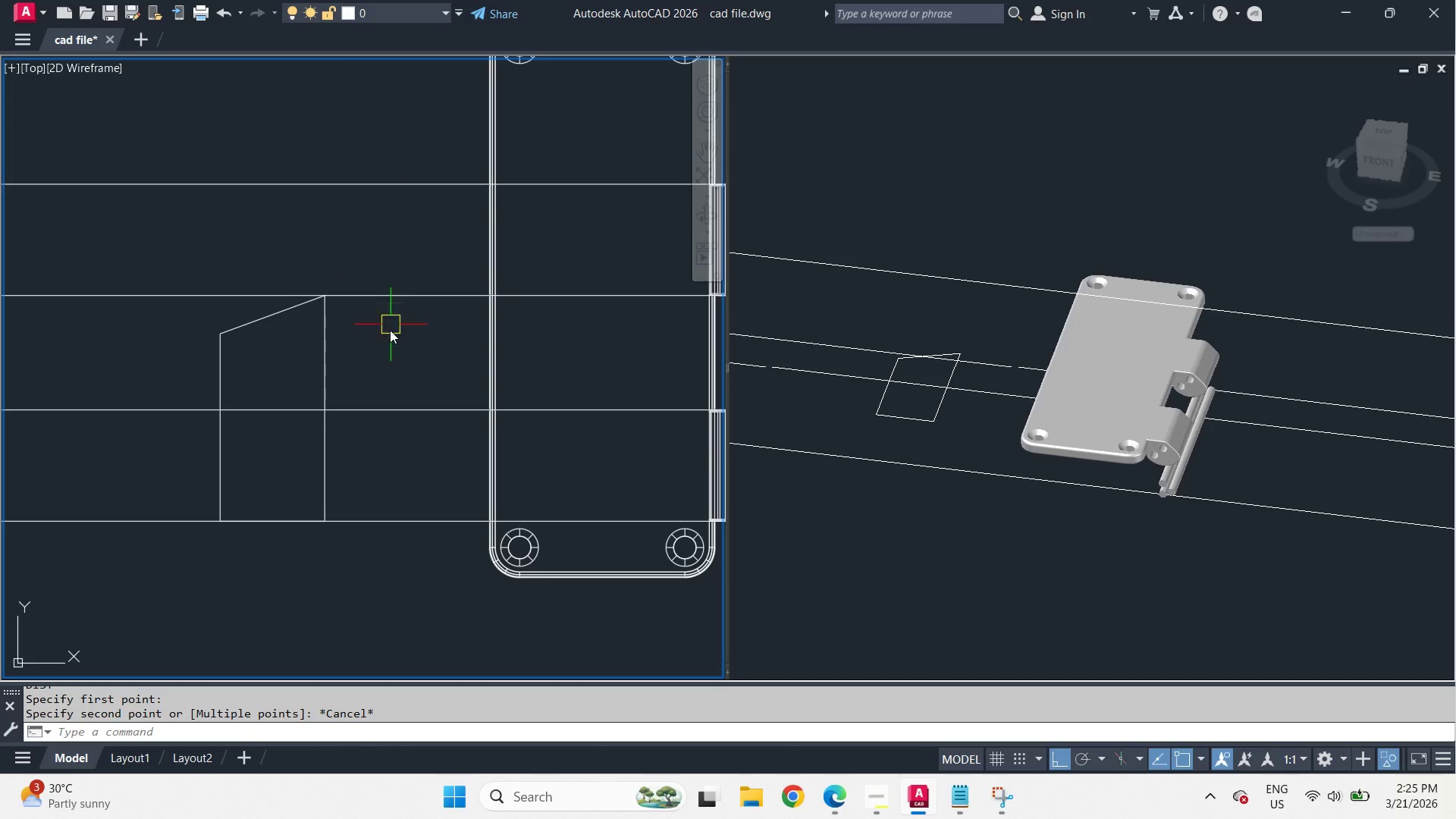 
key(Space)
 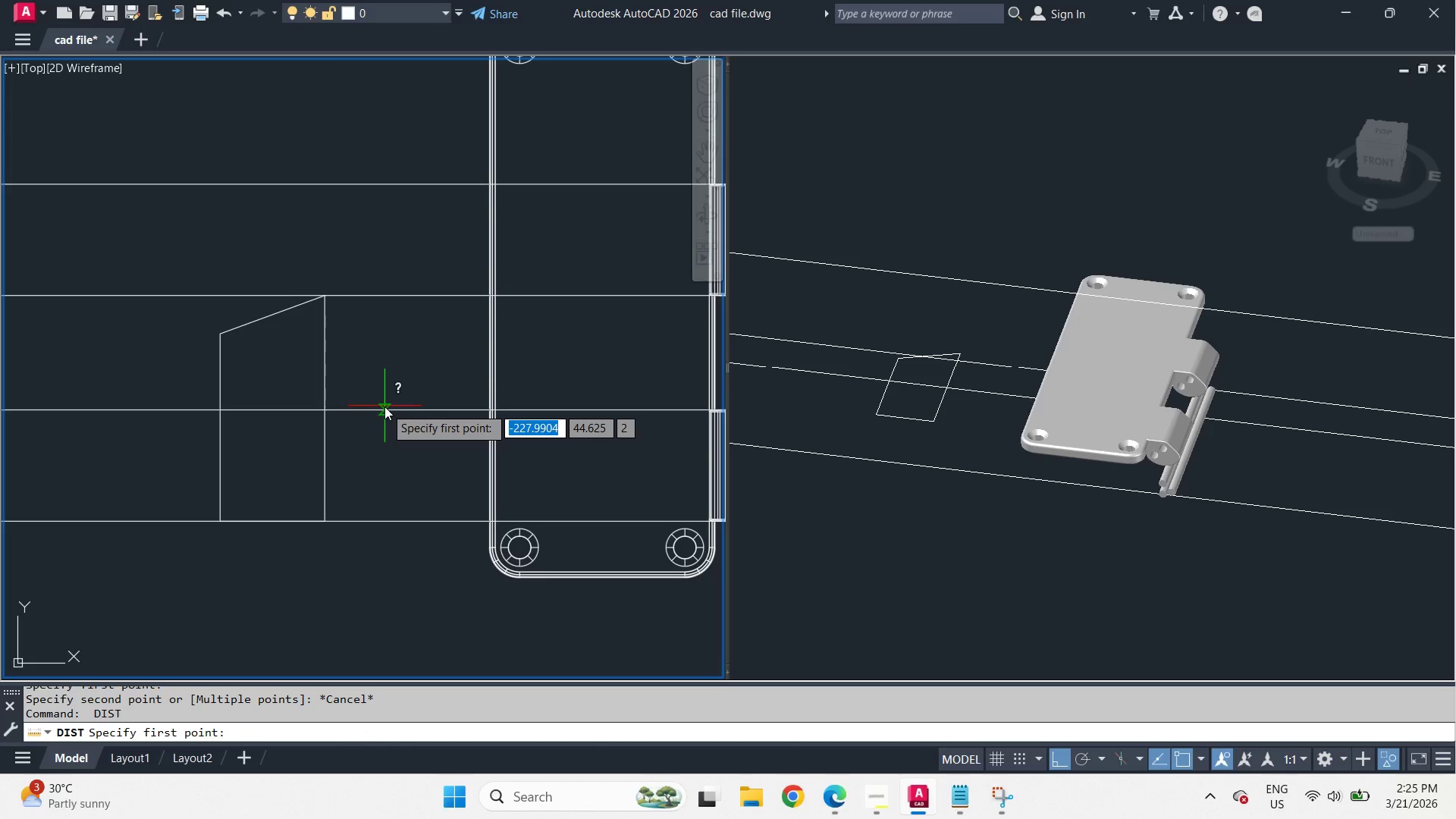 
left_click([384, 406])
 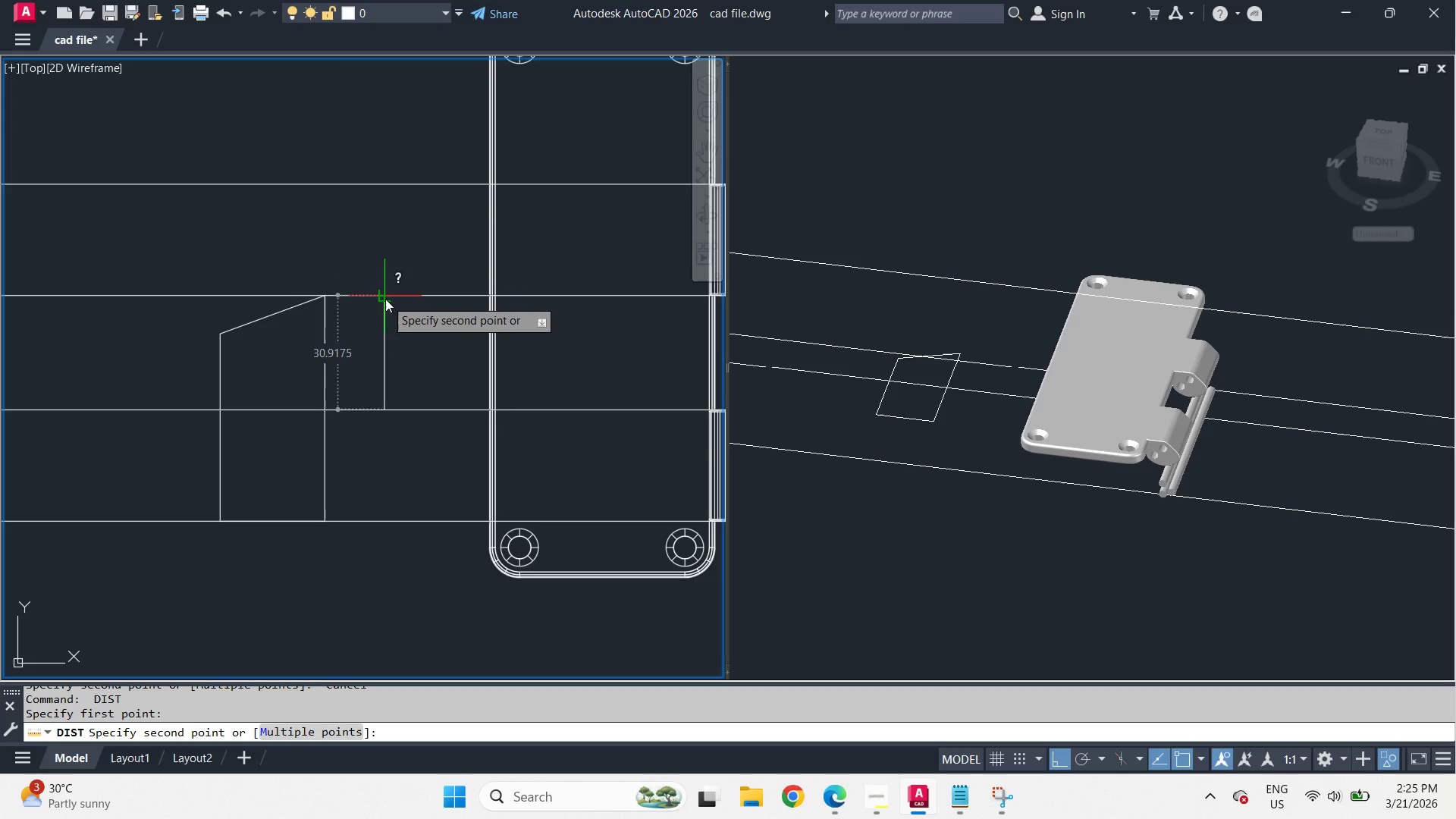 
key(Escape)
 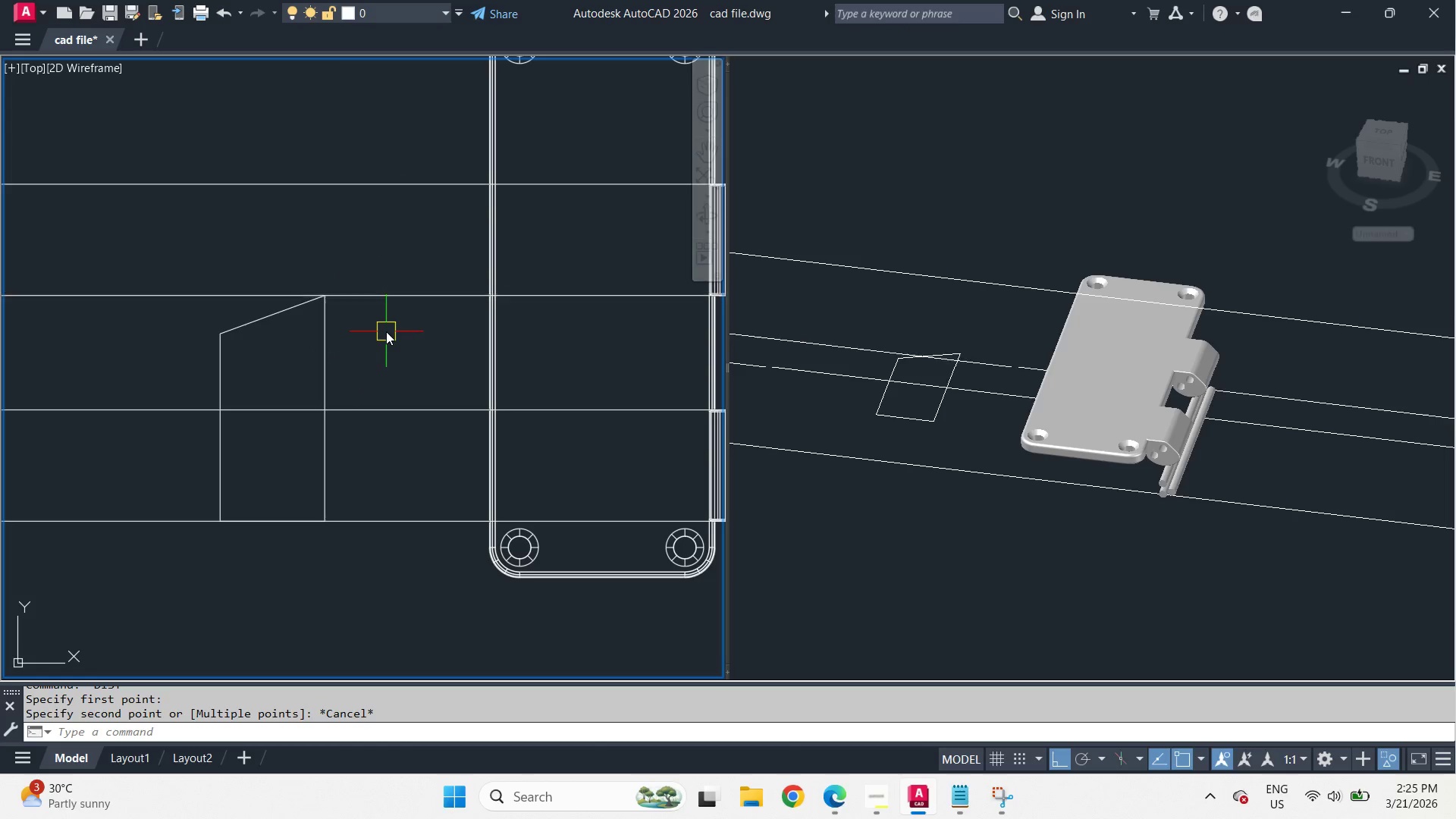 
scroll: coordinate [386, 331], scroll_direction: down, amount: 3.0
 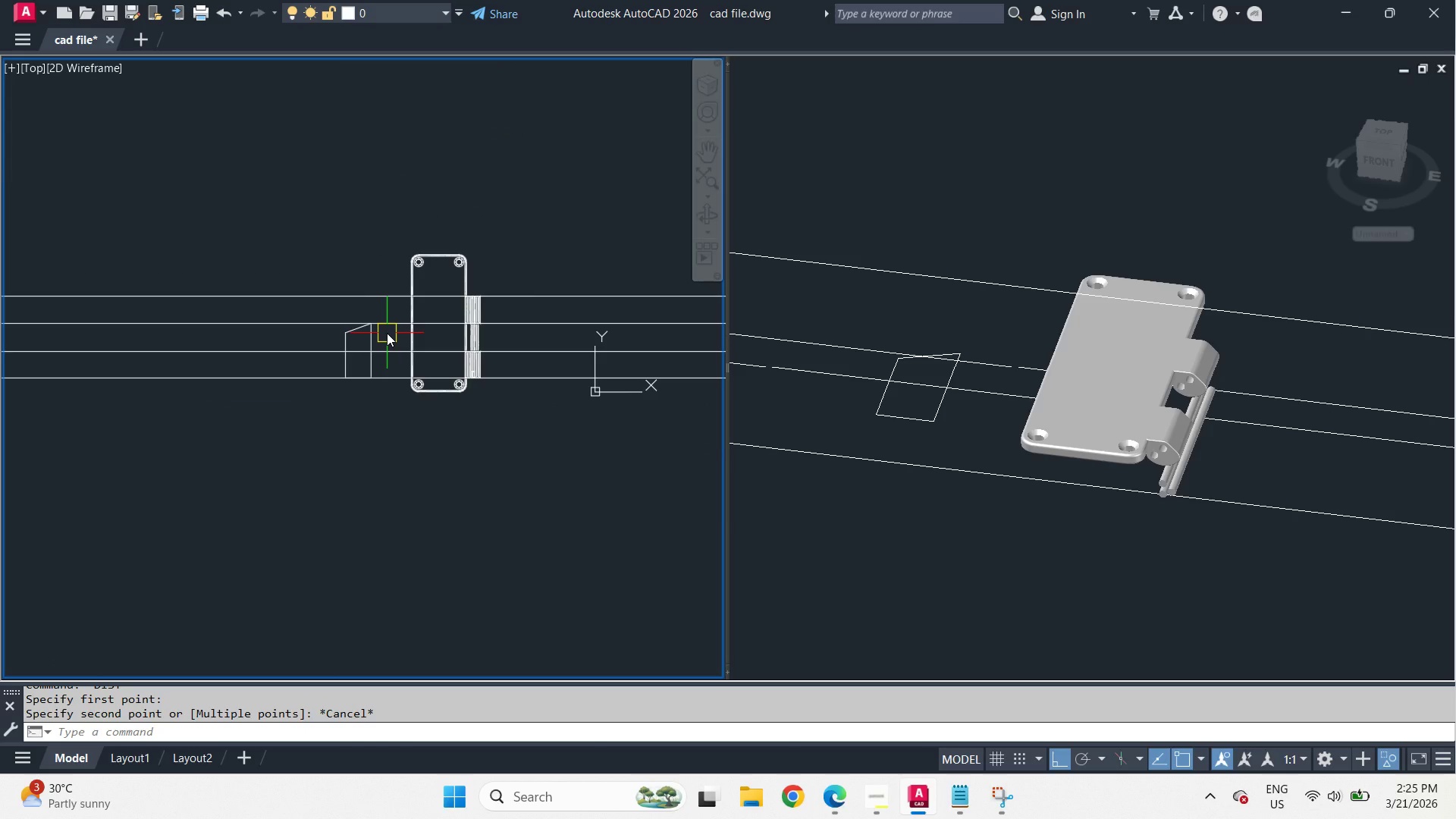 
scroll: coordinate [431, 168], scroll_direction: up, amount: 9.0
 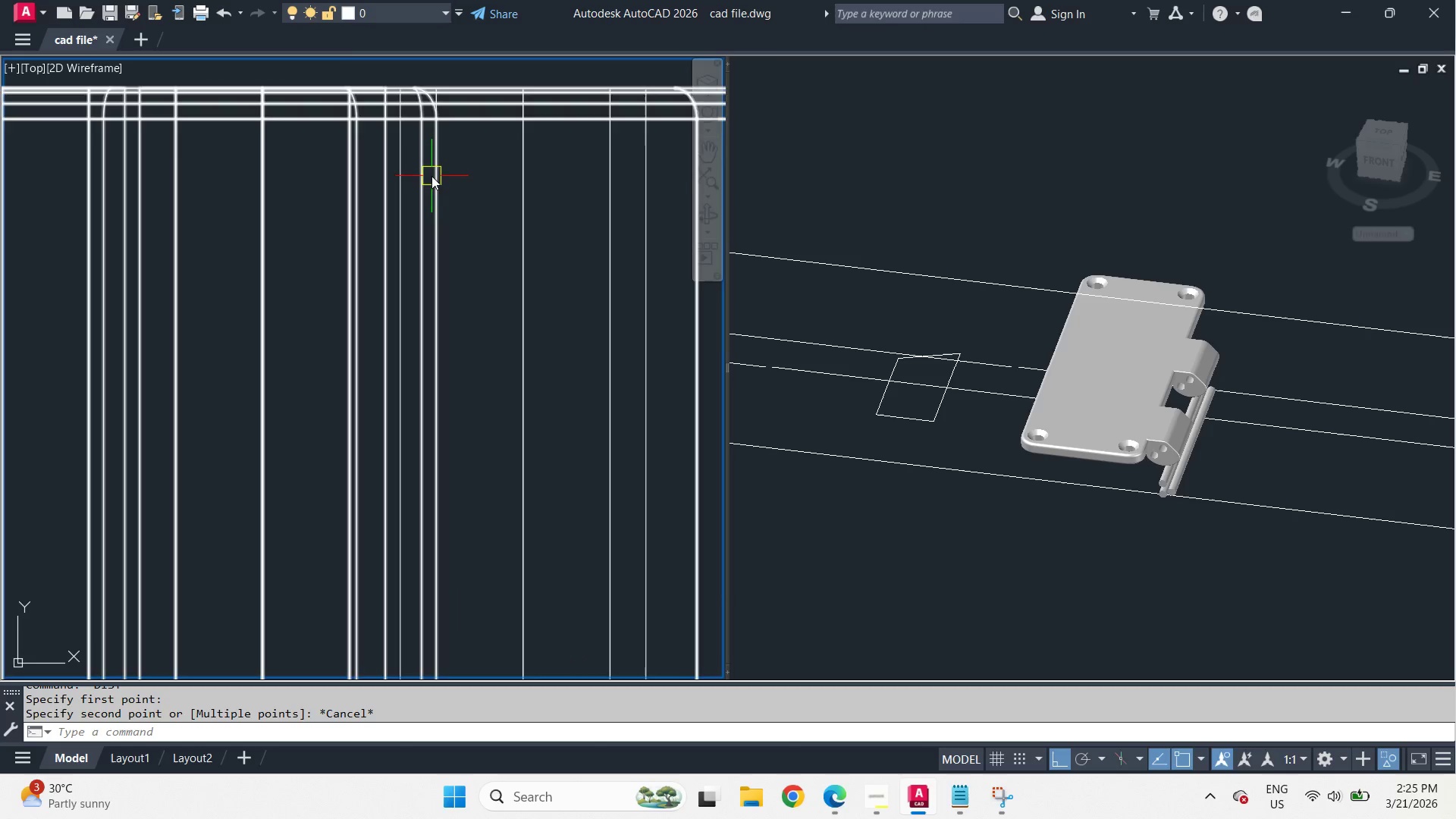 
scroll: coordinate [433, 196], scroll_direction: down, amount: 4.0
 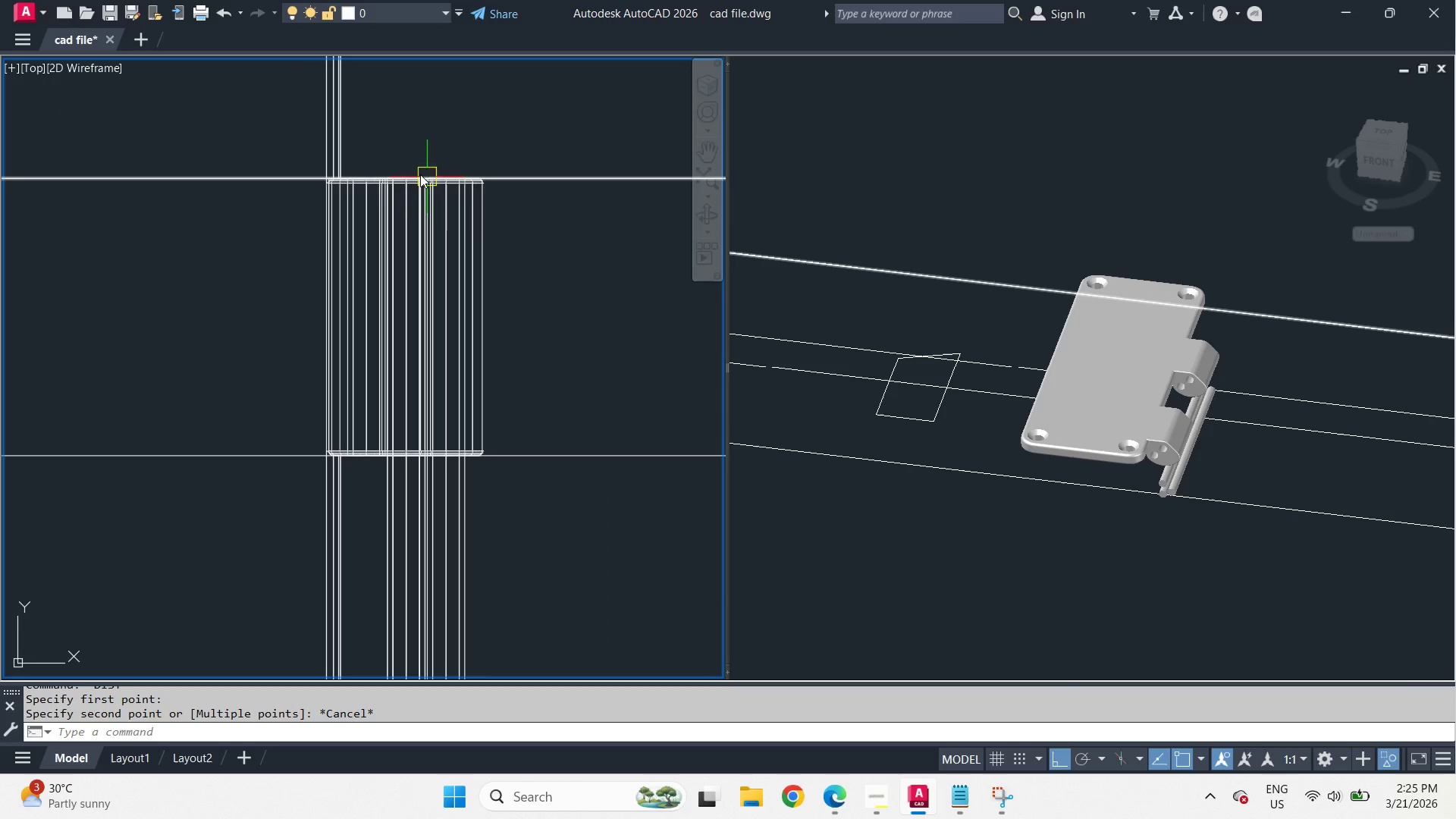 
scroll: coordinate [329, 183], scroll_direction: up, amount: 3.0
 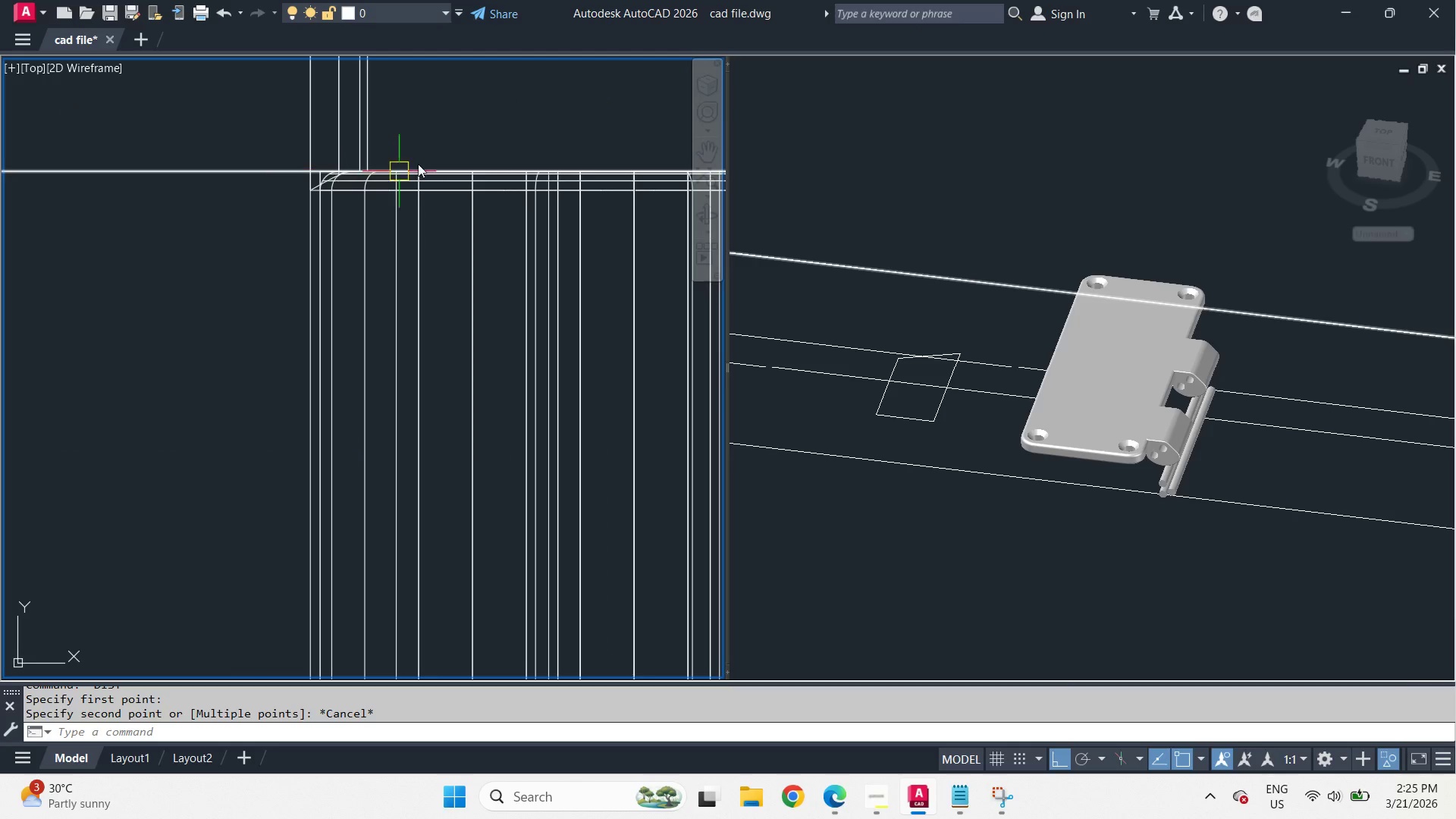 
scroll: coordinate [475, 102], scroll_direction: down, amount: 3.0
 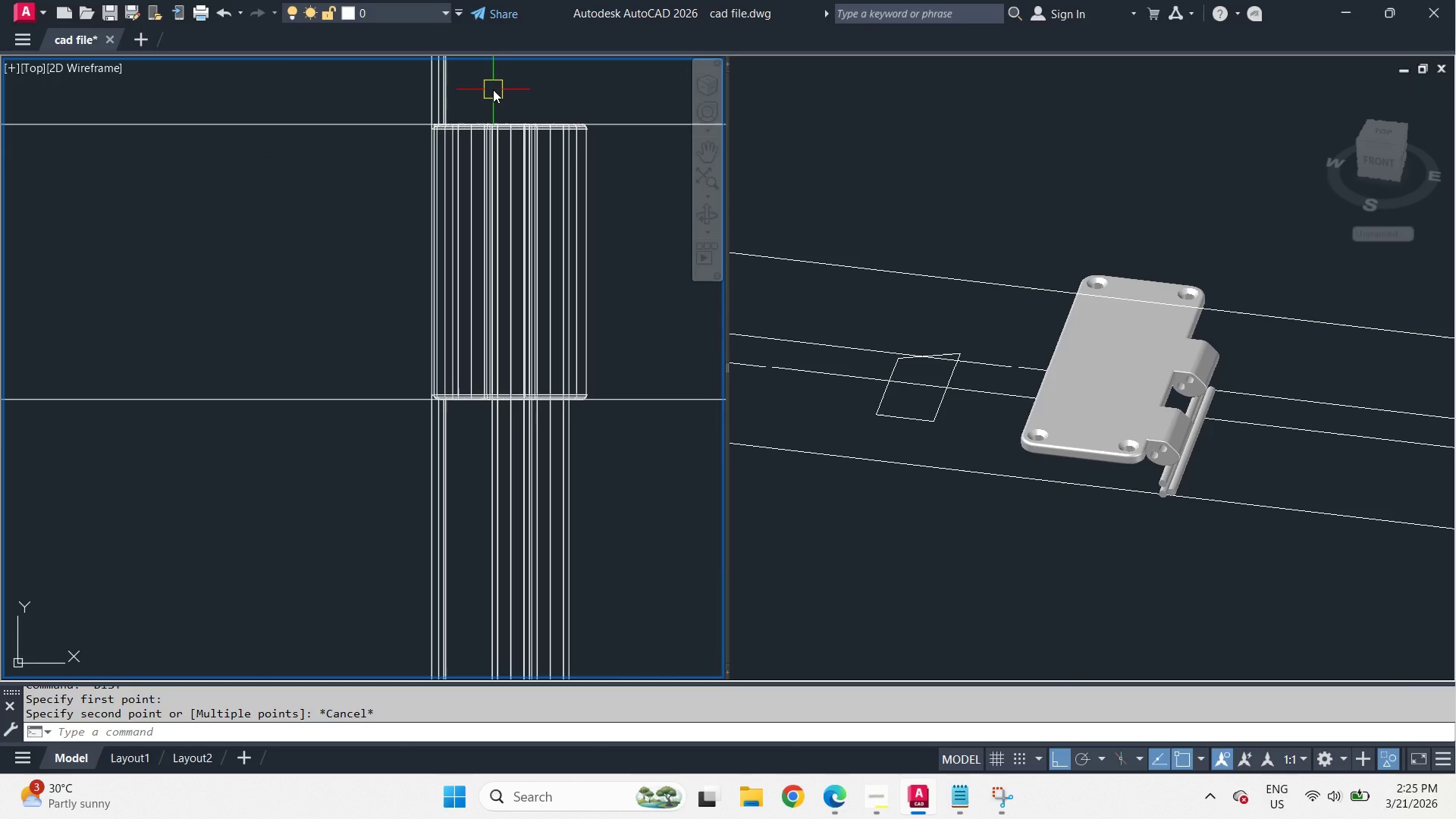 
type(dli )
 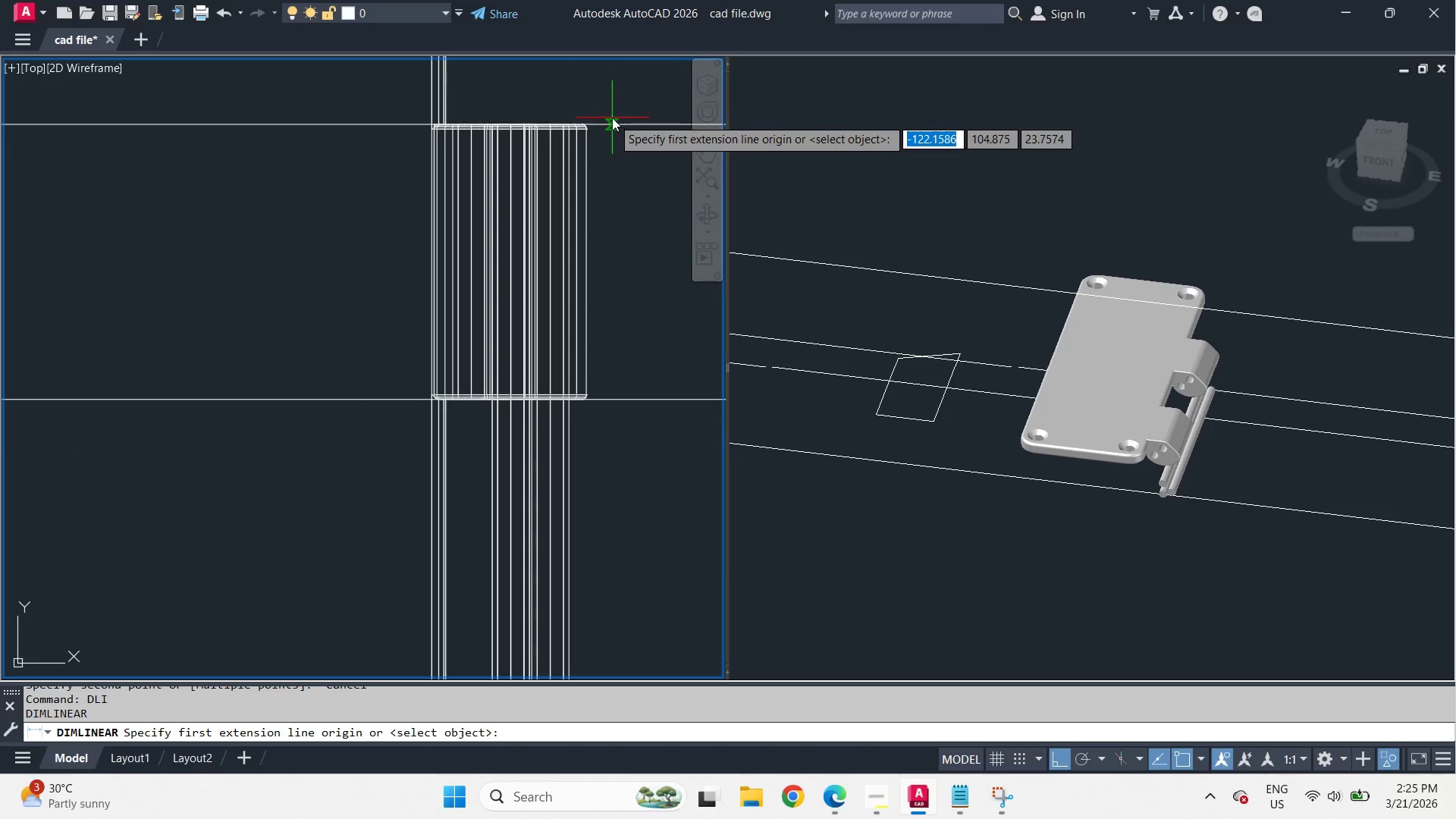 
left_click([612, 118])
 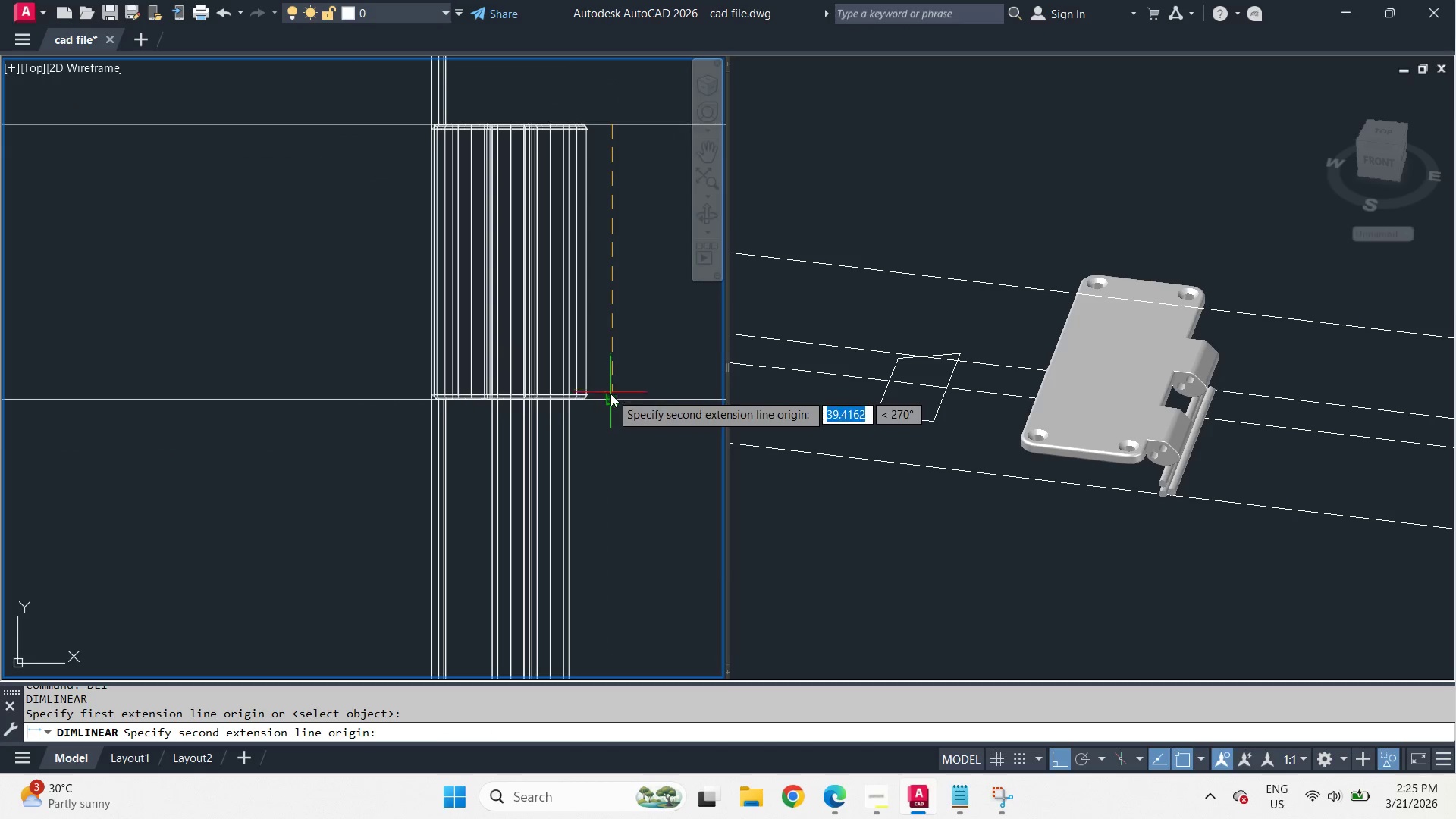 
left_click([611, 397])
 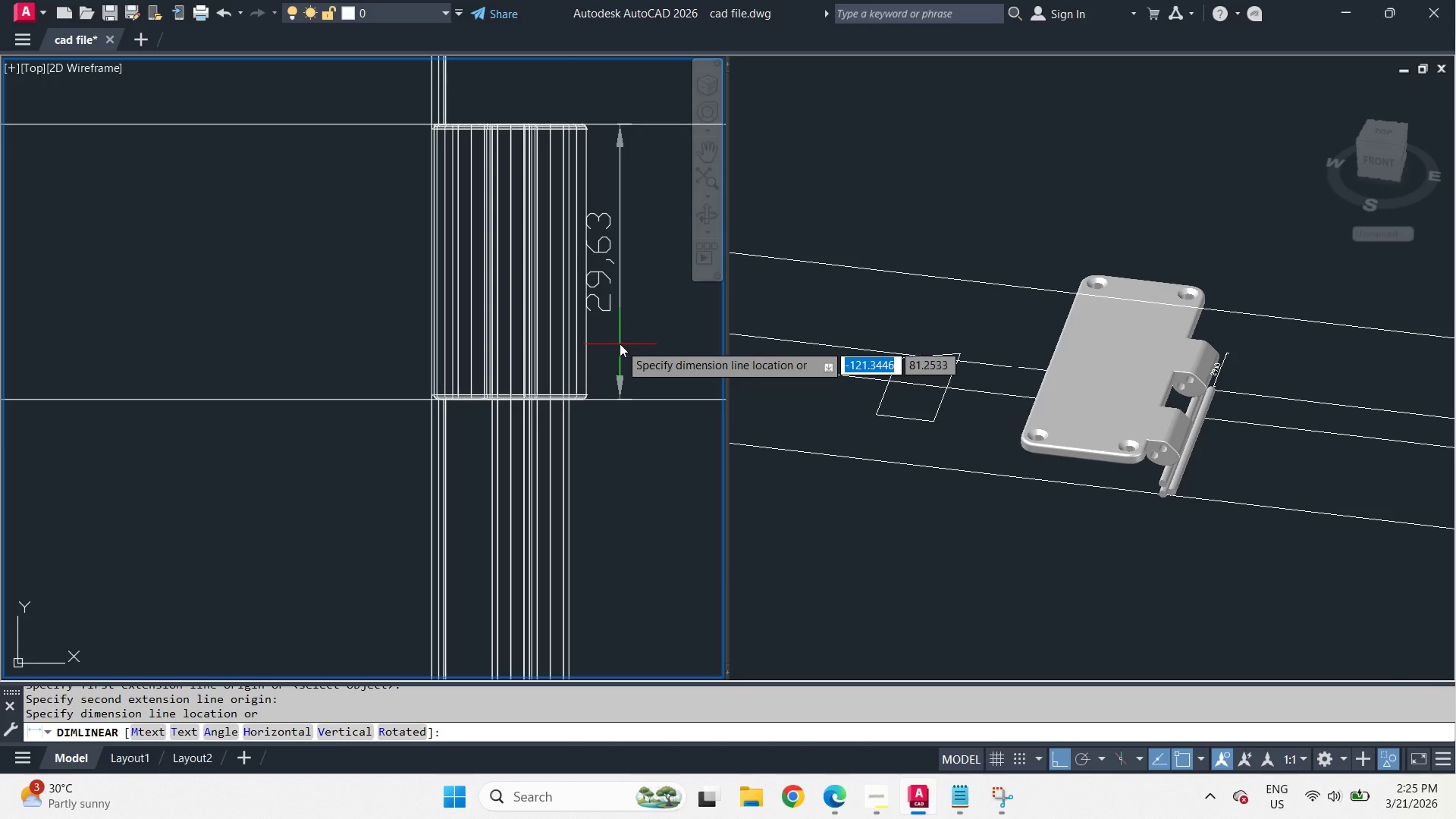 
key(Escape)
 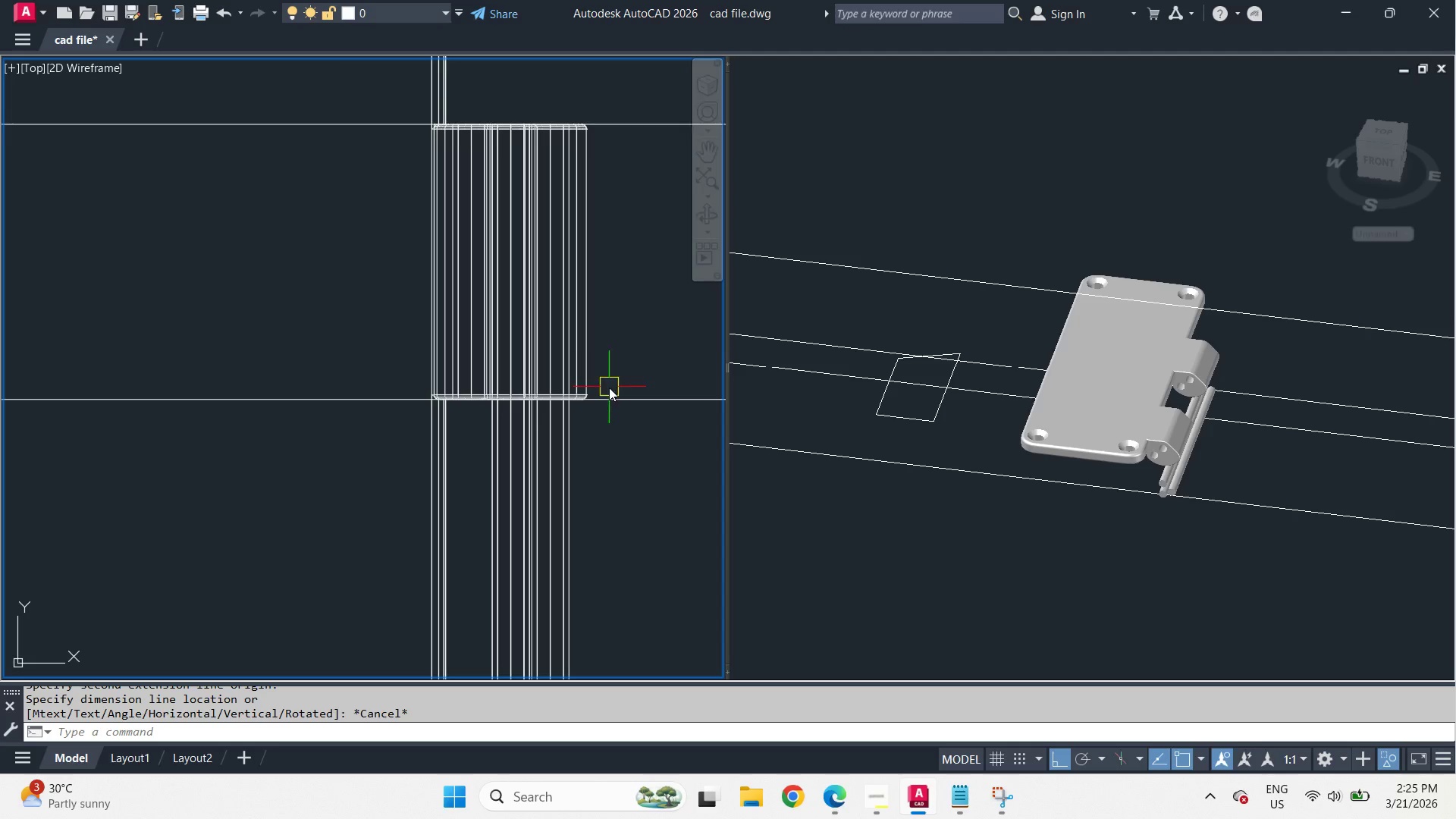 
left_click([617, 402])
 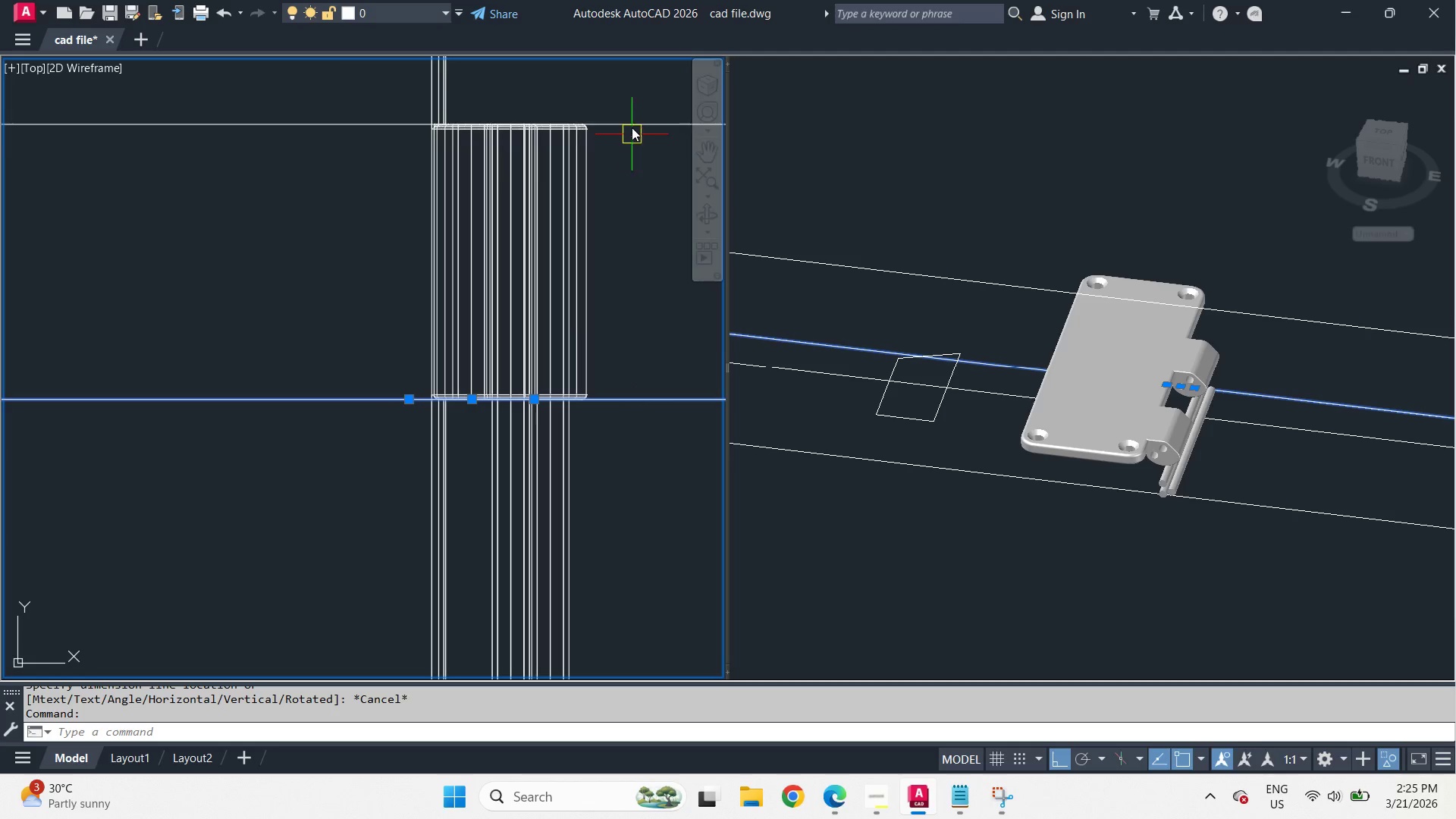 
left_click([631, 119])
 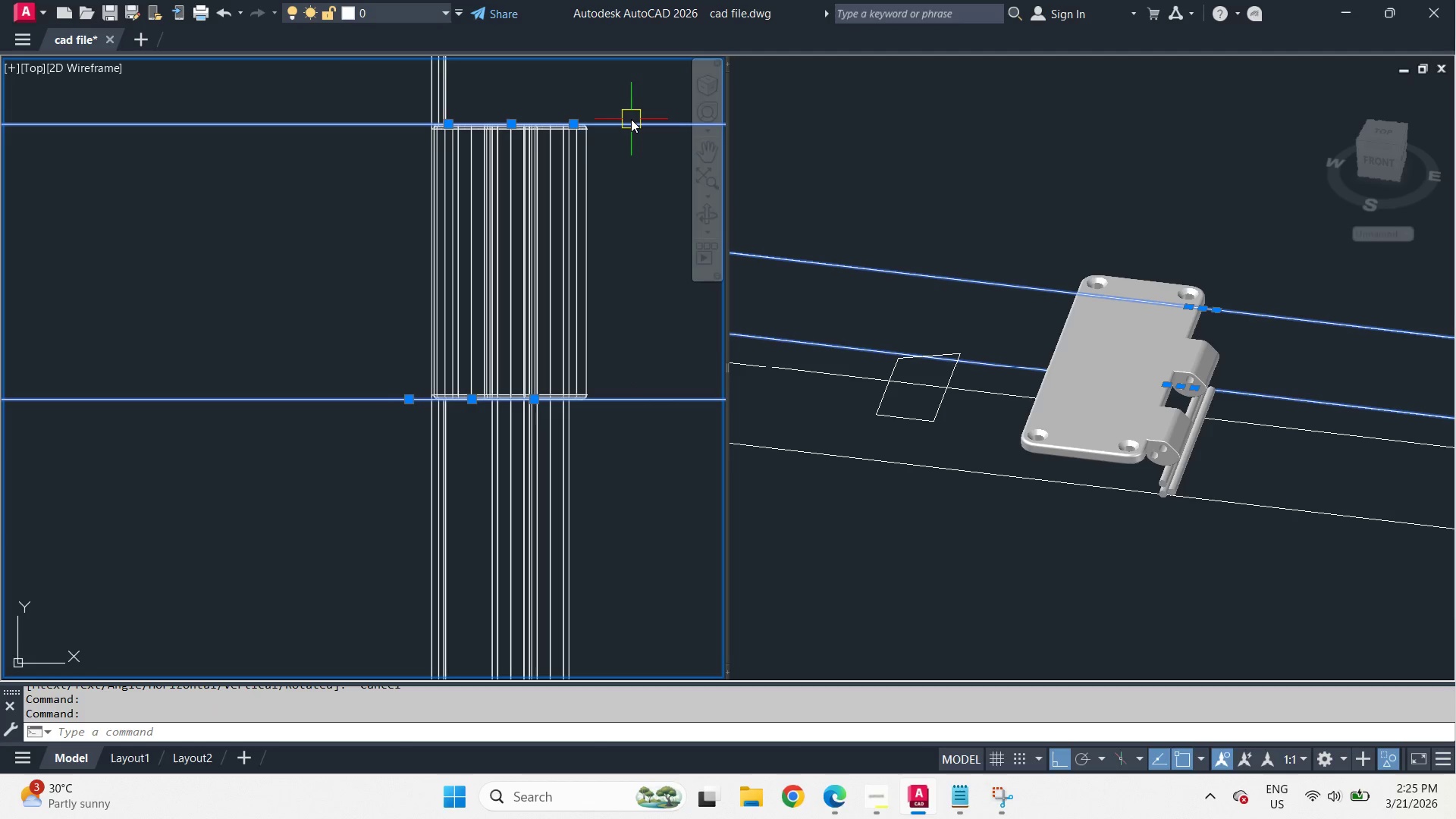 
key(E)
 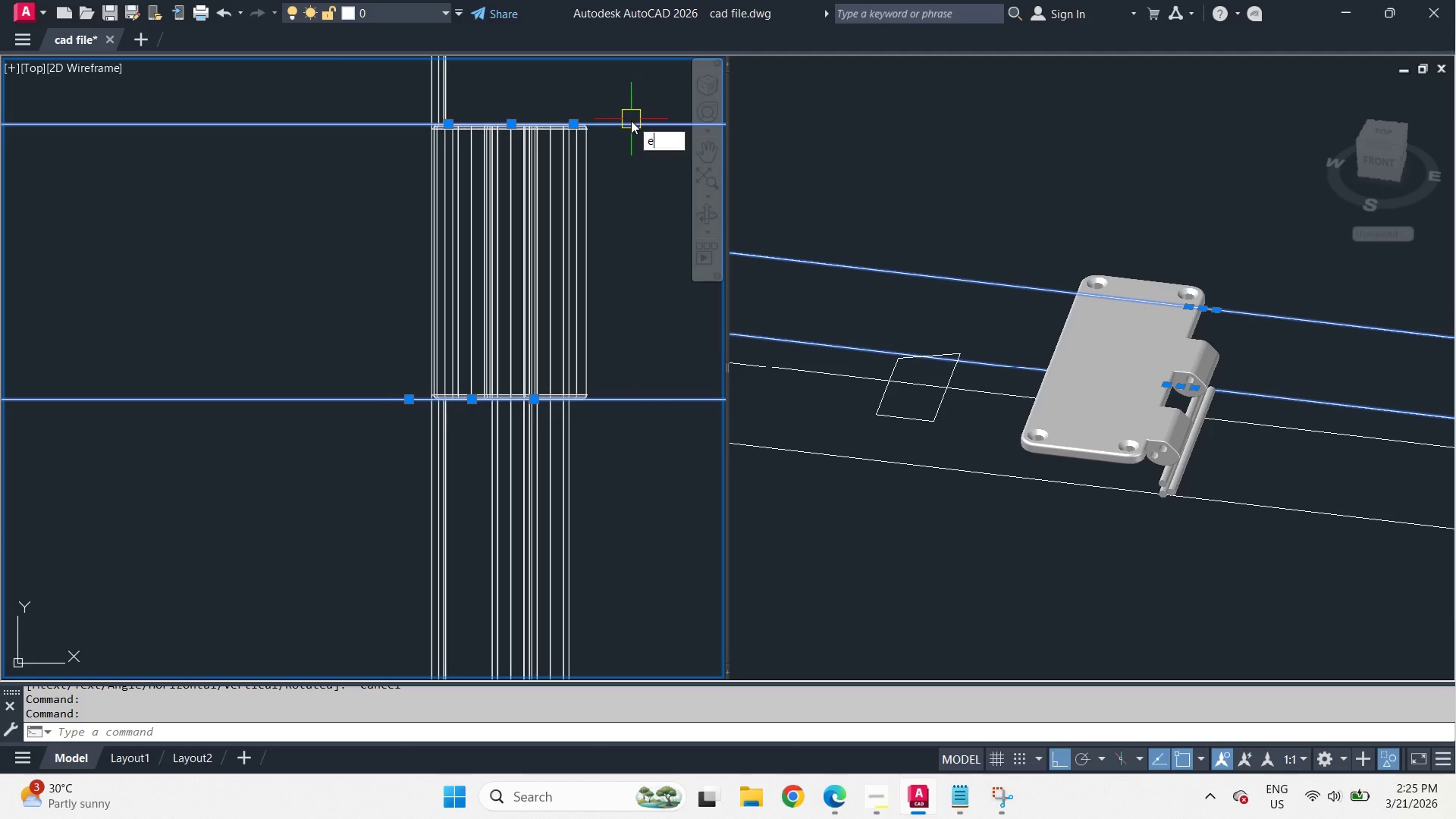 
key(Space)
 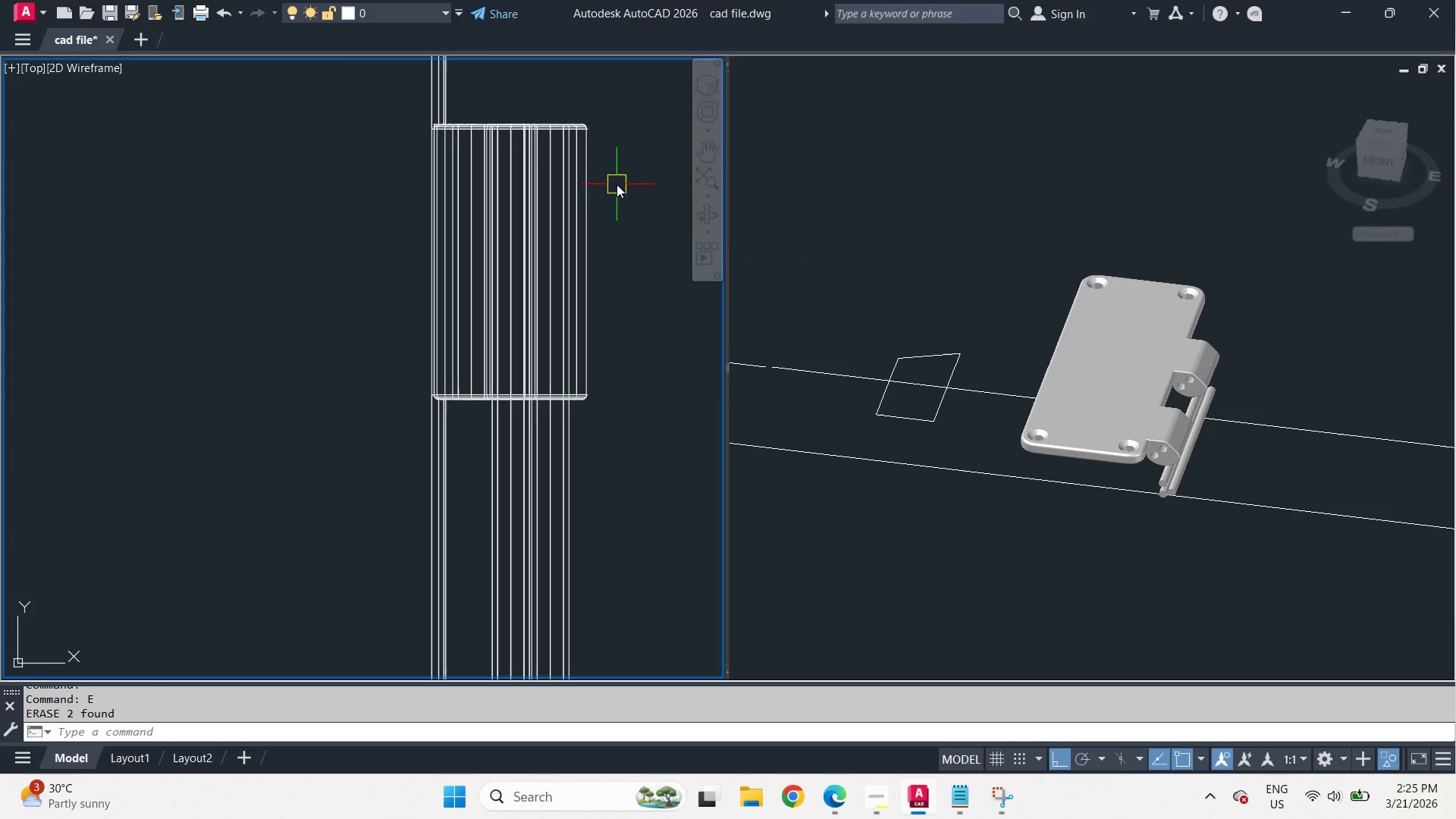 
scroll: coordinate [622, 190], scroll_direction: down, amount: 3.0
 